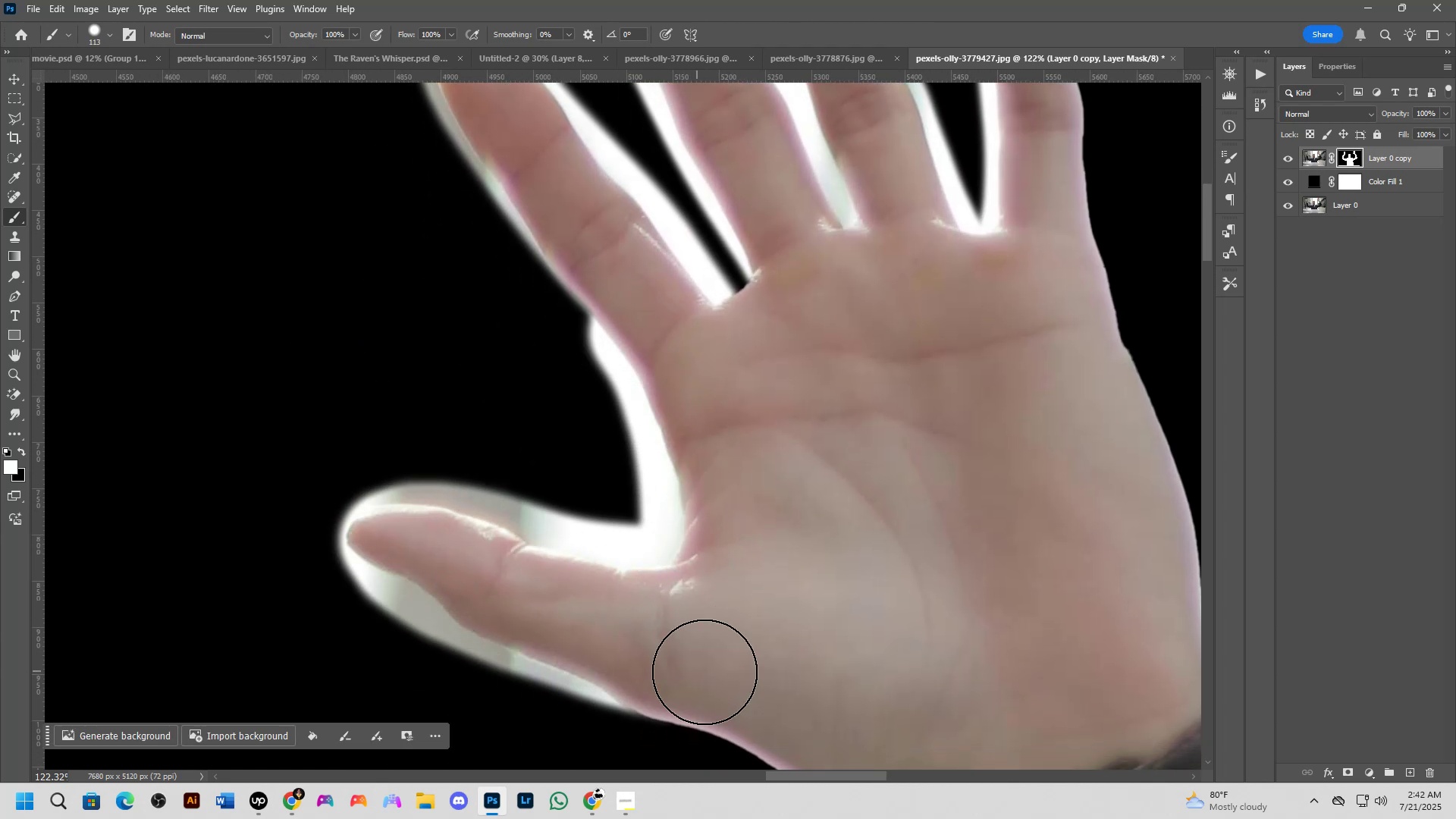 
hold_key(key=Space, duration=0.52)
 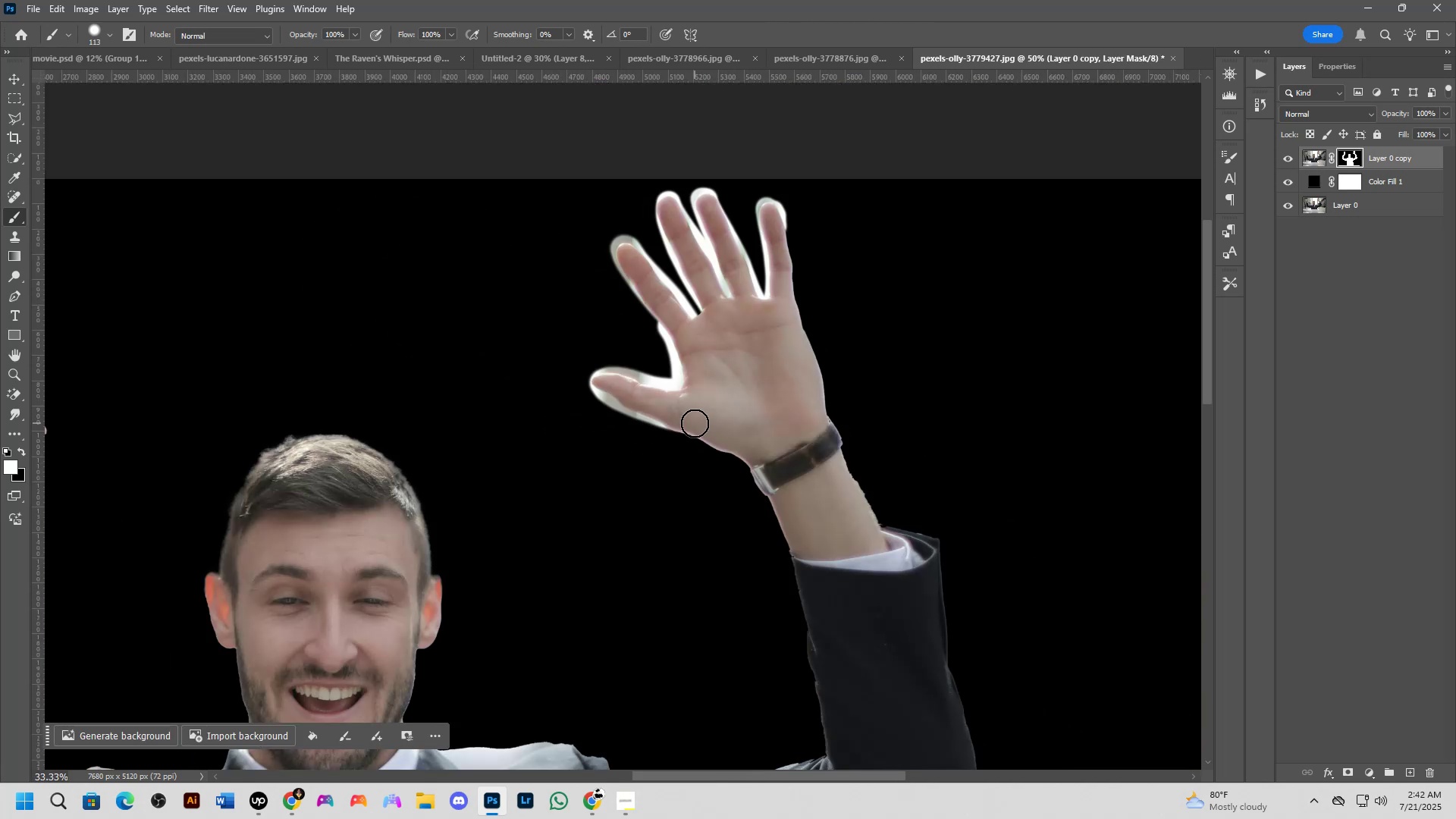 
left_click_drag(start_coordinate=[739, 666], to_coordinate=[710, 399])
 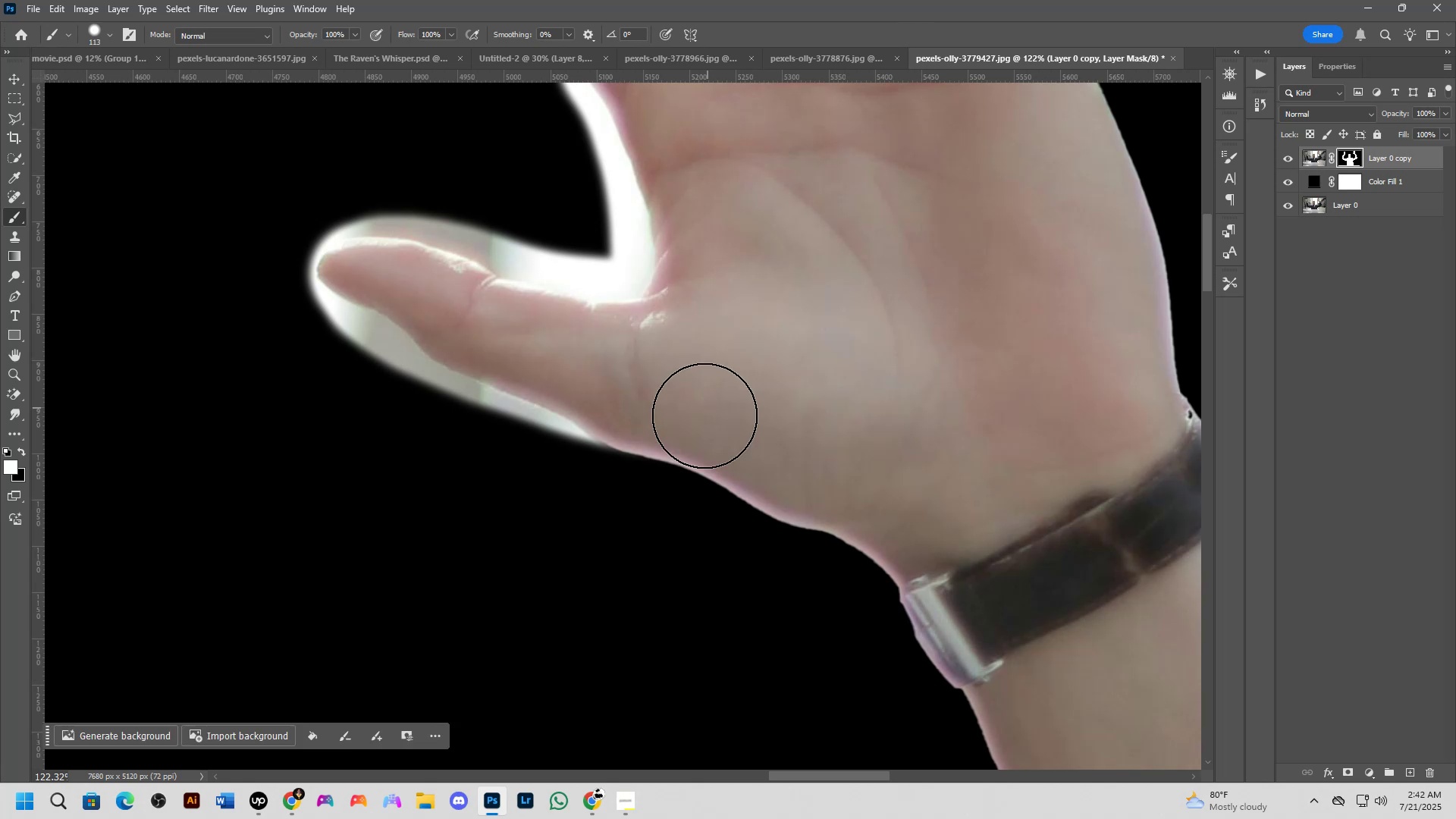 
key(Shift+ShiftLeft)
 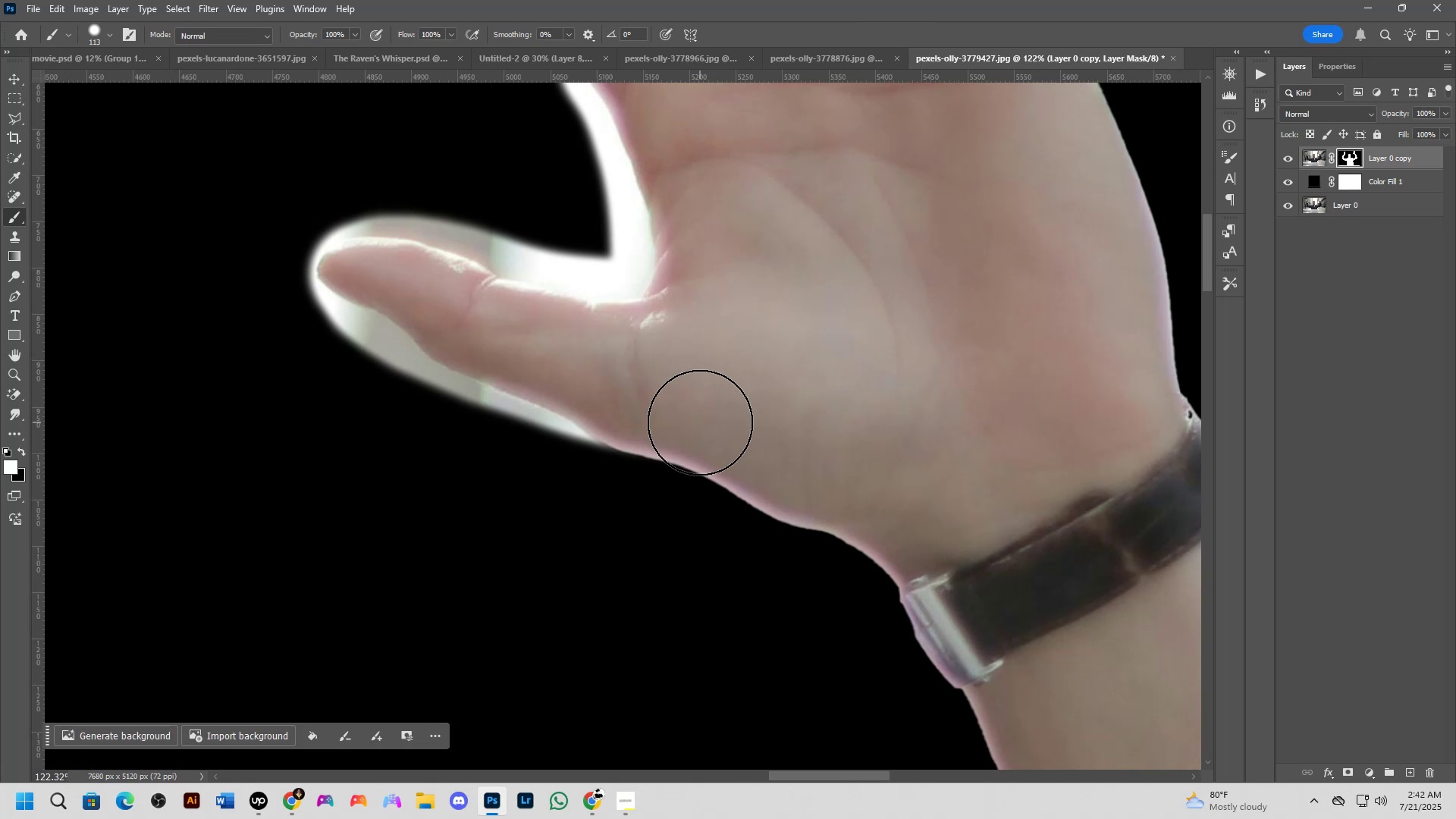 
scroll: coordinate [695, 423], scroll_direction: down, amount: 5.0
 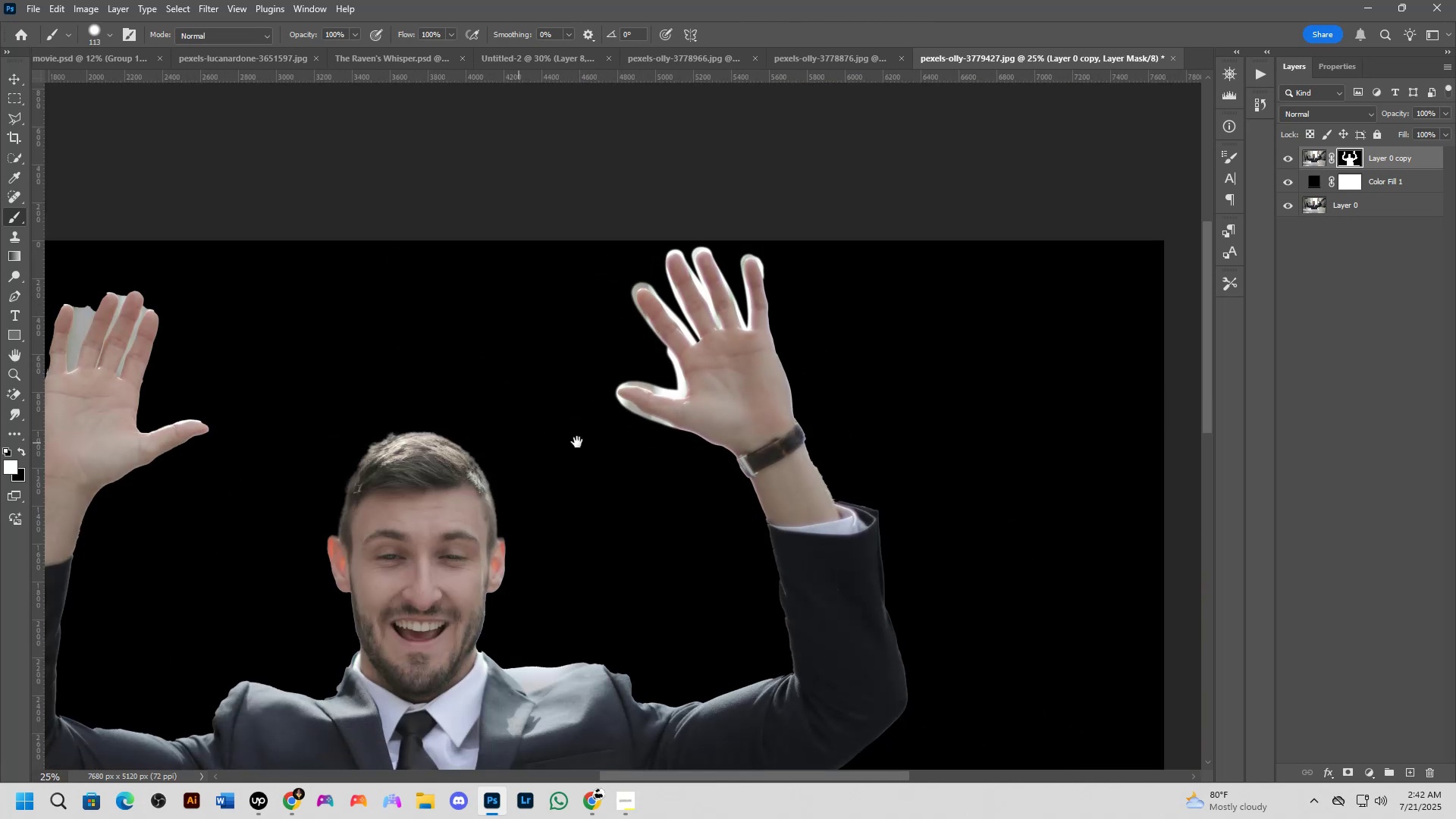 
key(Shift+ShiftLeft)
 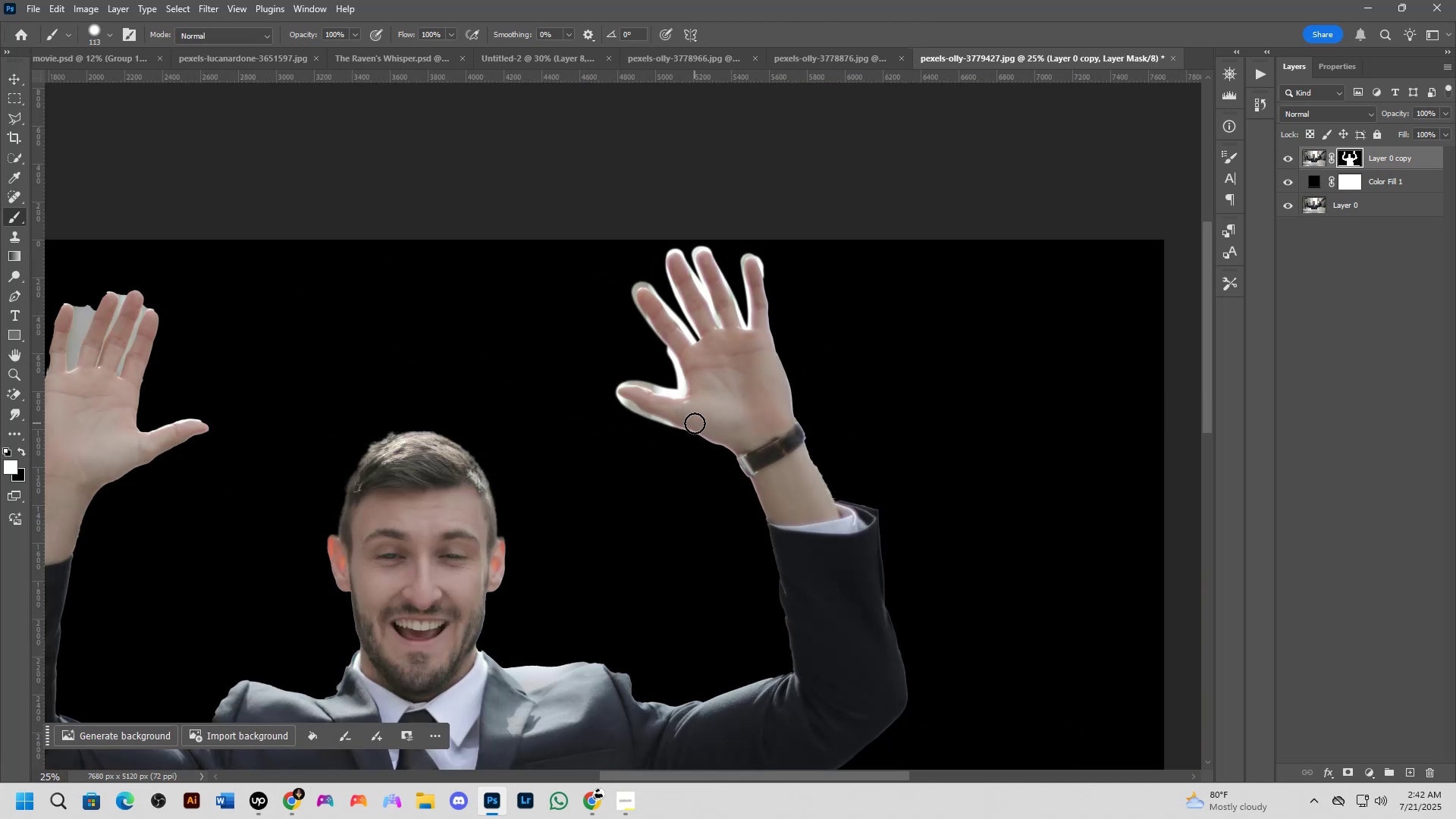 
hold_key(key=Space, duration=0.52)
 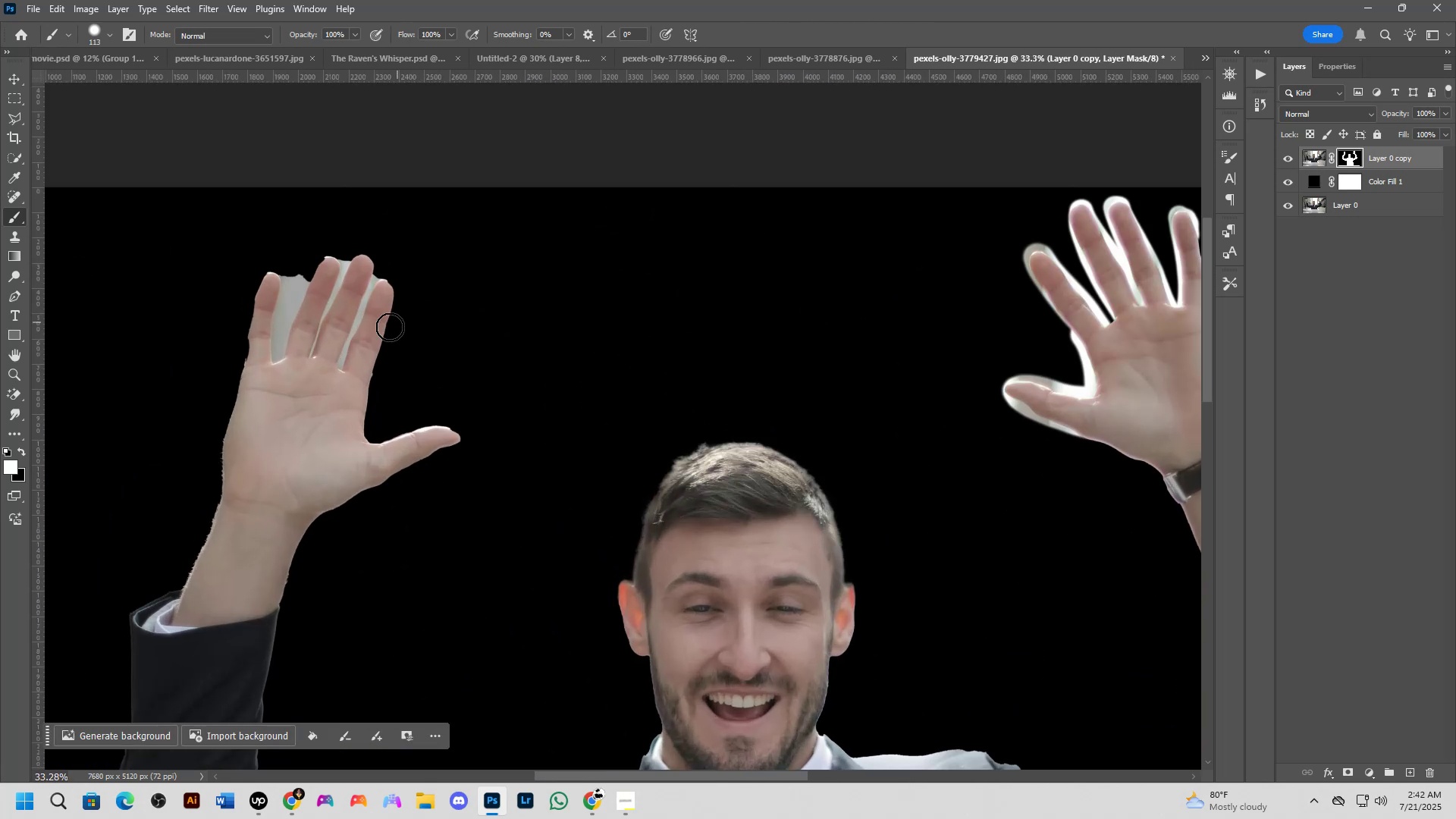 
left_click_drag(start_coordinate=[516, 441], to_coordinate=[756, 425])
 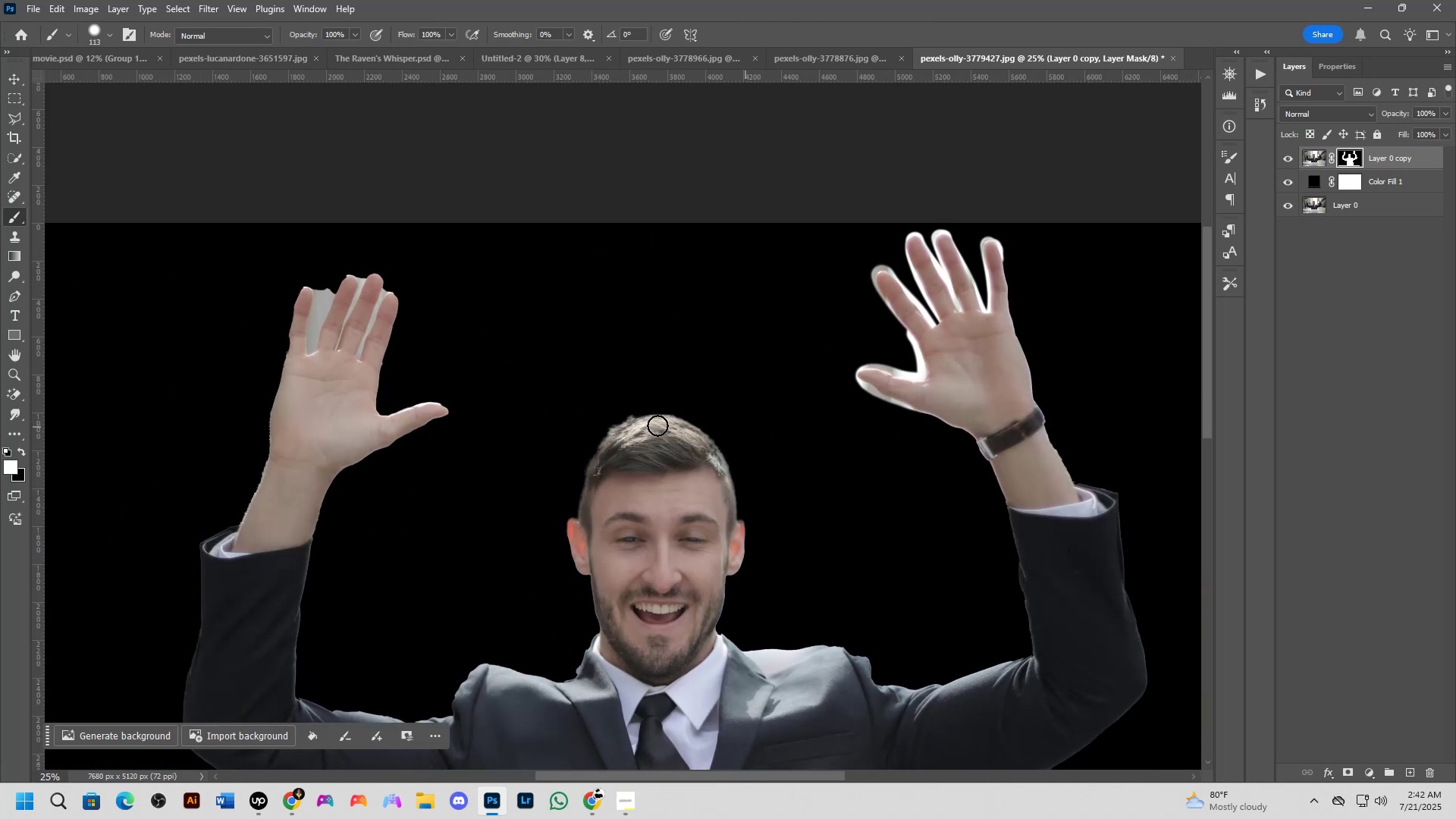 
scroll: coordinate [436, 460], scroll_direction: up, amount: 10.0
 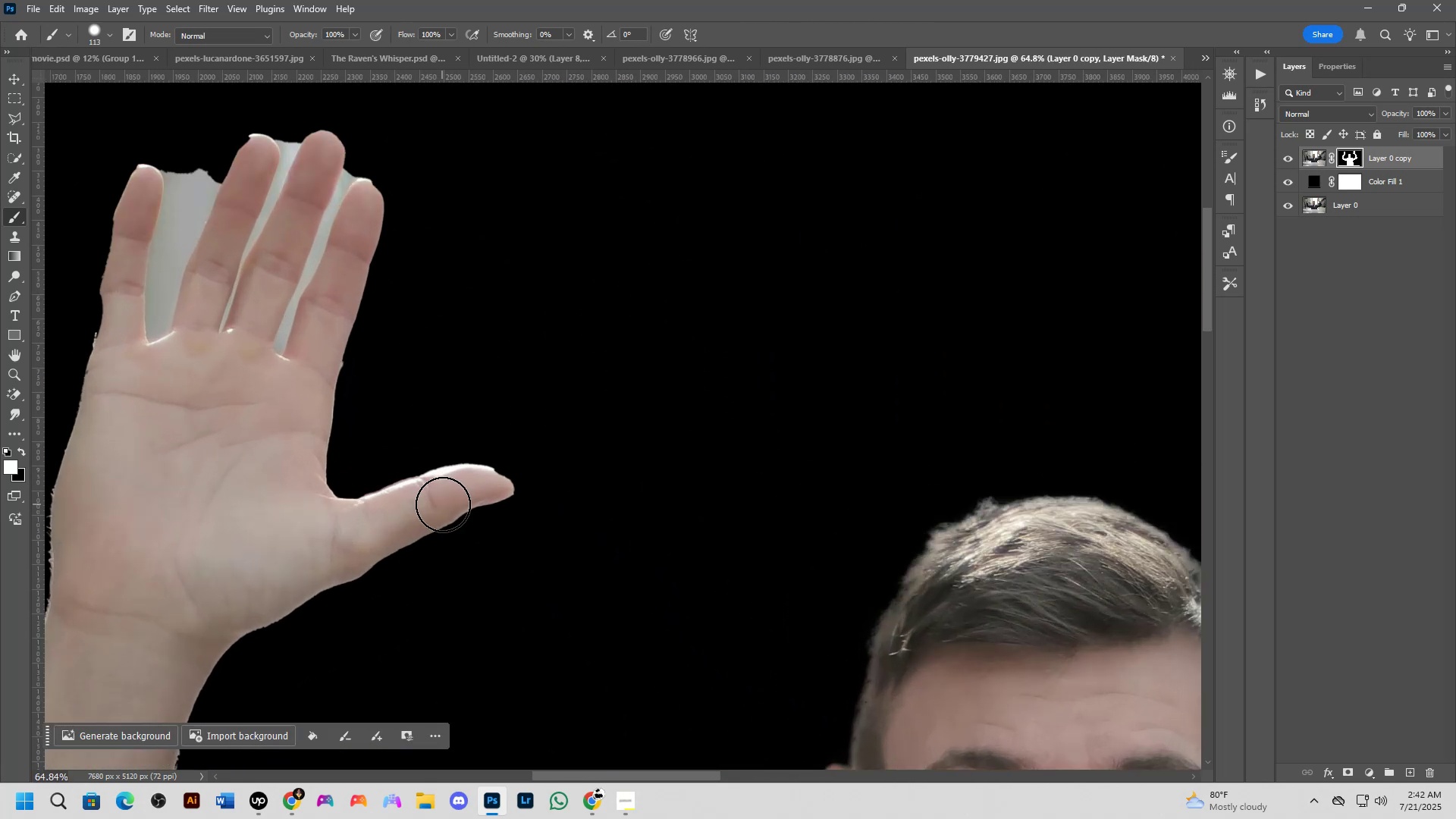 
left_click_drag(start_coordinate=[463, 487], to_coordinate=[330, 538])
 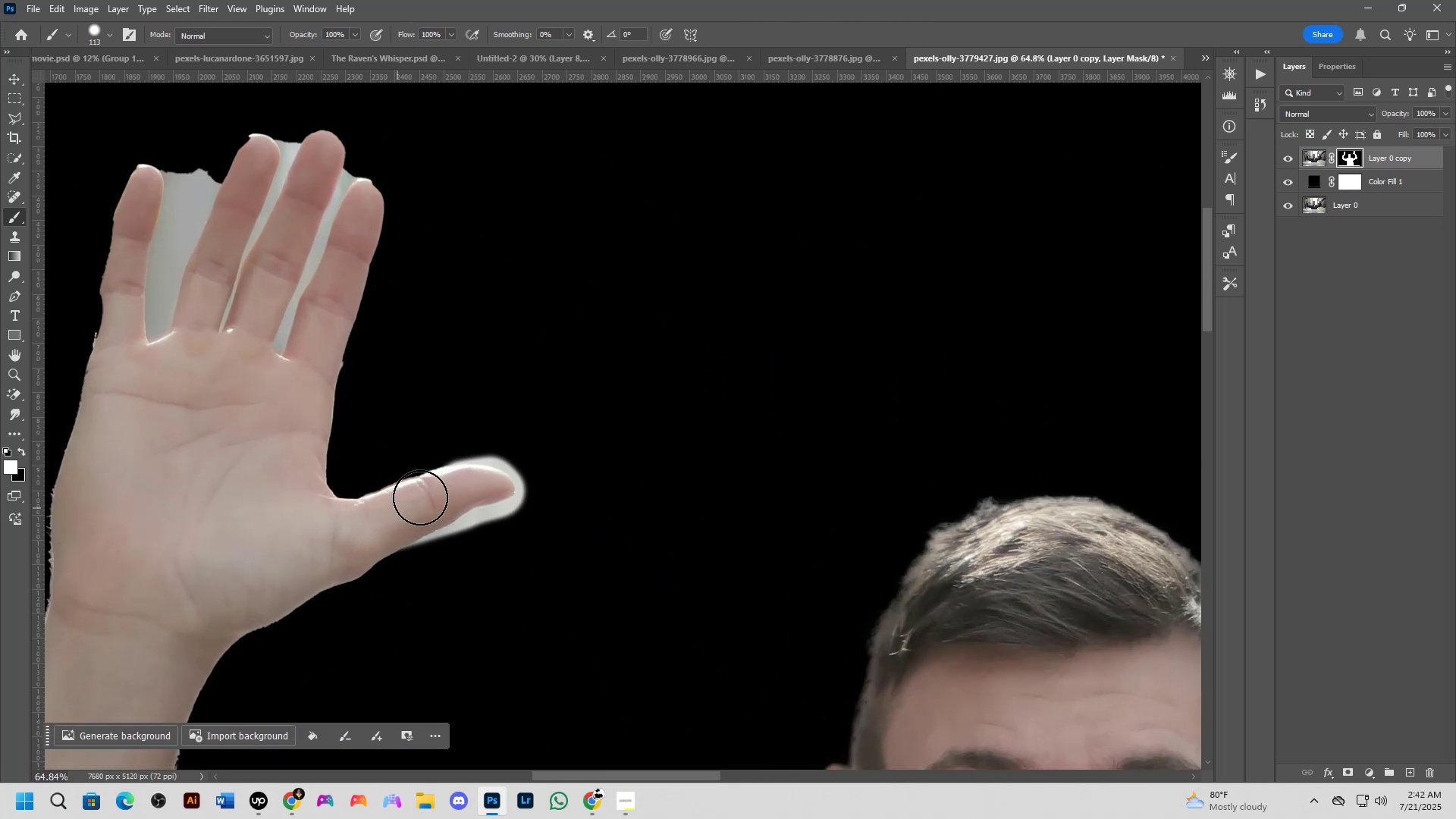 
left_click_drag(start_coordinate=[424, 492], to_coordinate=[477, 482])
 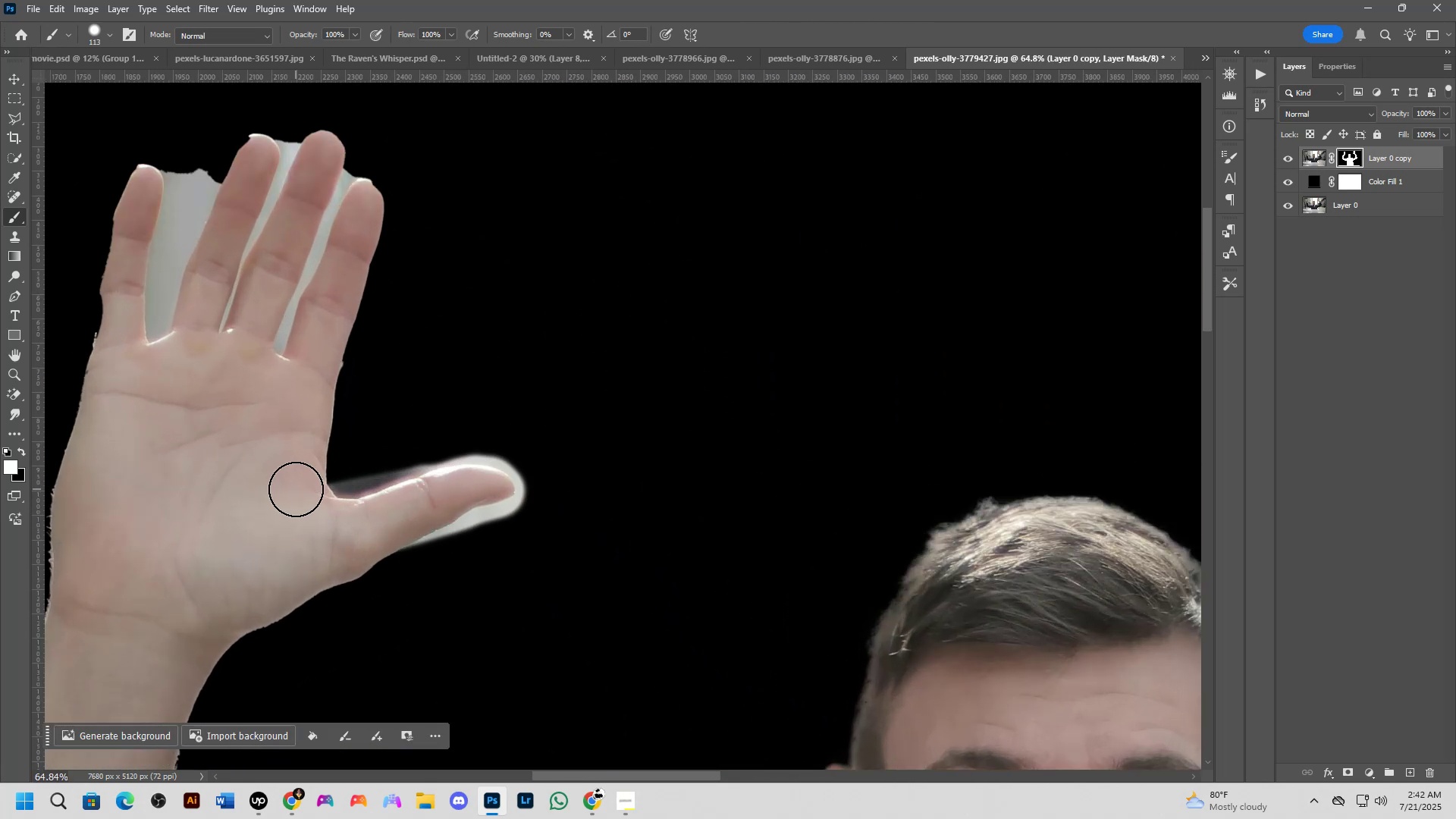 
left_click_drag(start_coordinate=[306, 498], to_coordinate=[343, 191])
 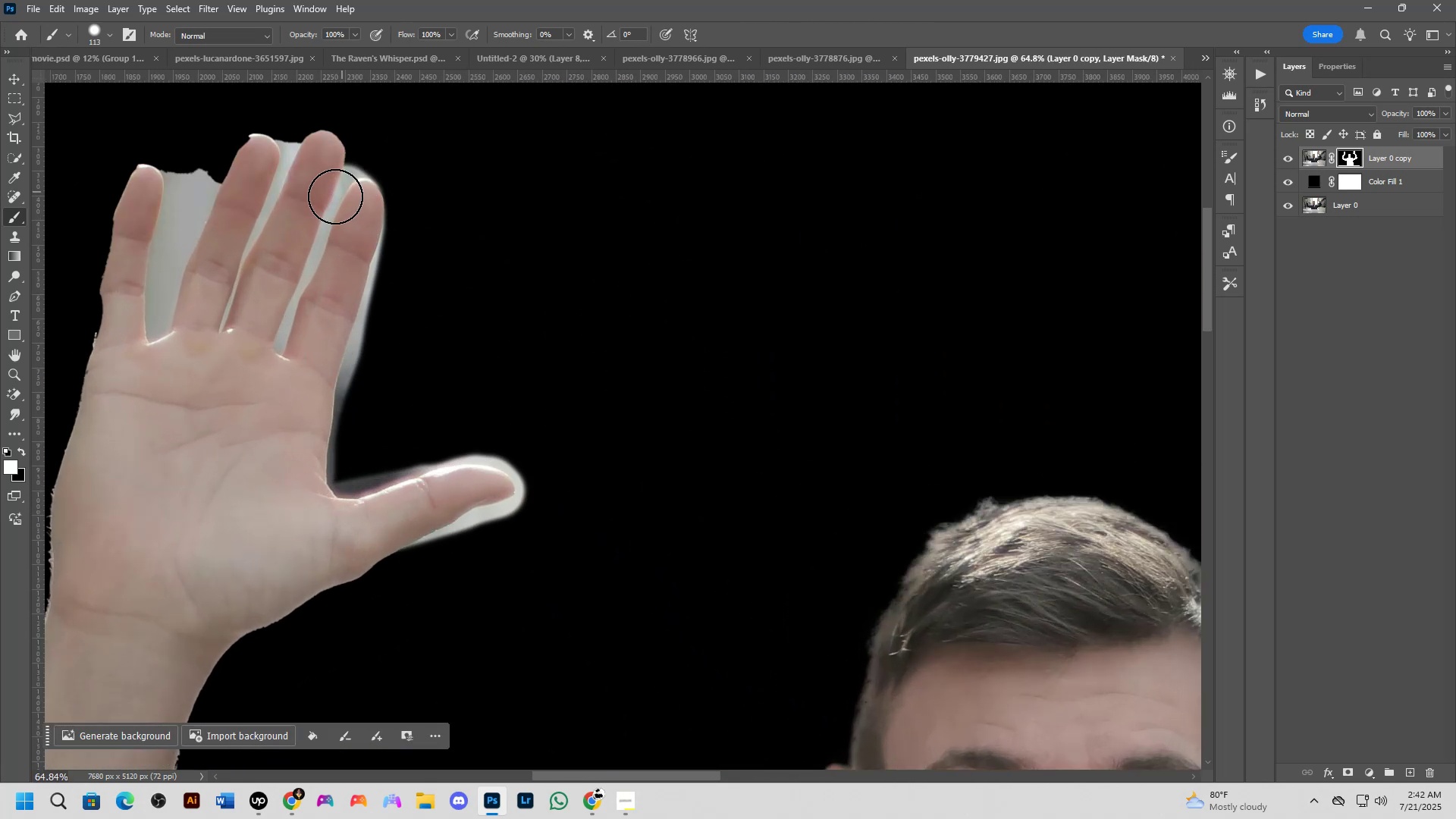 
hold_key(key=Space, duration=0.53)
 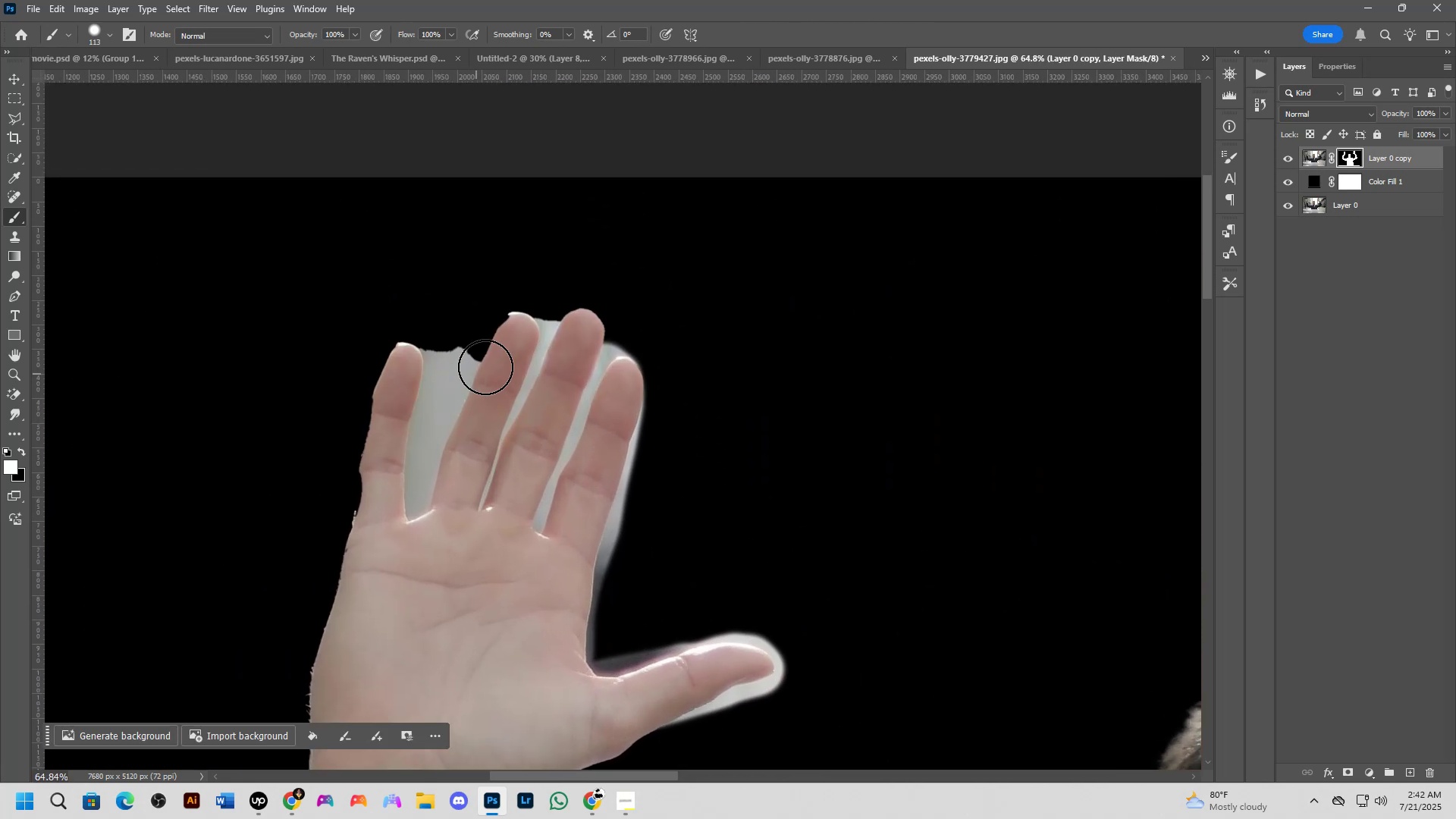 
left_click_drag(start_coordinate=[271, 243], to_coordinate=[530, 422])
 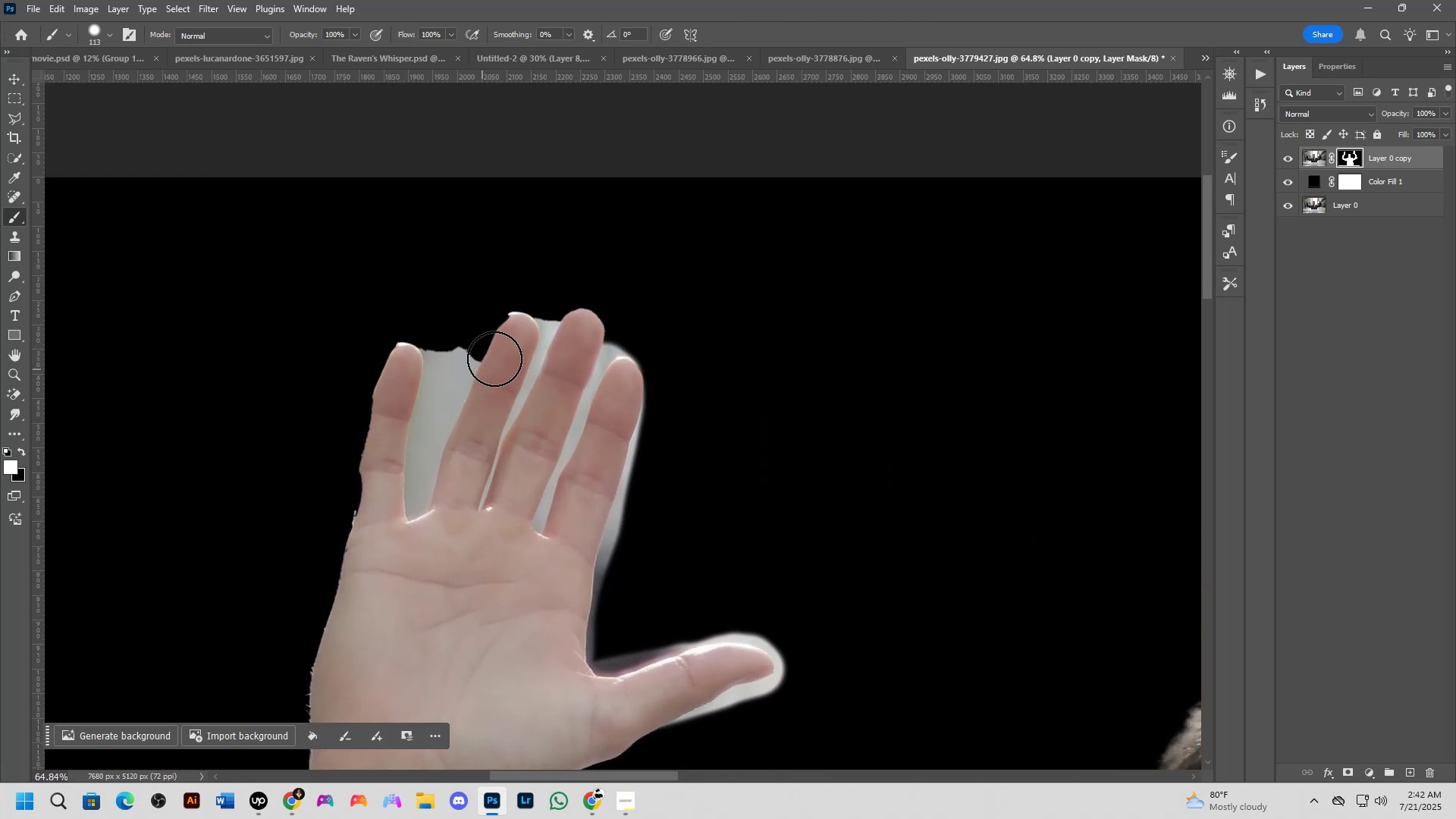 
left_click_drag(start_coordinate=[521, 332], to_coordinate=[467, 422])
 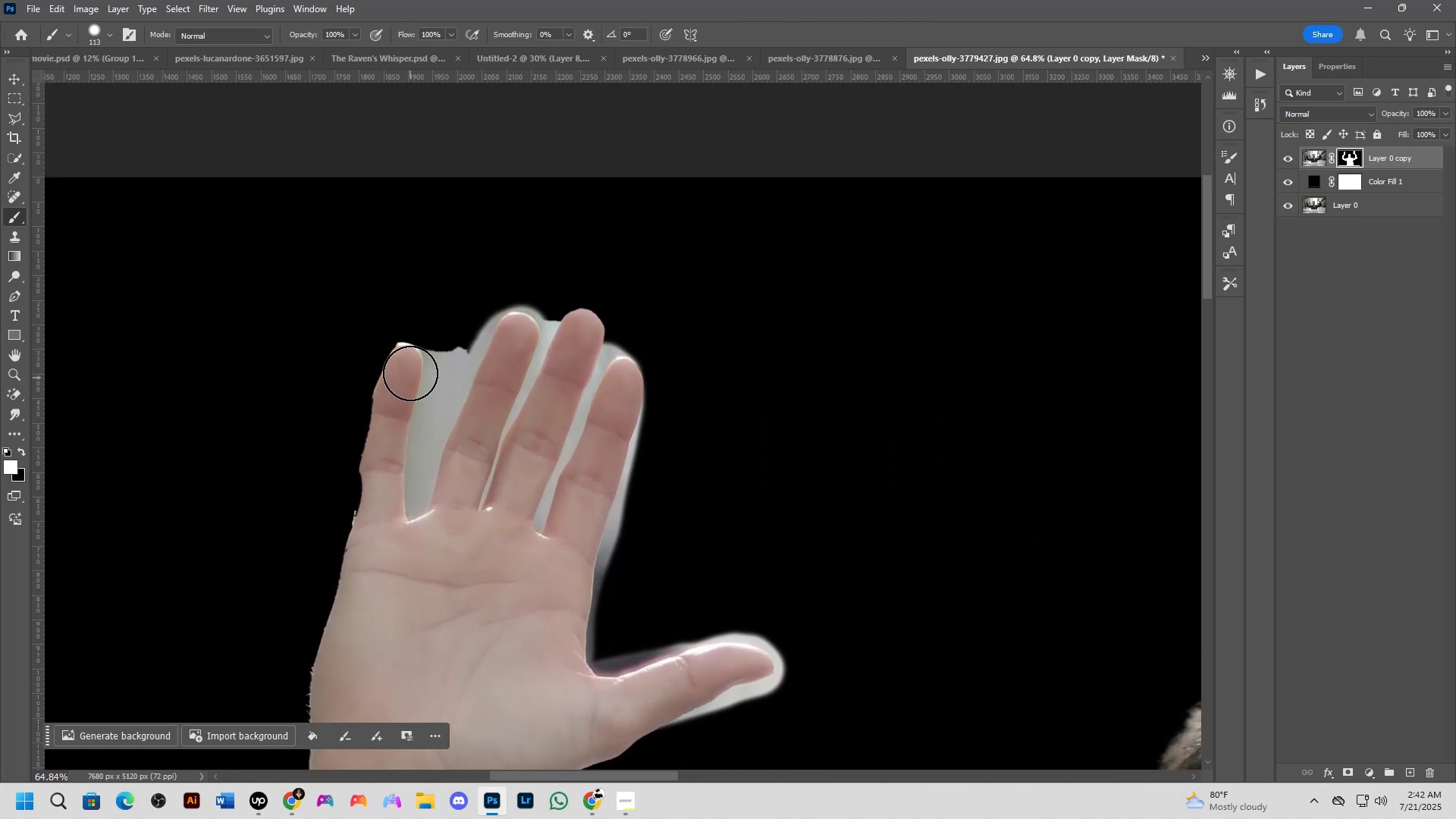 
left_click_drag(start_coordinate=[407, 361], to_coordinate=[356, 617])
 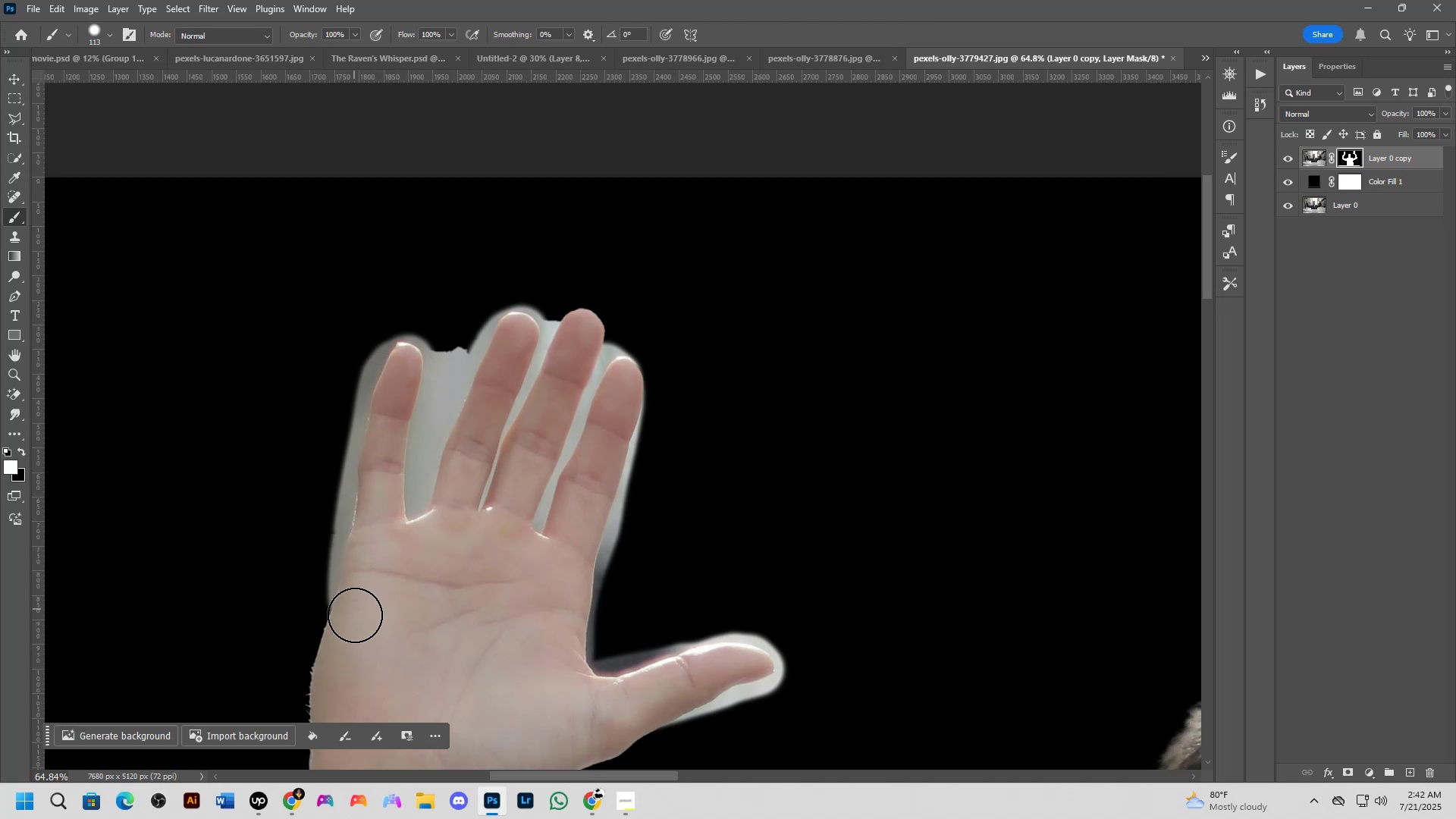 
hold_key(key=Space, duration=0.54)
 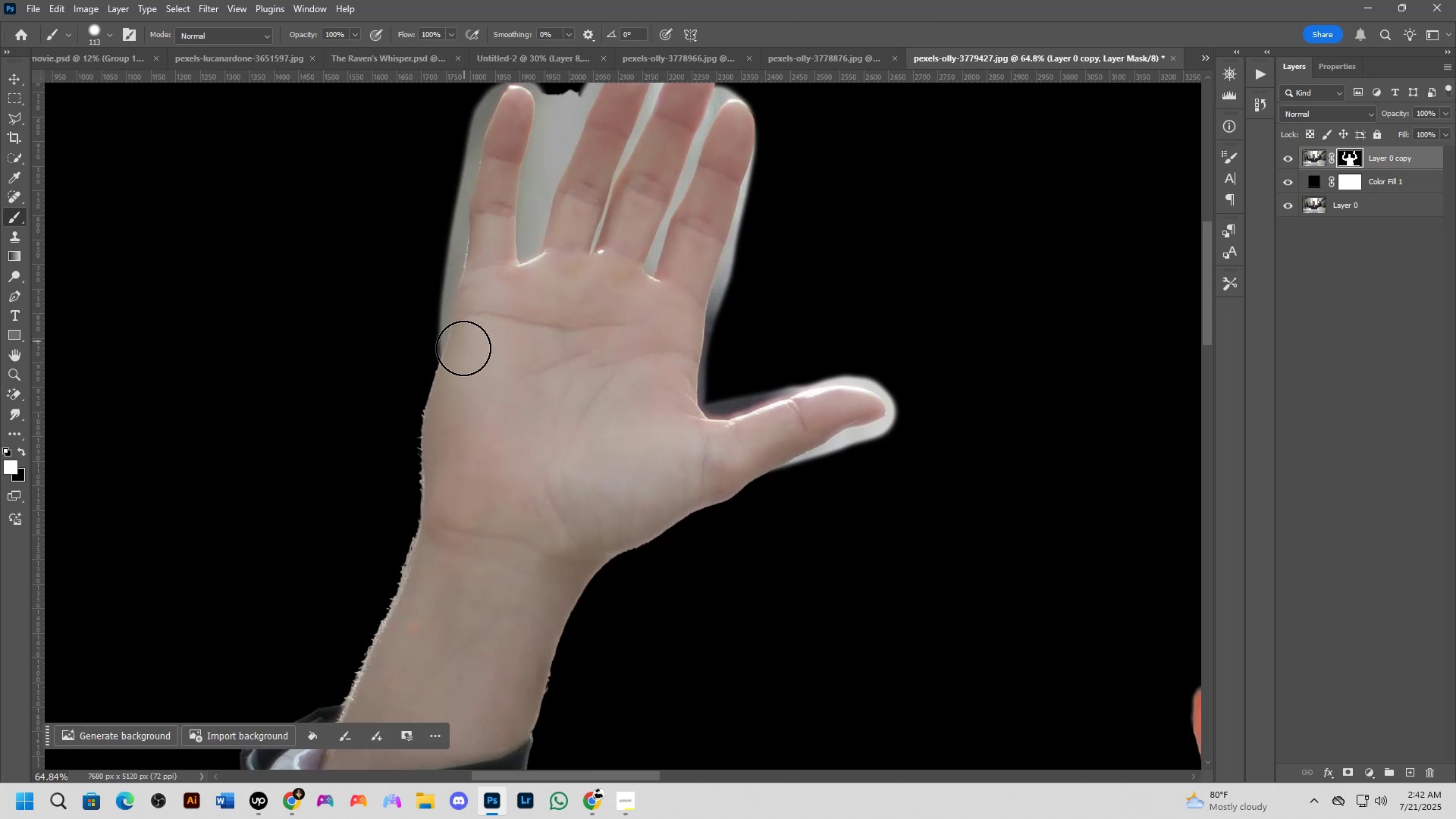 
left_click_drag(start_coordinate=[363, 629], to_coordinate=[475, 372])
 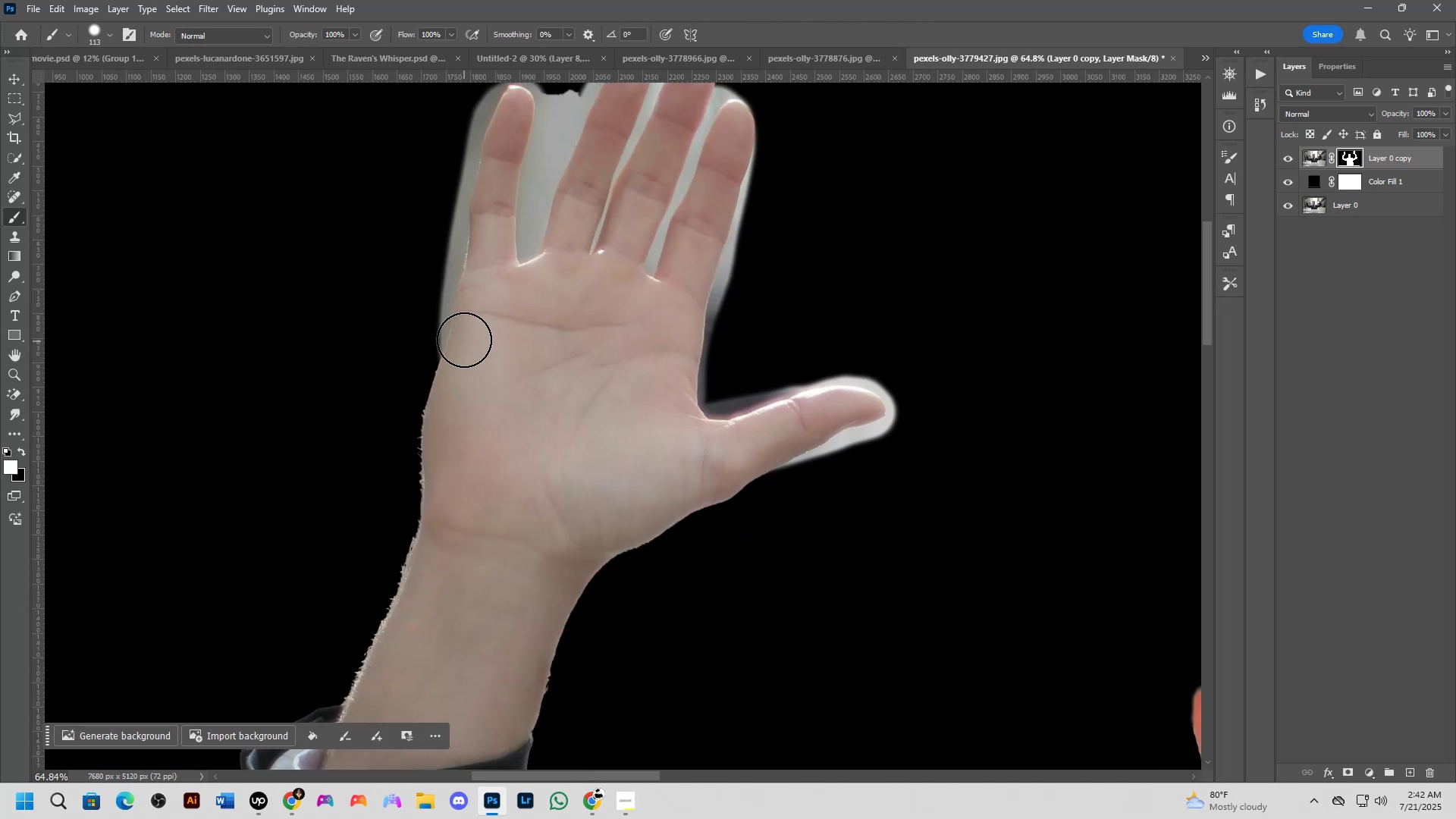 
scroll: coordinate [480, 414], scroll_direction: down, amount: 6.0
 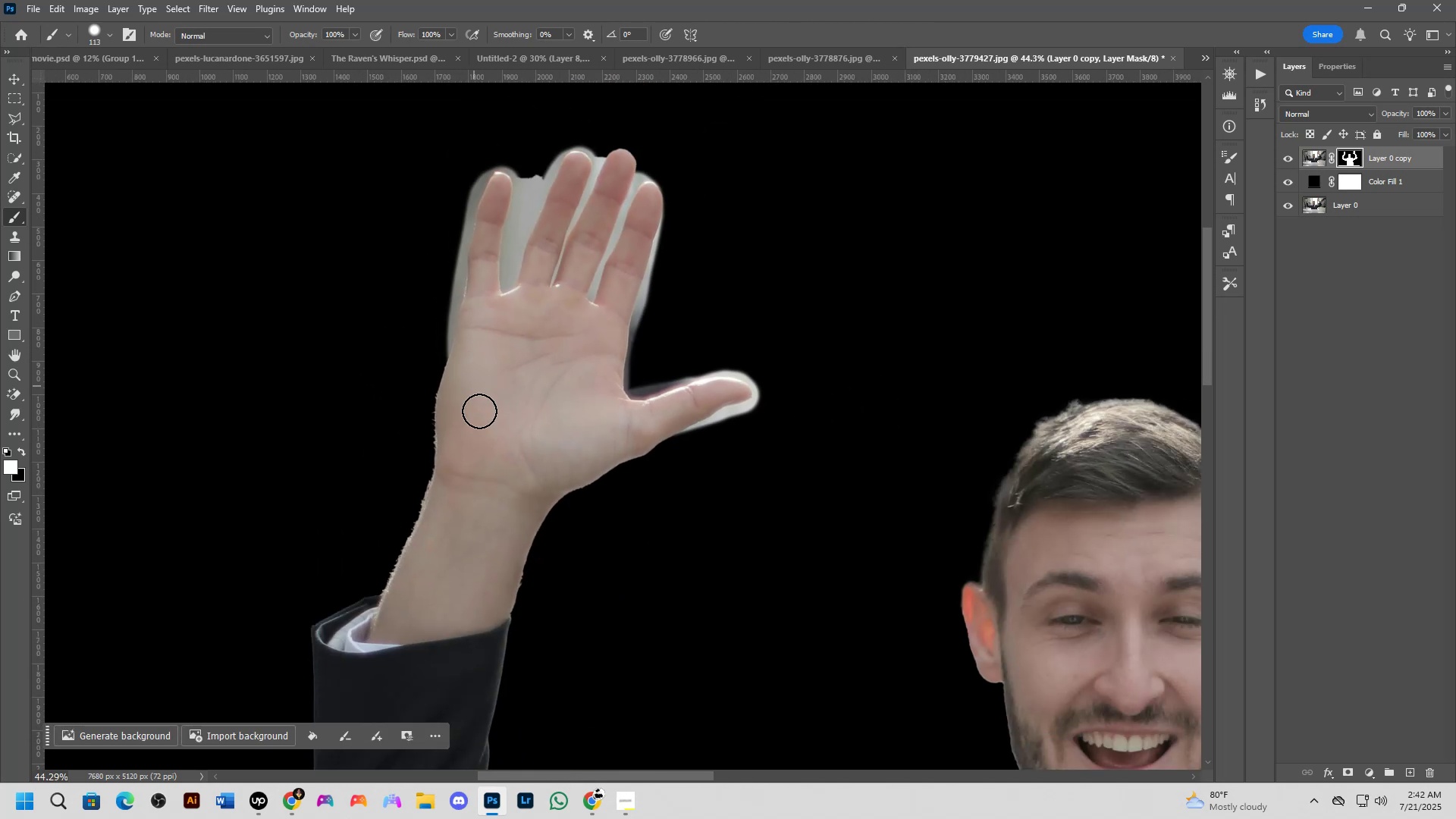 
hold_key(key=Space, duration=0.59)
 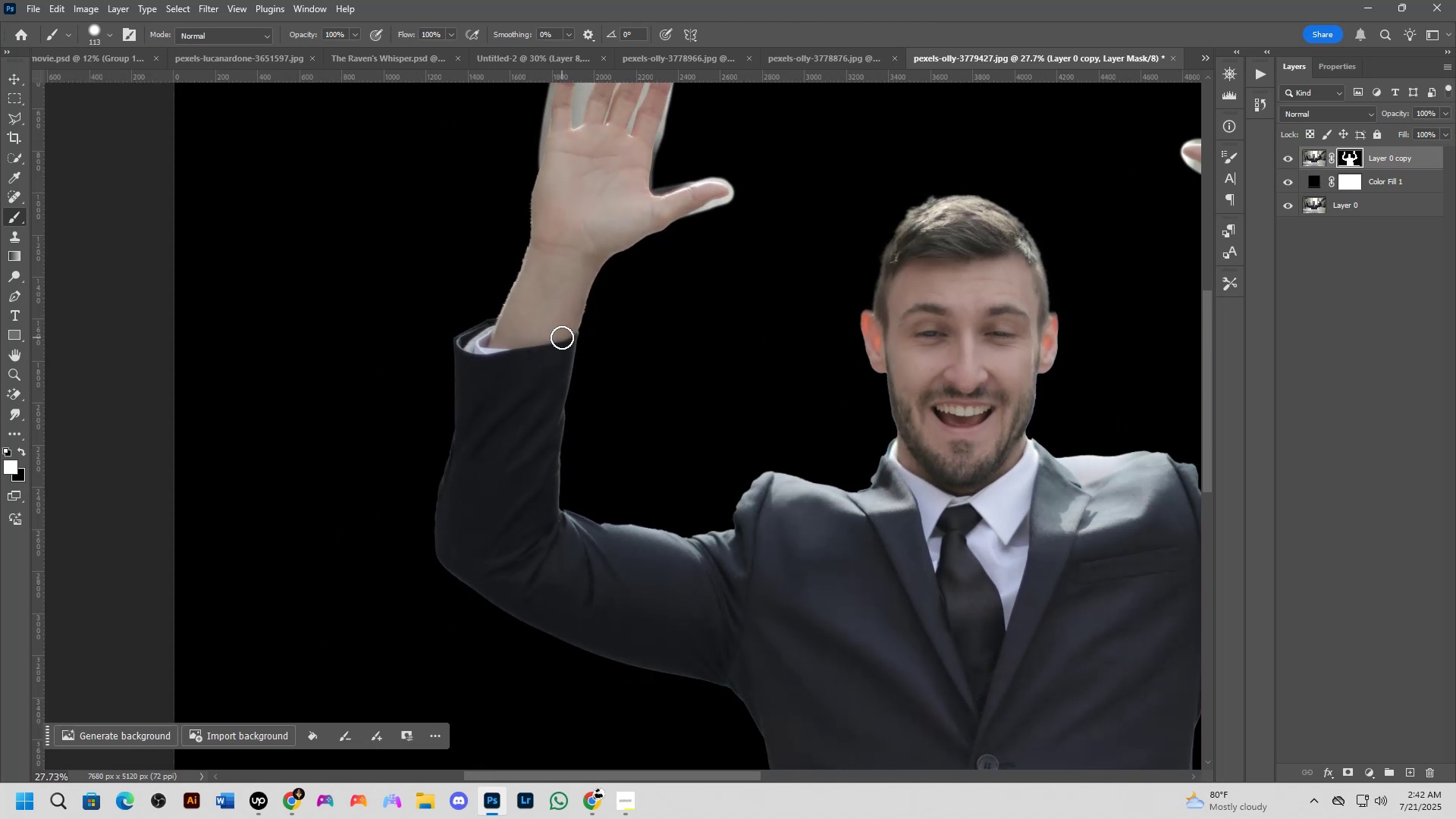 
left_click_drag(start_coordinate=[492, 545], to_coordinate=[568, 298])
 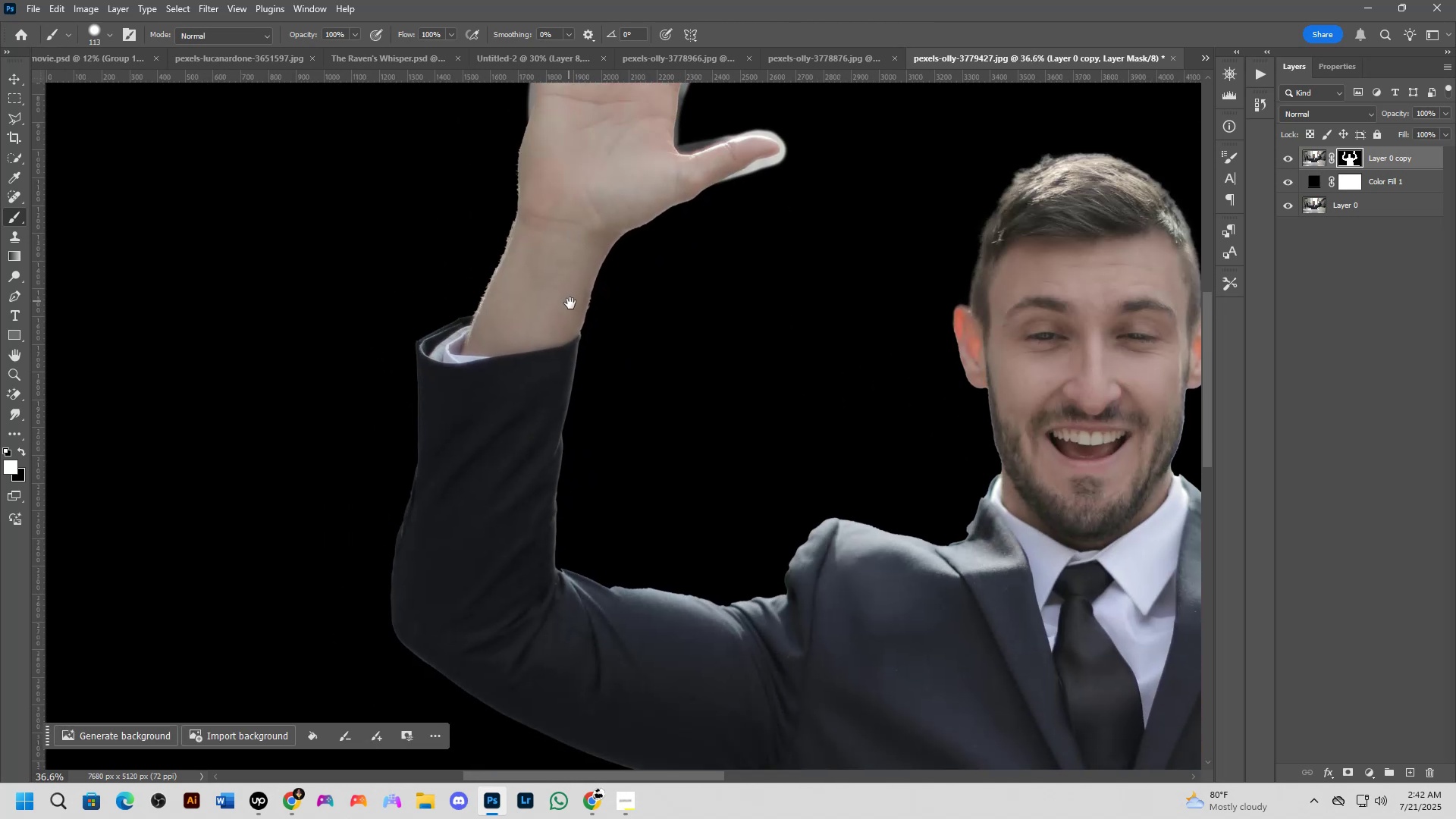 
scroll: coordinate [571, 328], scroll_direction: down, amount: 3.0
 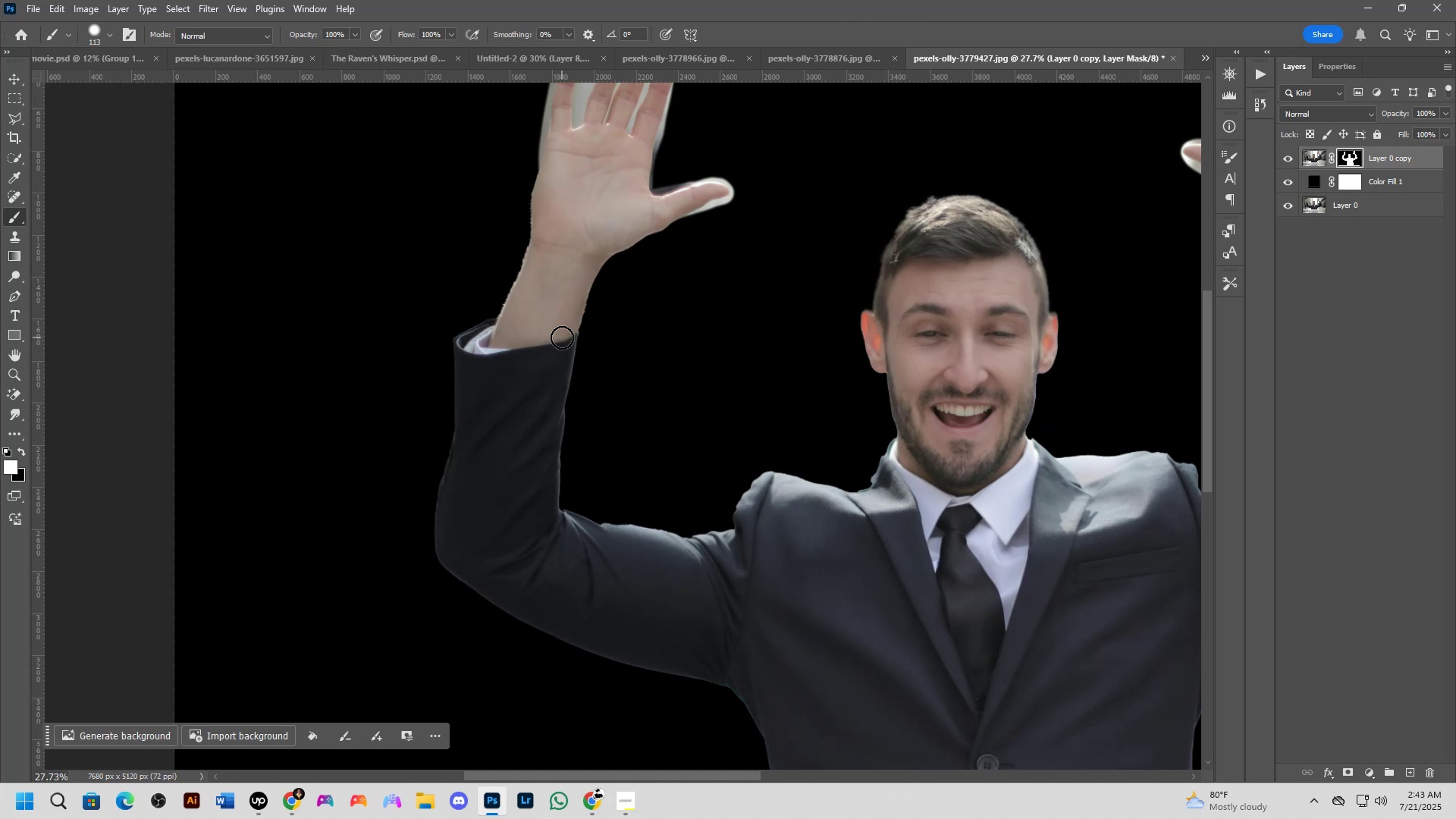 
wait(42.24)
 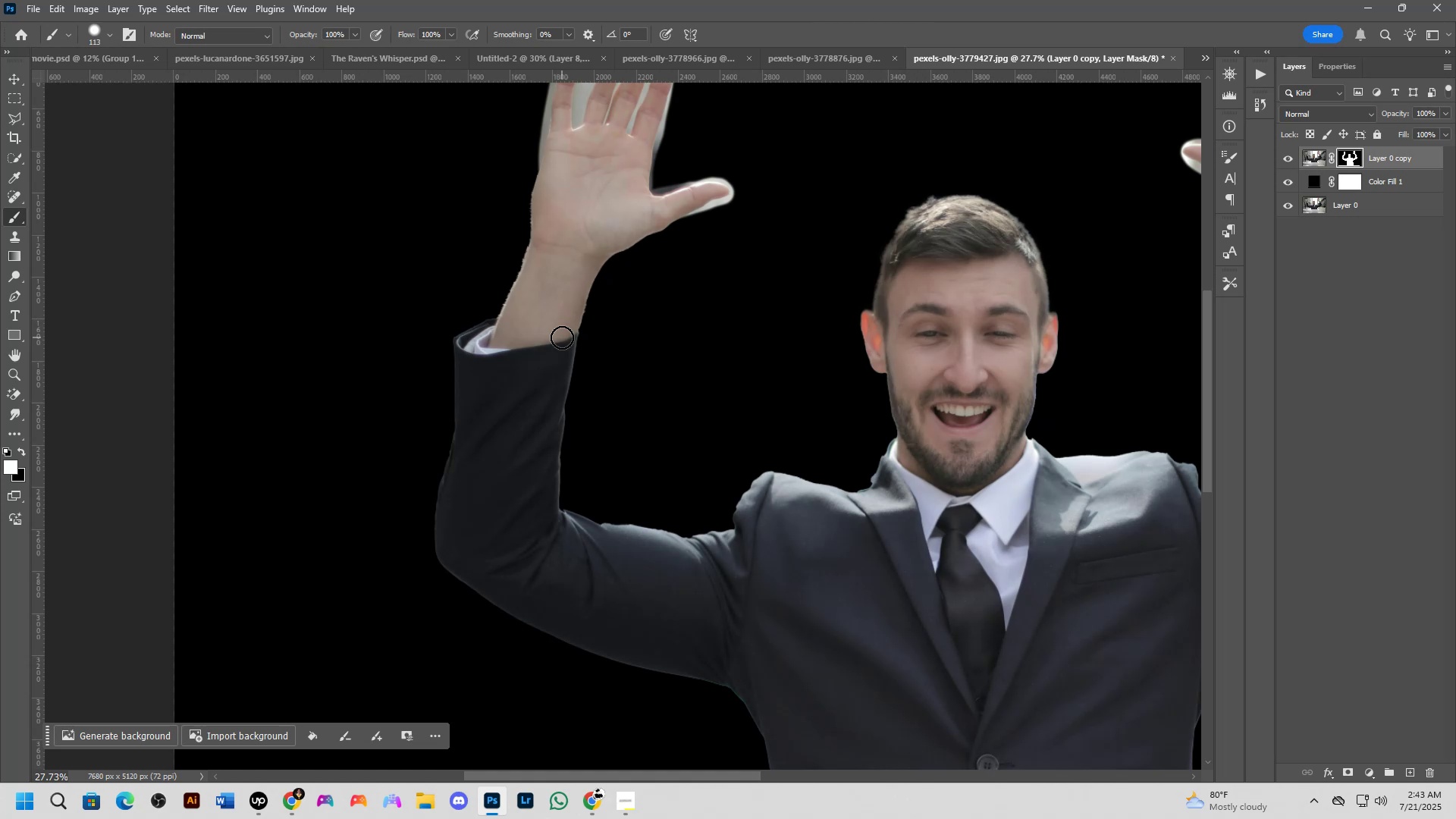 
key(Alt+Tab)
 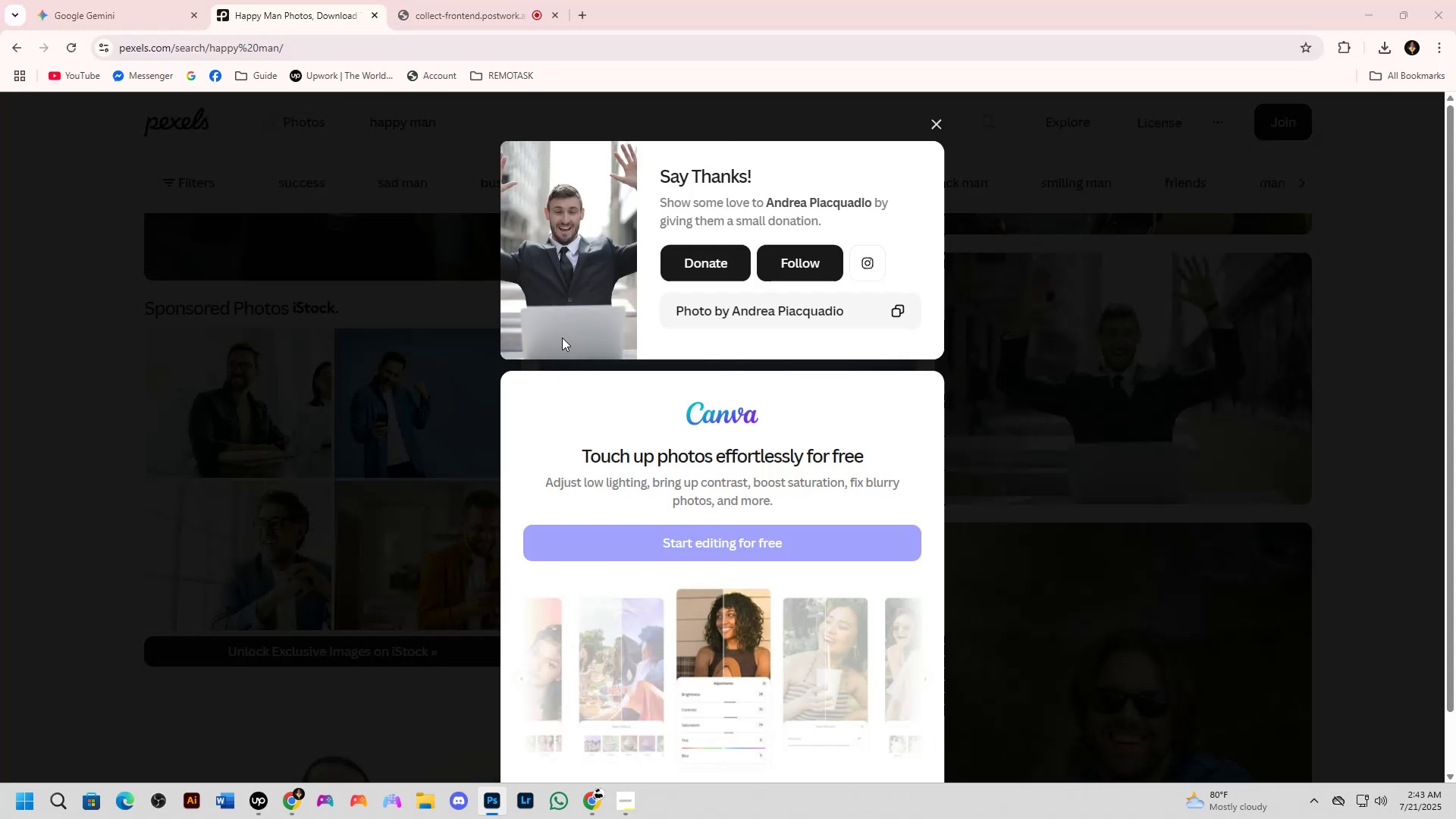 
key(Escape)
 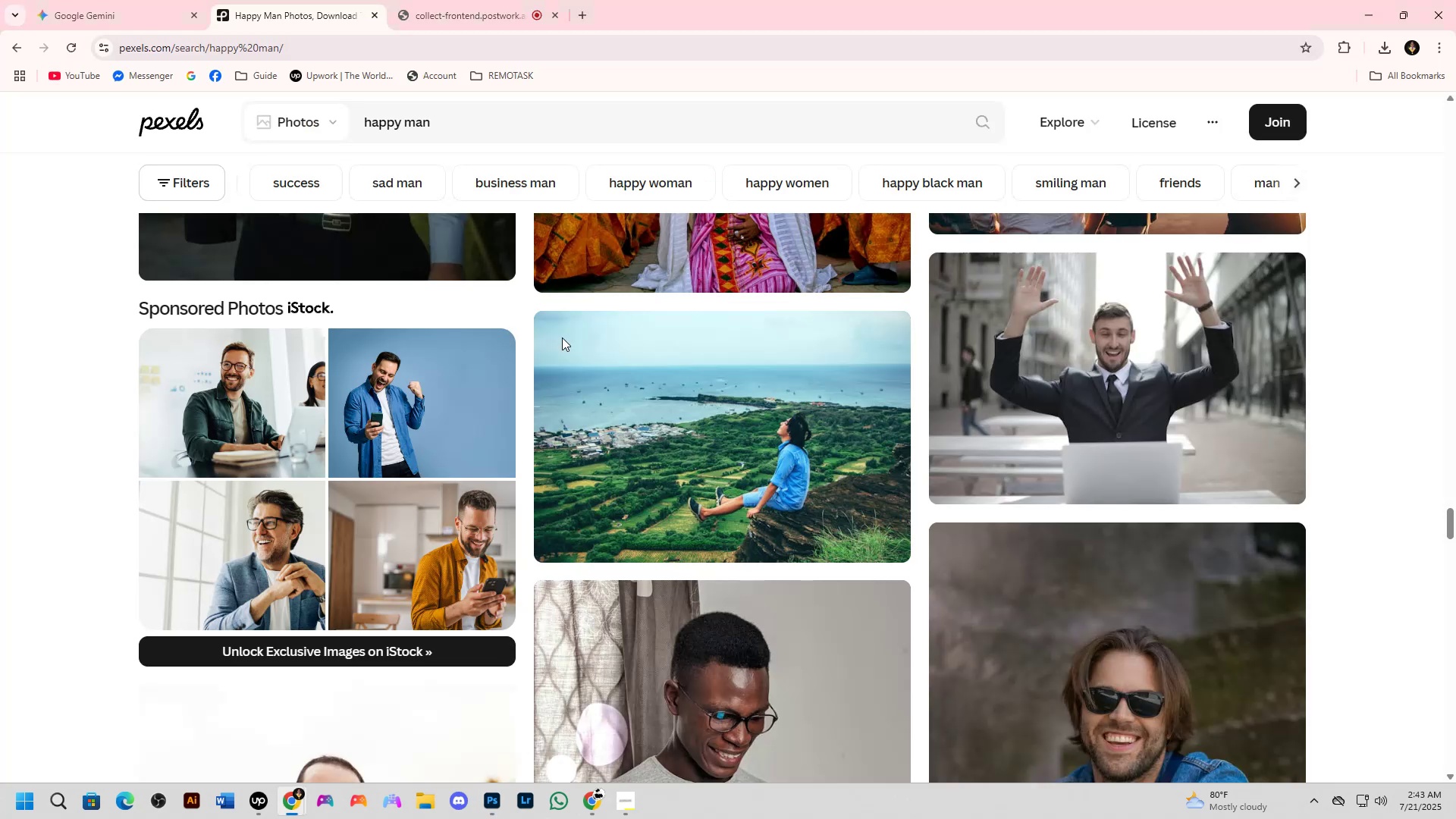 
key(Alt+Tab)
 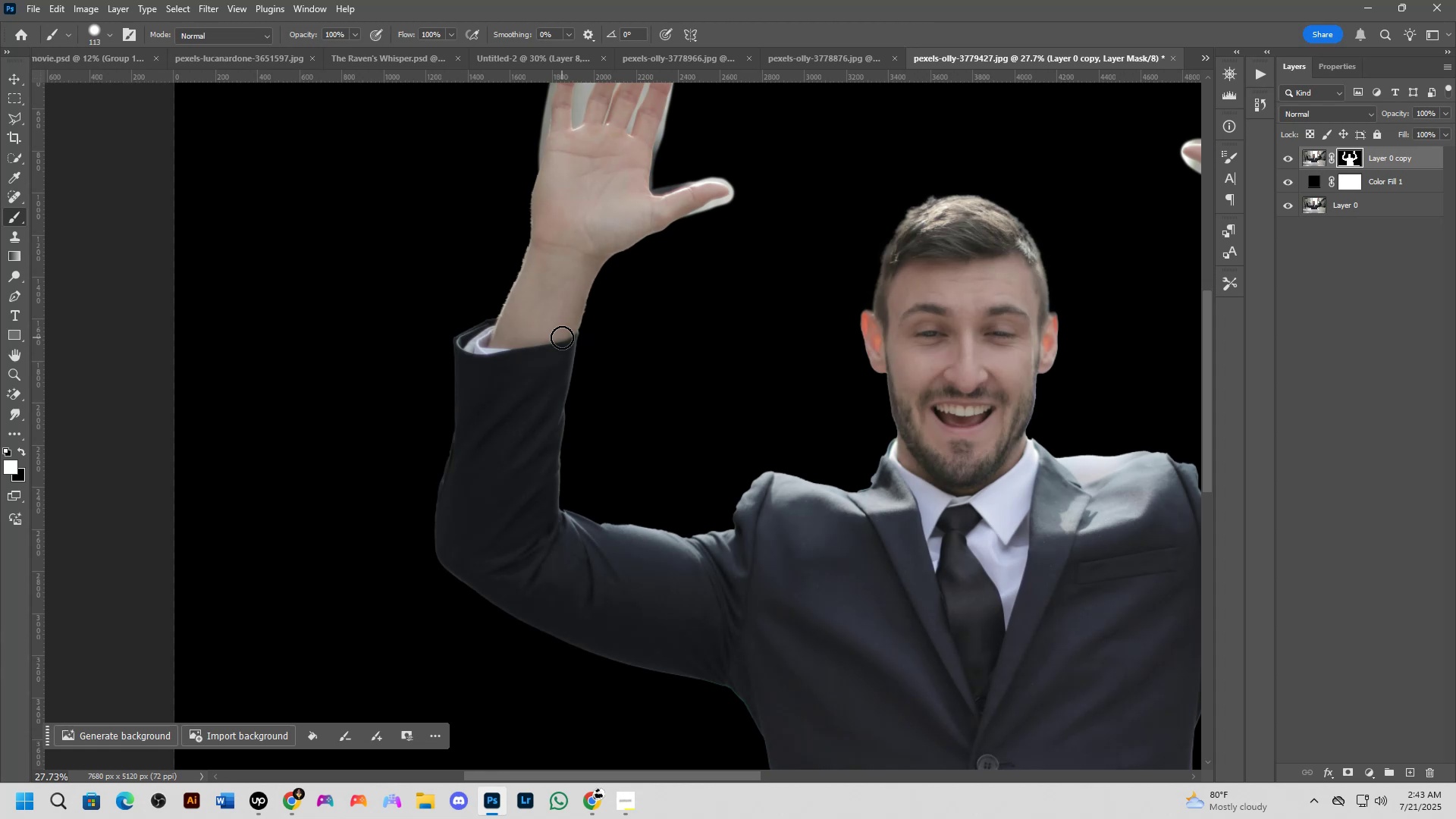 
wait(7.36)
 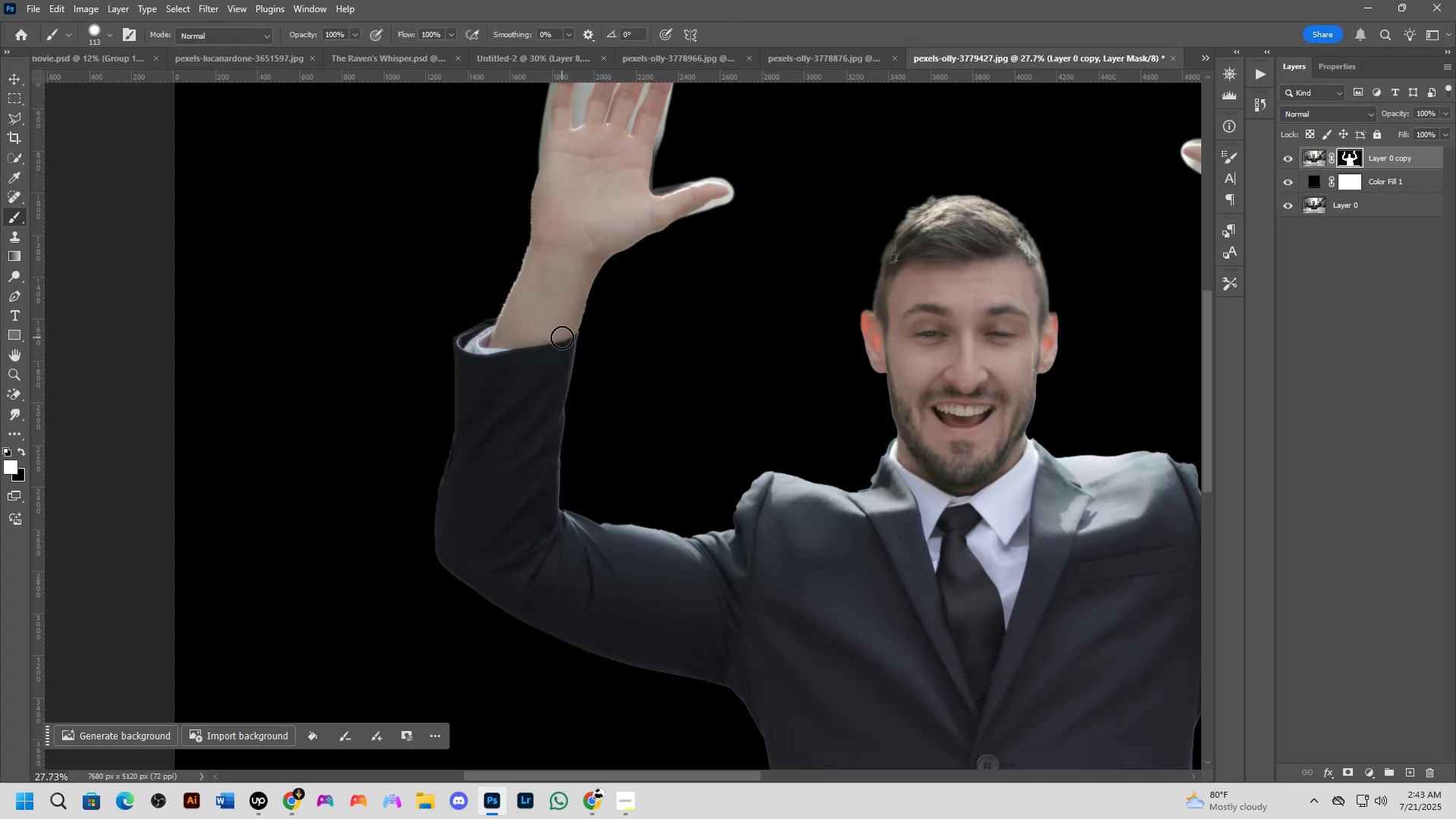 
hold_key(key=Space, duration=0.48)
 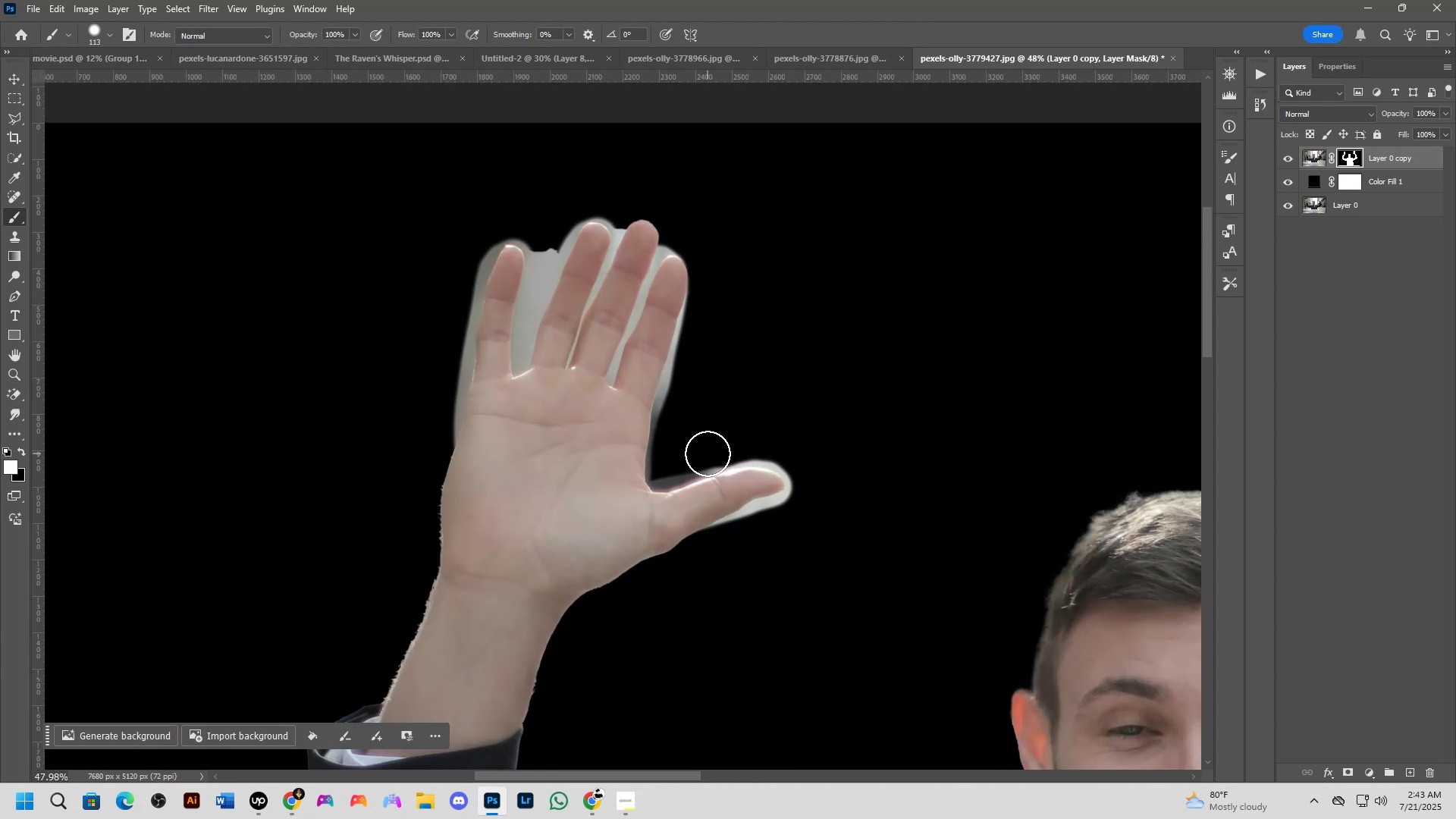 
left_click_drag(start_coordinate=[642, 271], to_coordinate=[641, 496])
 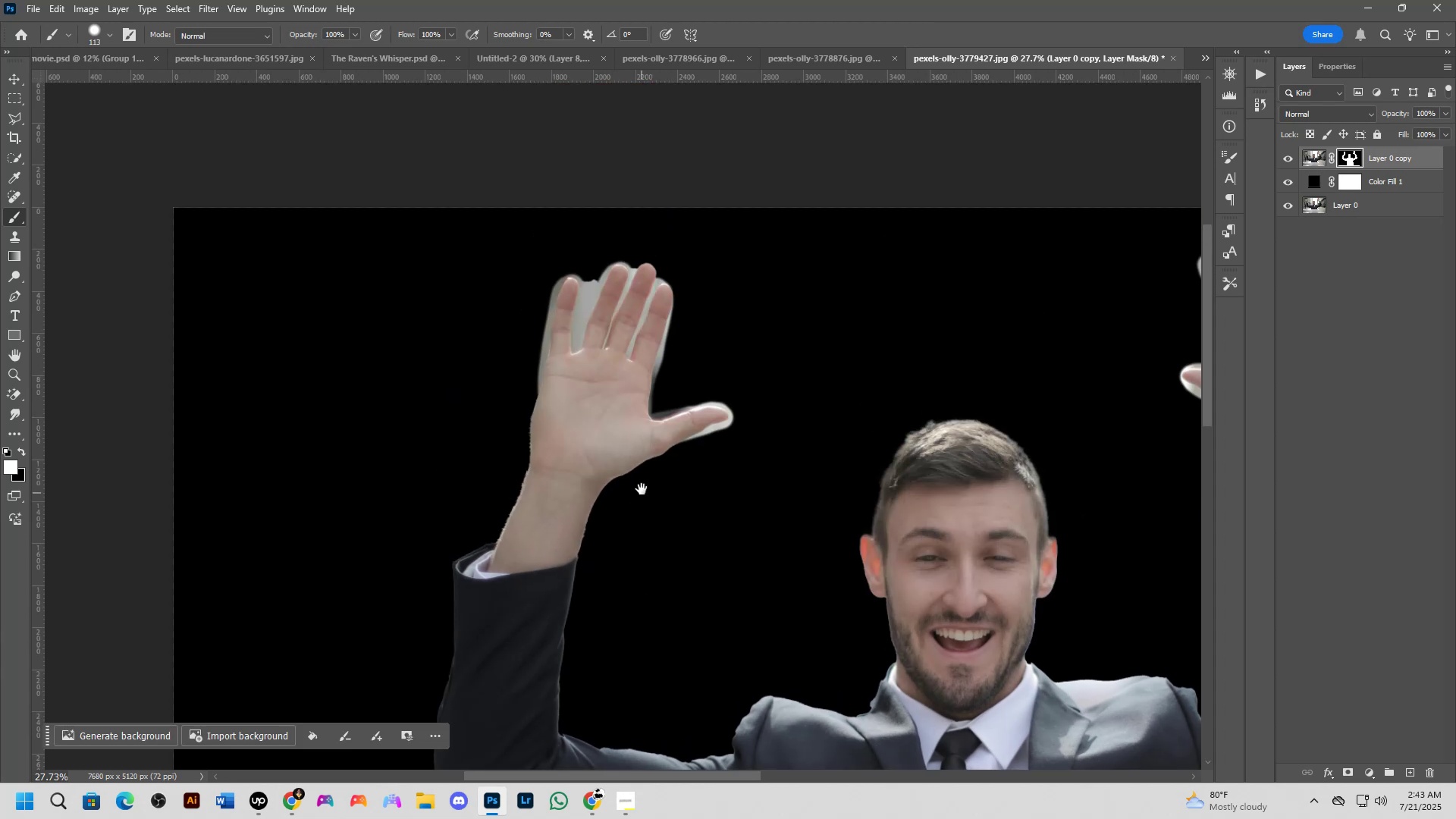 
scroll: coordinate [754, 529], scroll_direction: up, amount: 14.0
 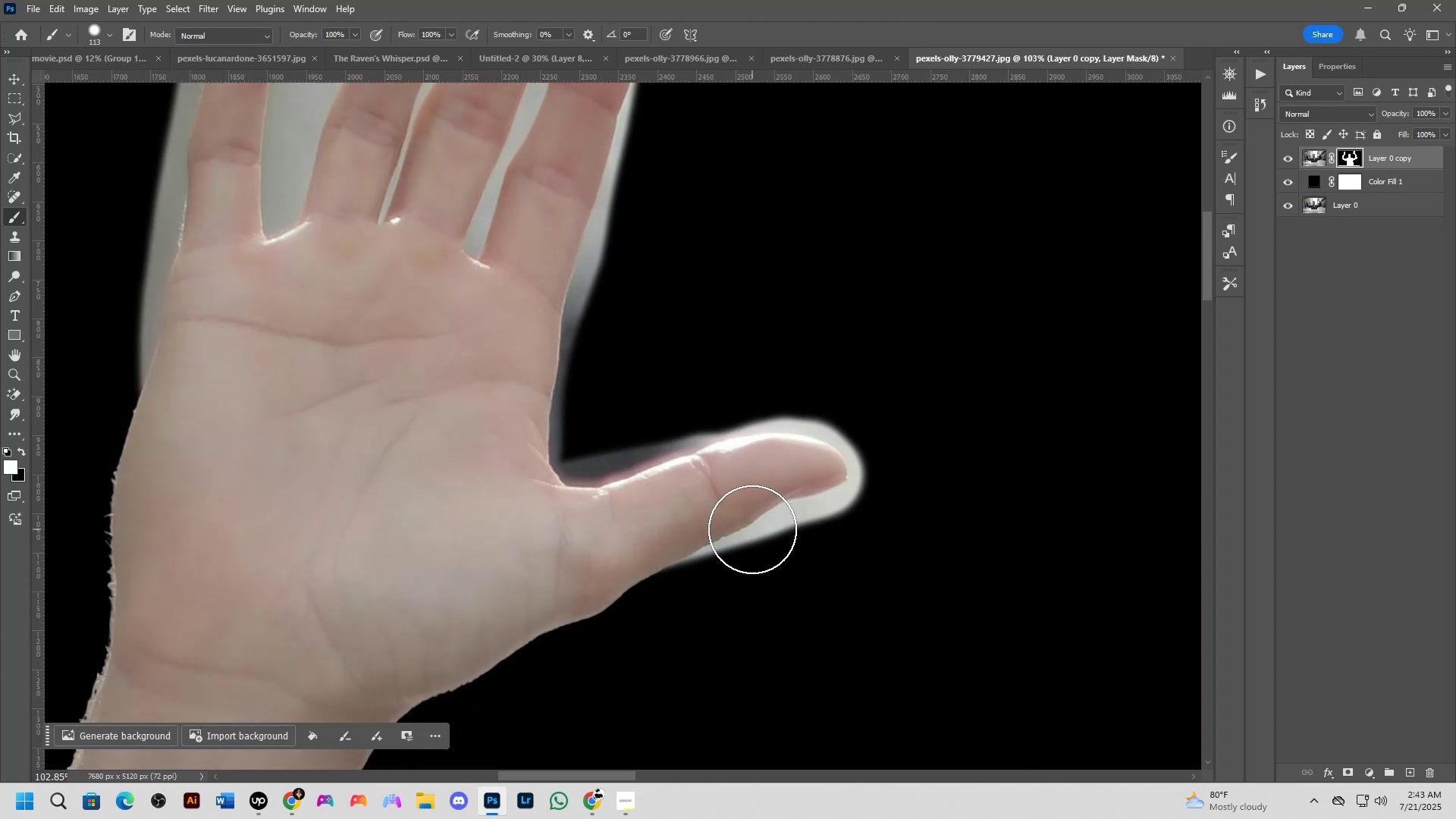 
hold_key(key=Space, duration=0.51)
 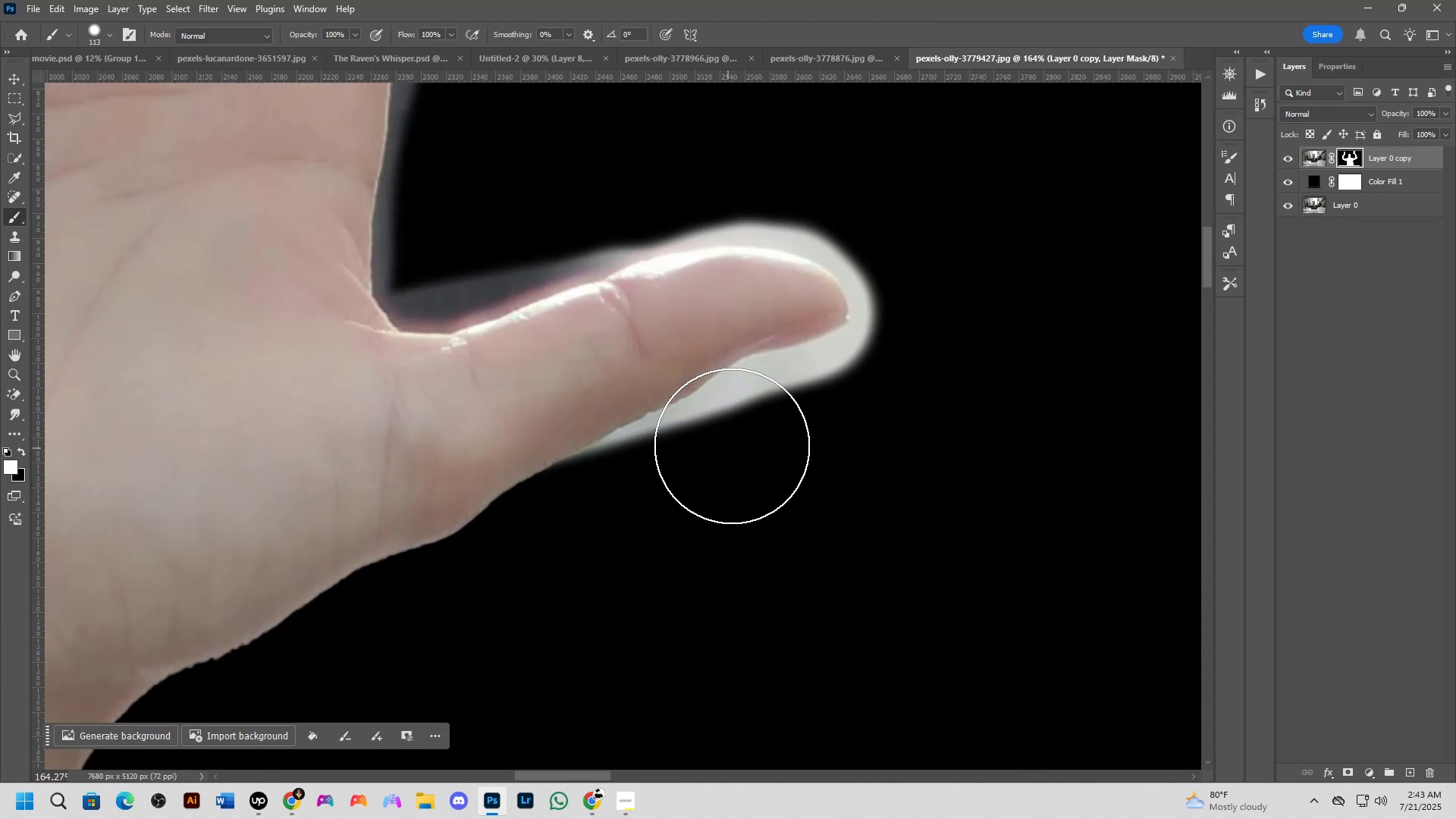 
left_click_drag(start_coordinate=[749, 535], to_coordinate=[698, 424])
 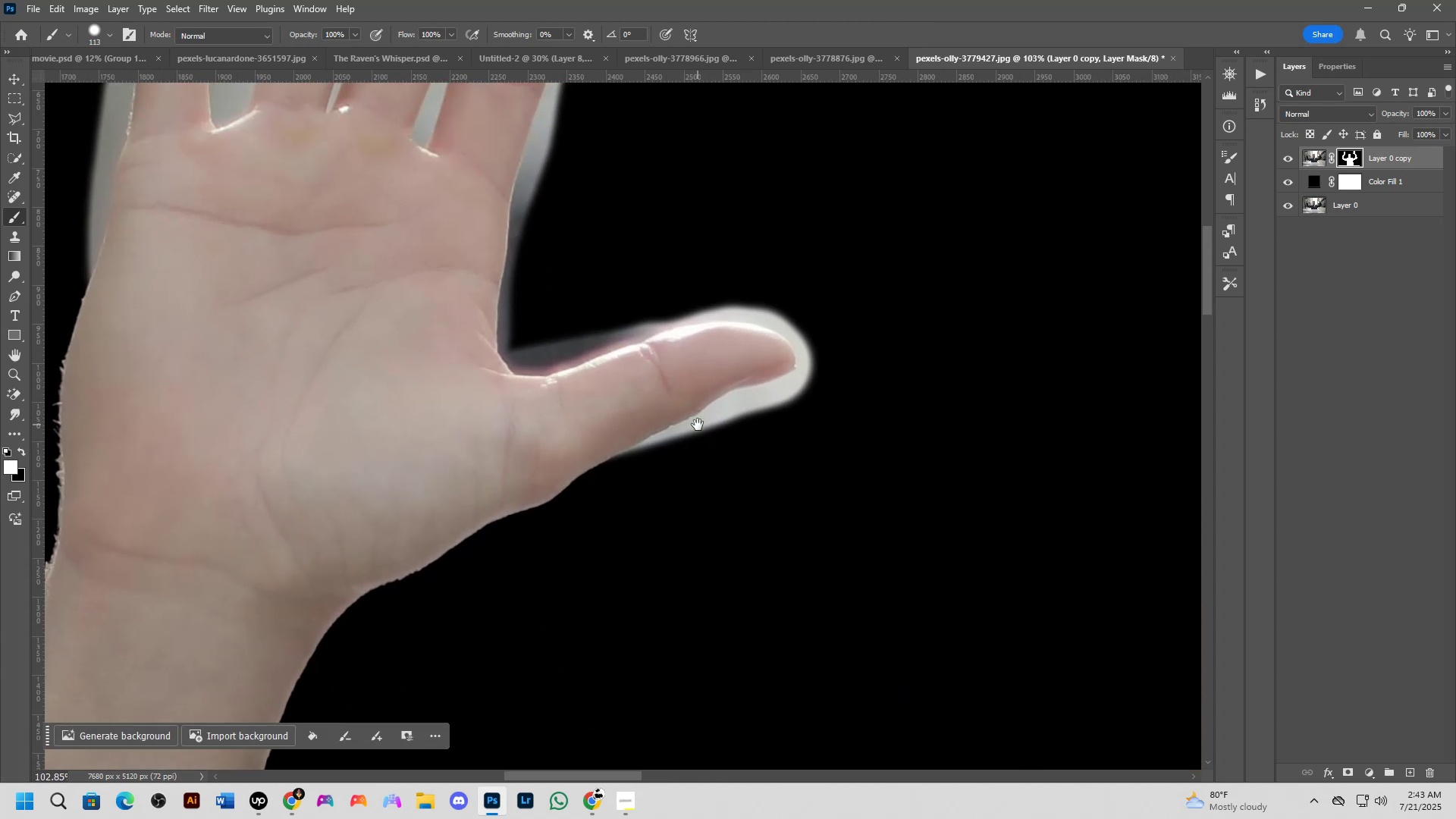 
scroll: coordinate [736, 444], scroll_direction: up, amount: 7.0
 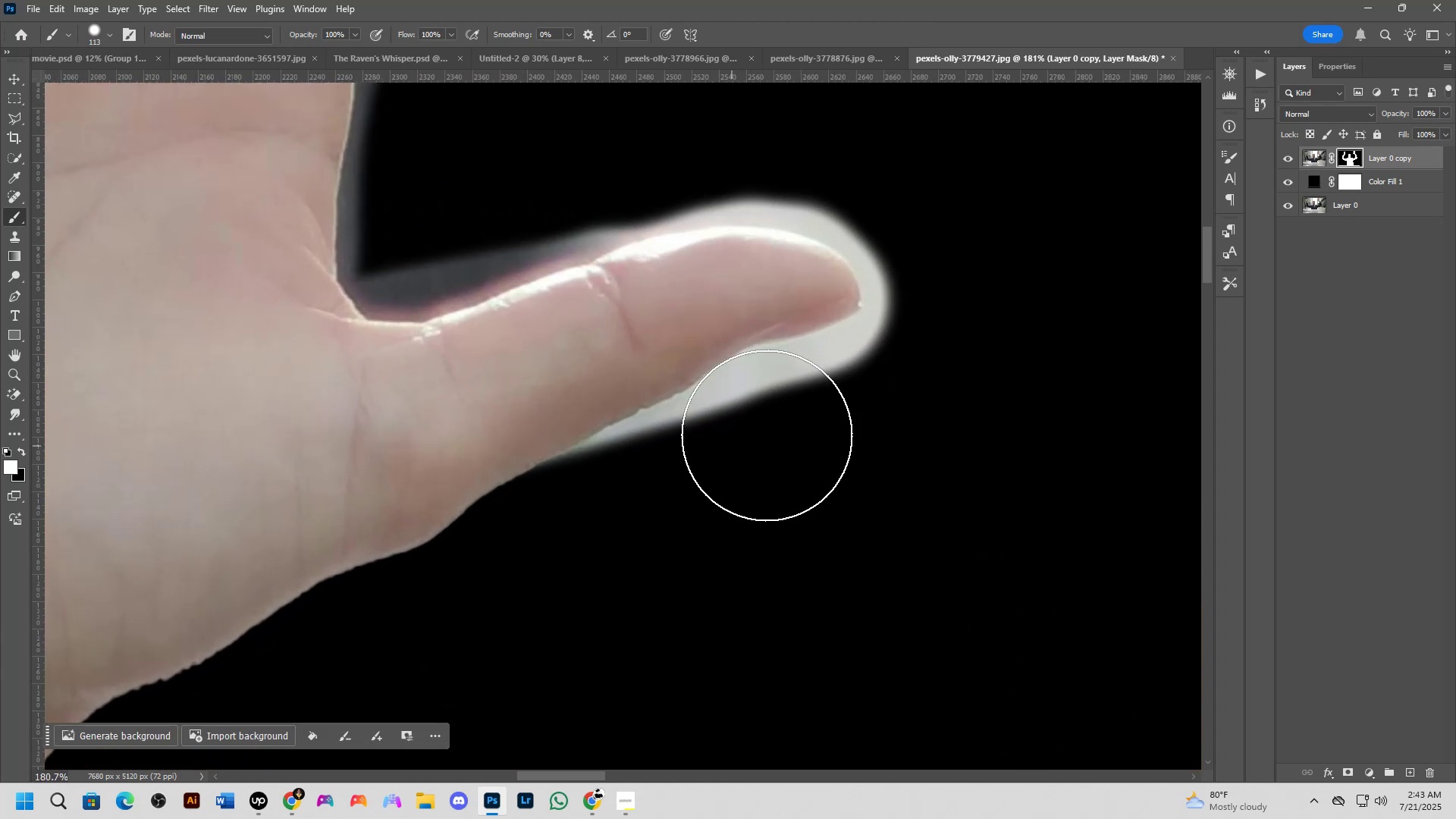 
hold_key(key=AltLeft, duration=0.66)
 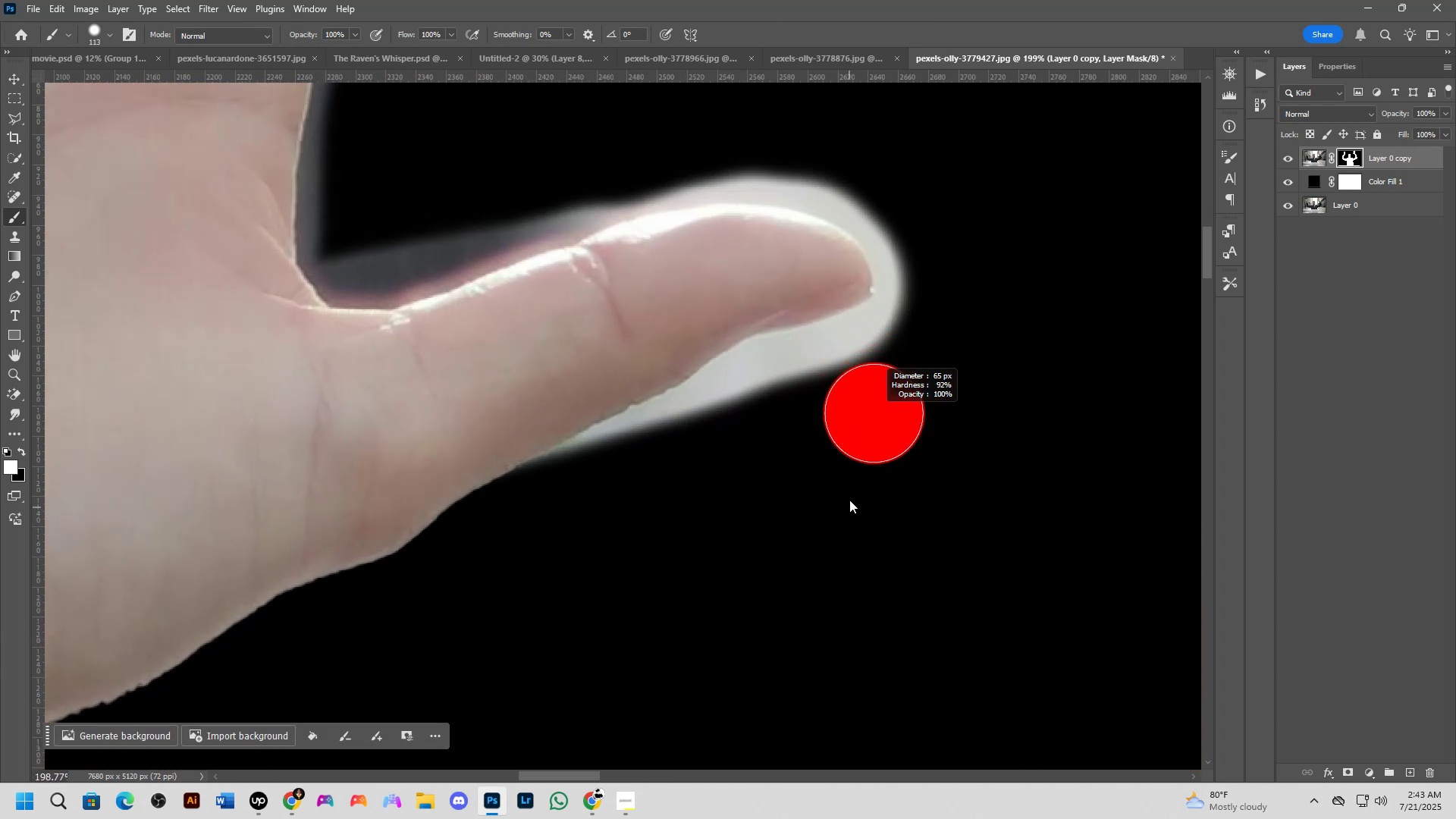 
hold_key(key=AltLeft, duration=0.37)
 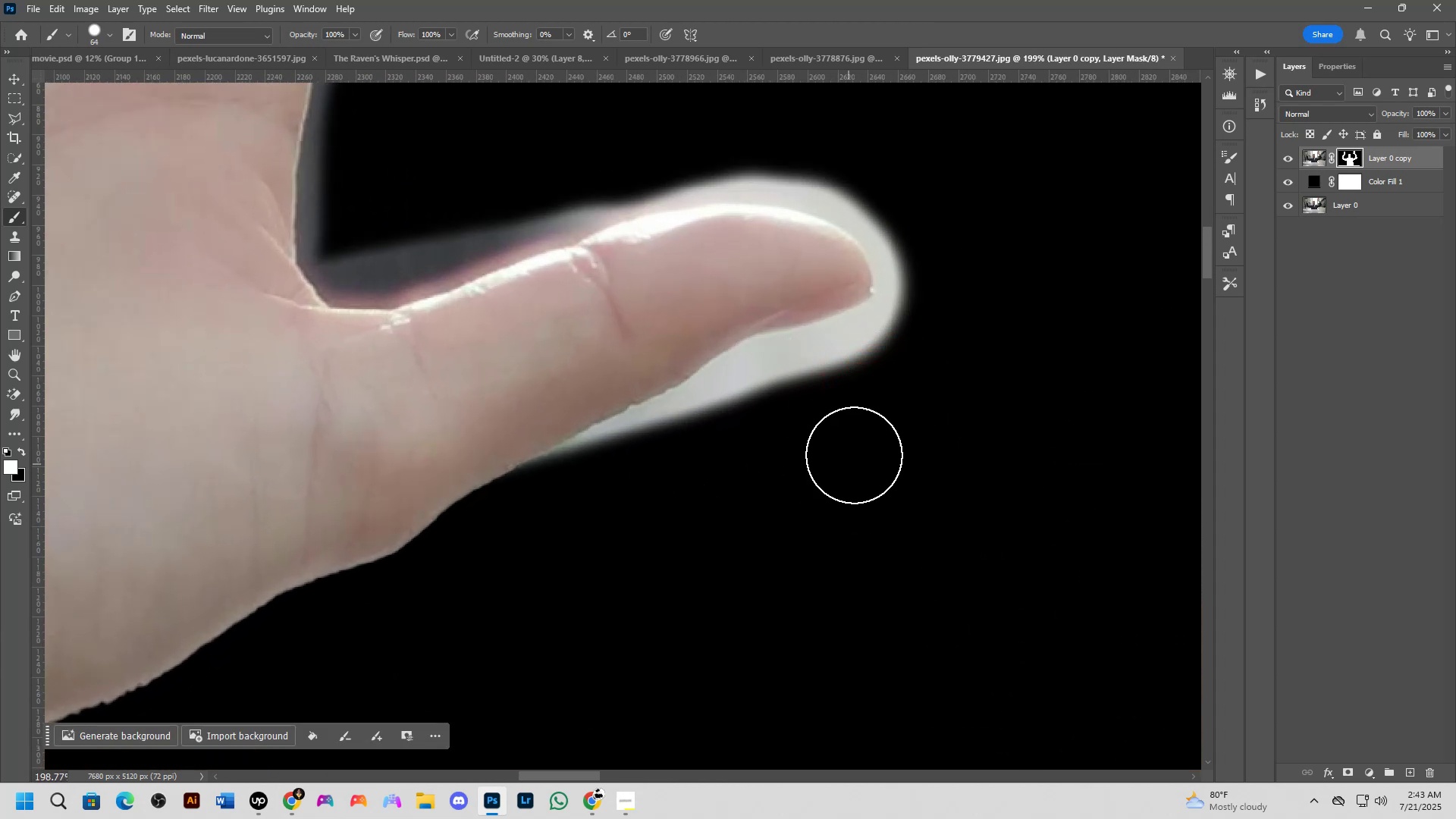 
scroll: coordinate [904, 376], scroll_direction: up, amount: 7.0
 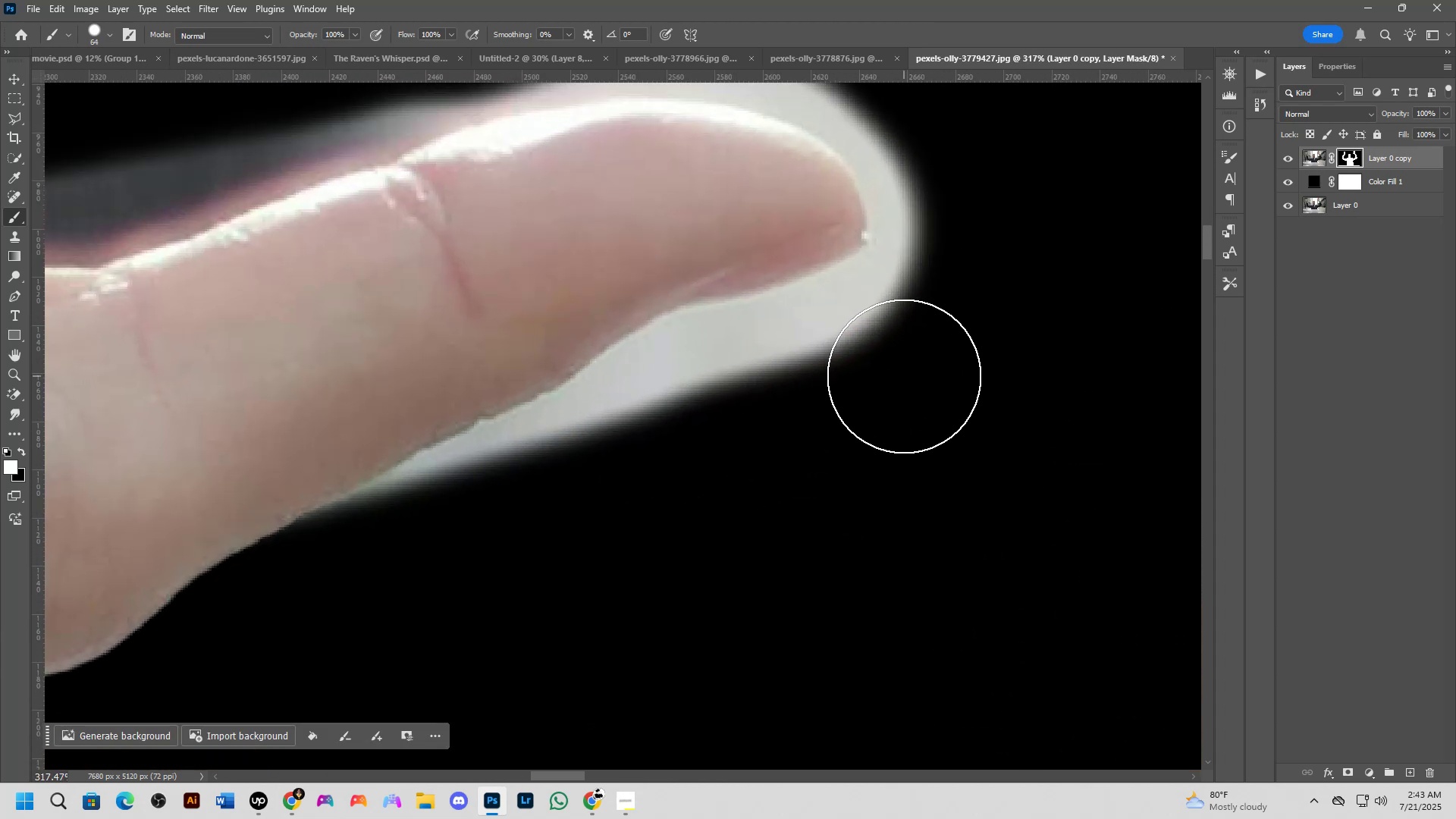 
key(Alt+AltLeft)
 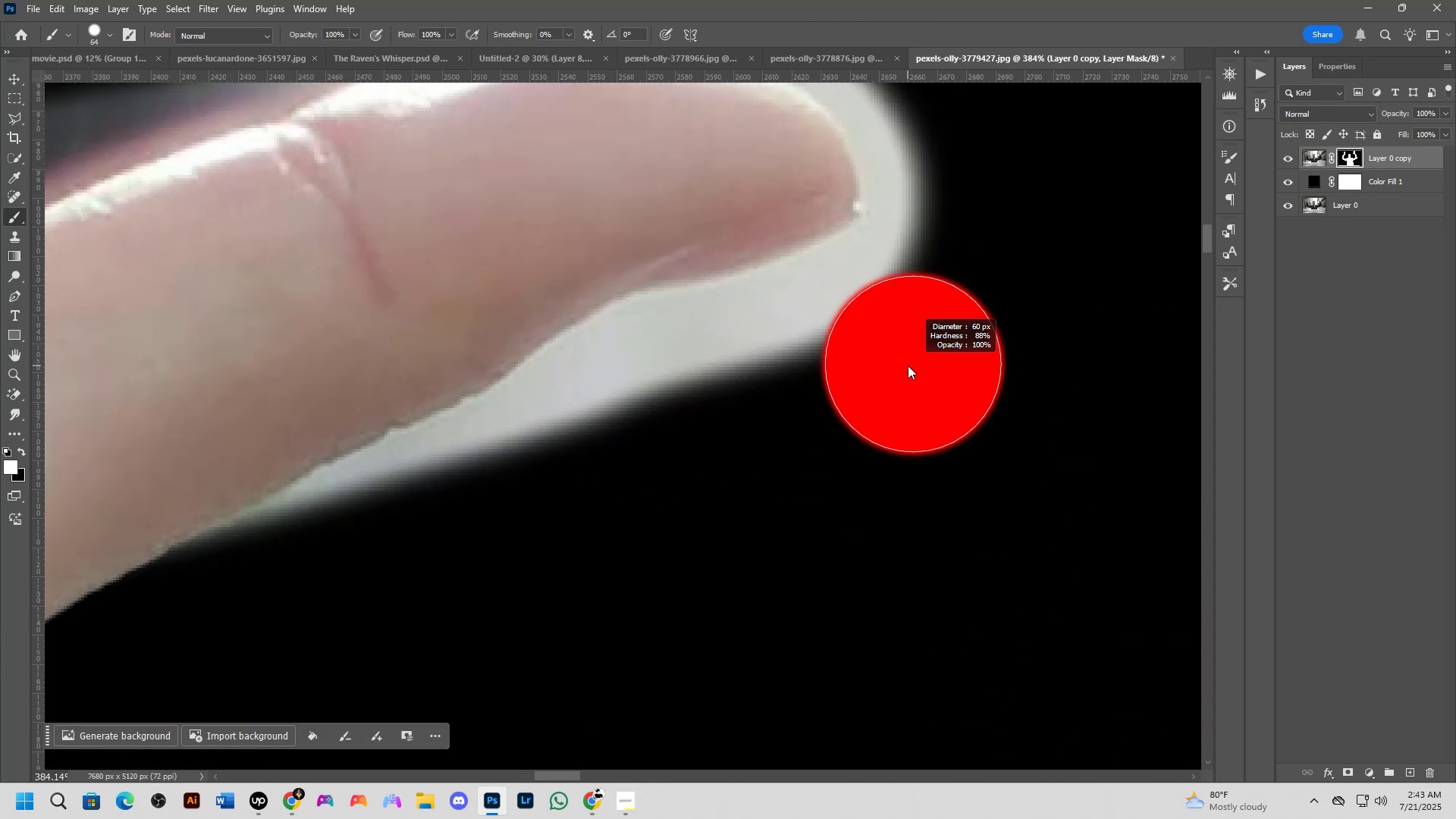 
left_click_drag(start_coordinate=[941, 328], to_coordinate=[712, 437])
 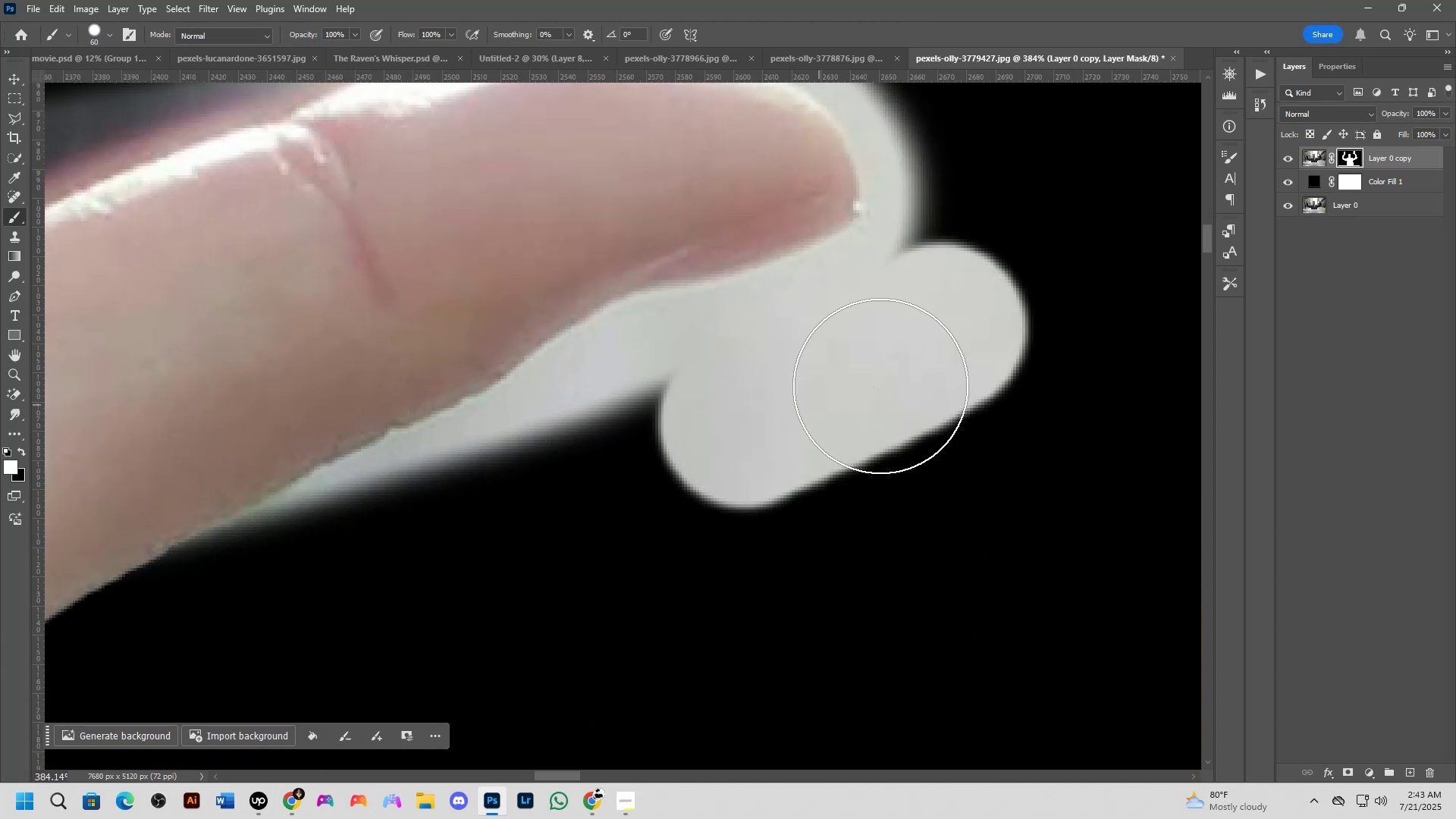 
key(Control+ControlLeft)
 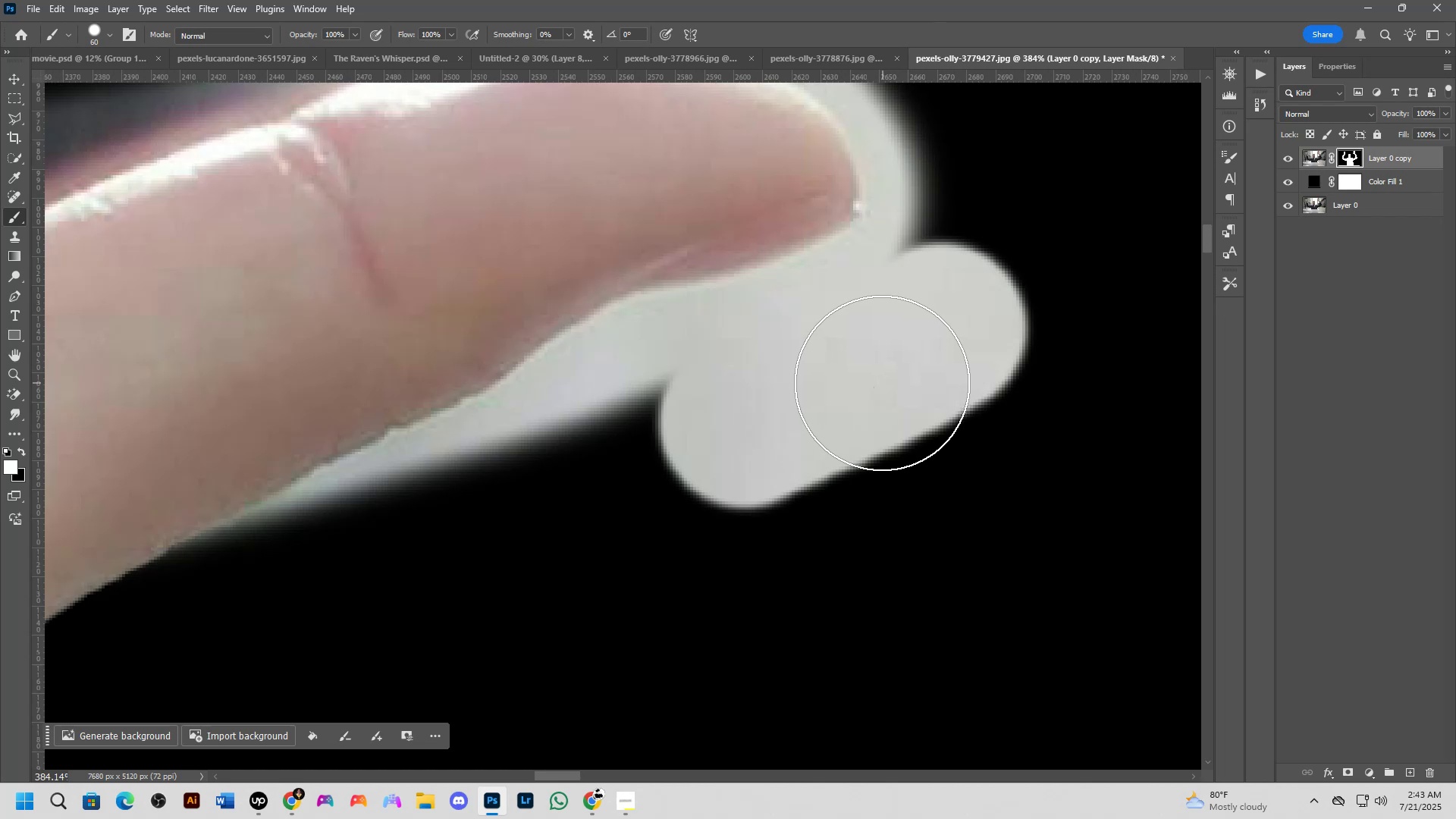 
key(Control+Z)
 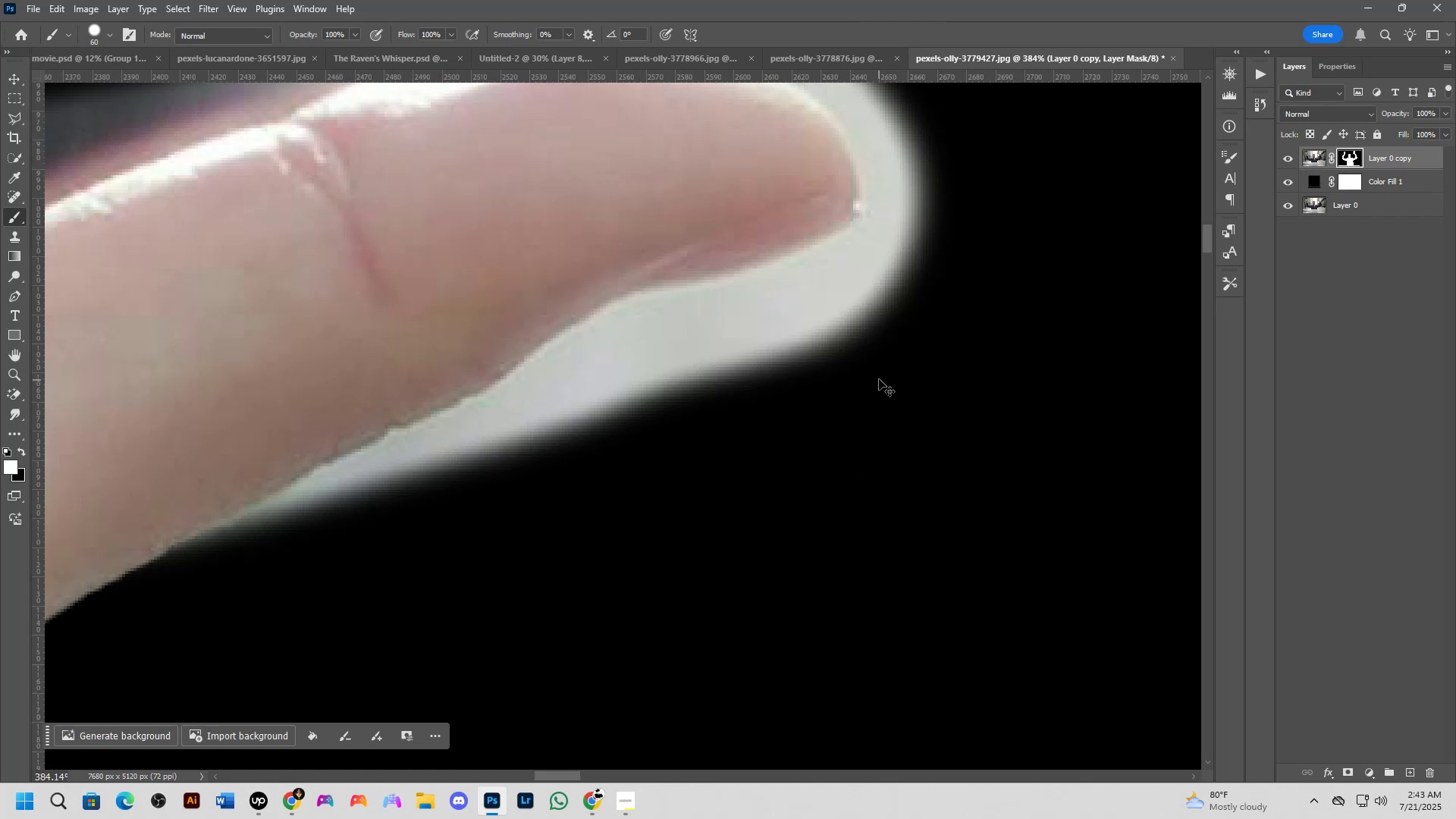 
key(X)
 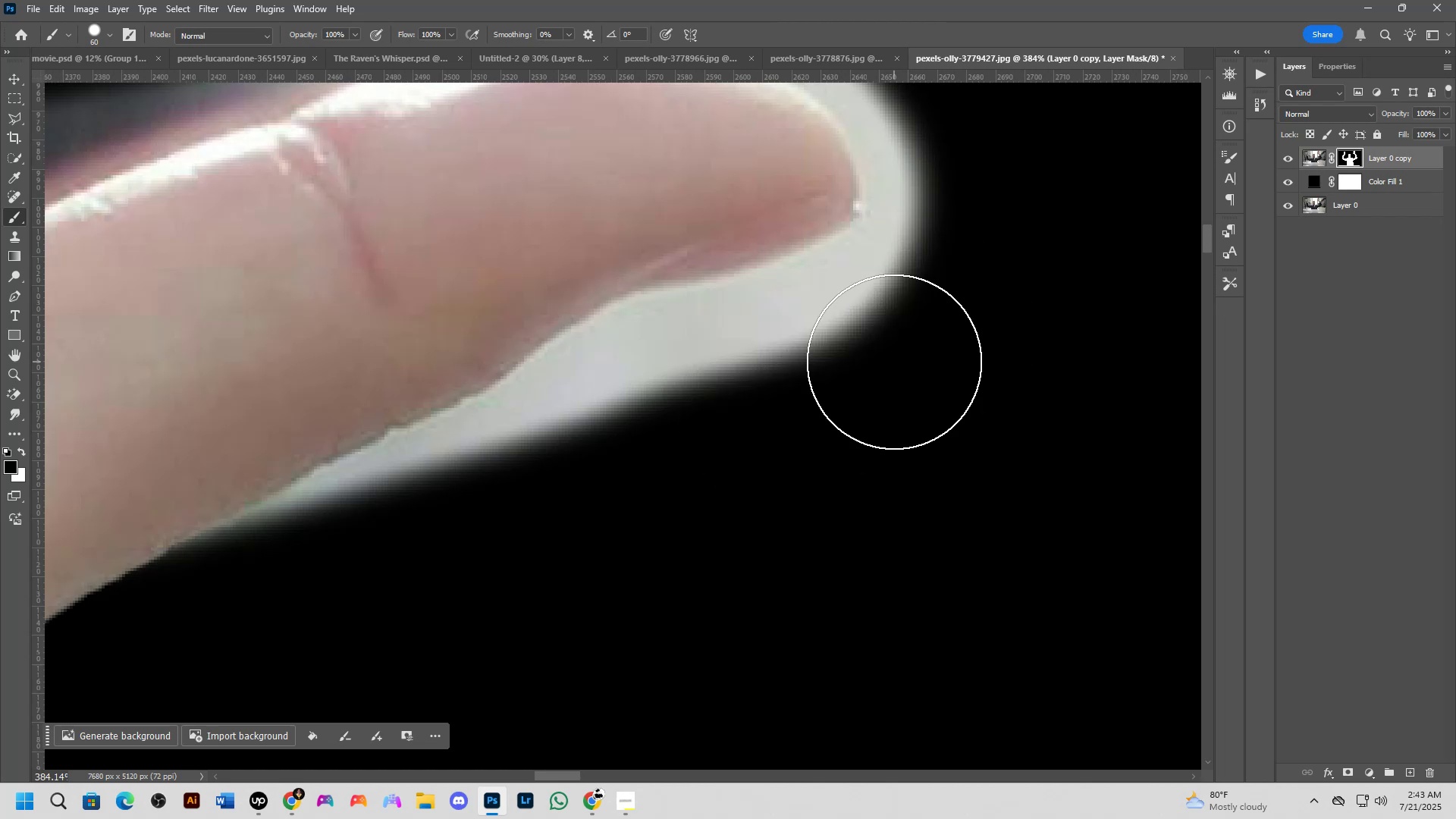 
key(Alt+AltLeft)
 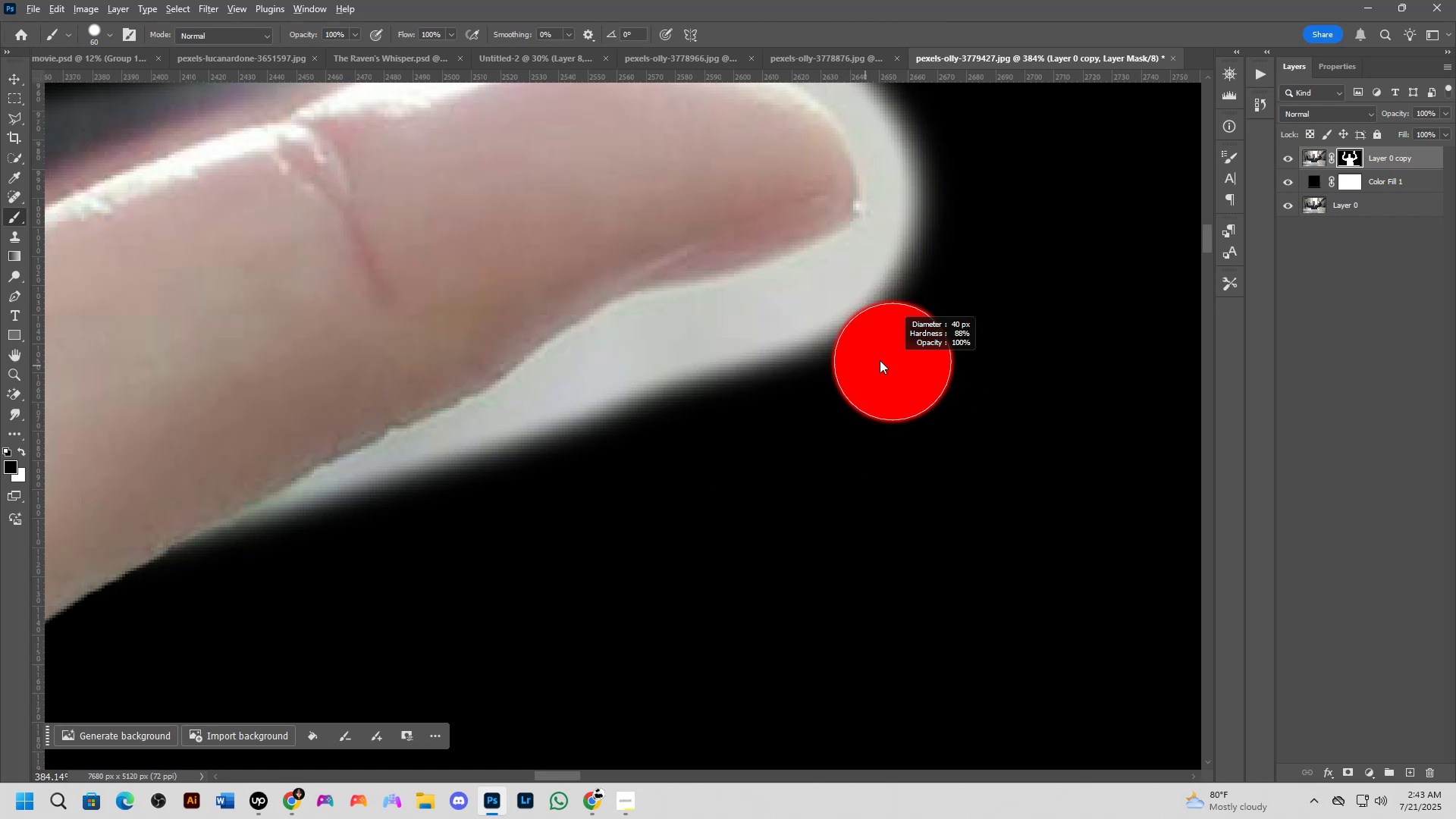 
left_click_drag(start_coordinate=[931, 303], to_coordinate=[657, 425])
 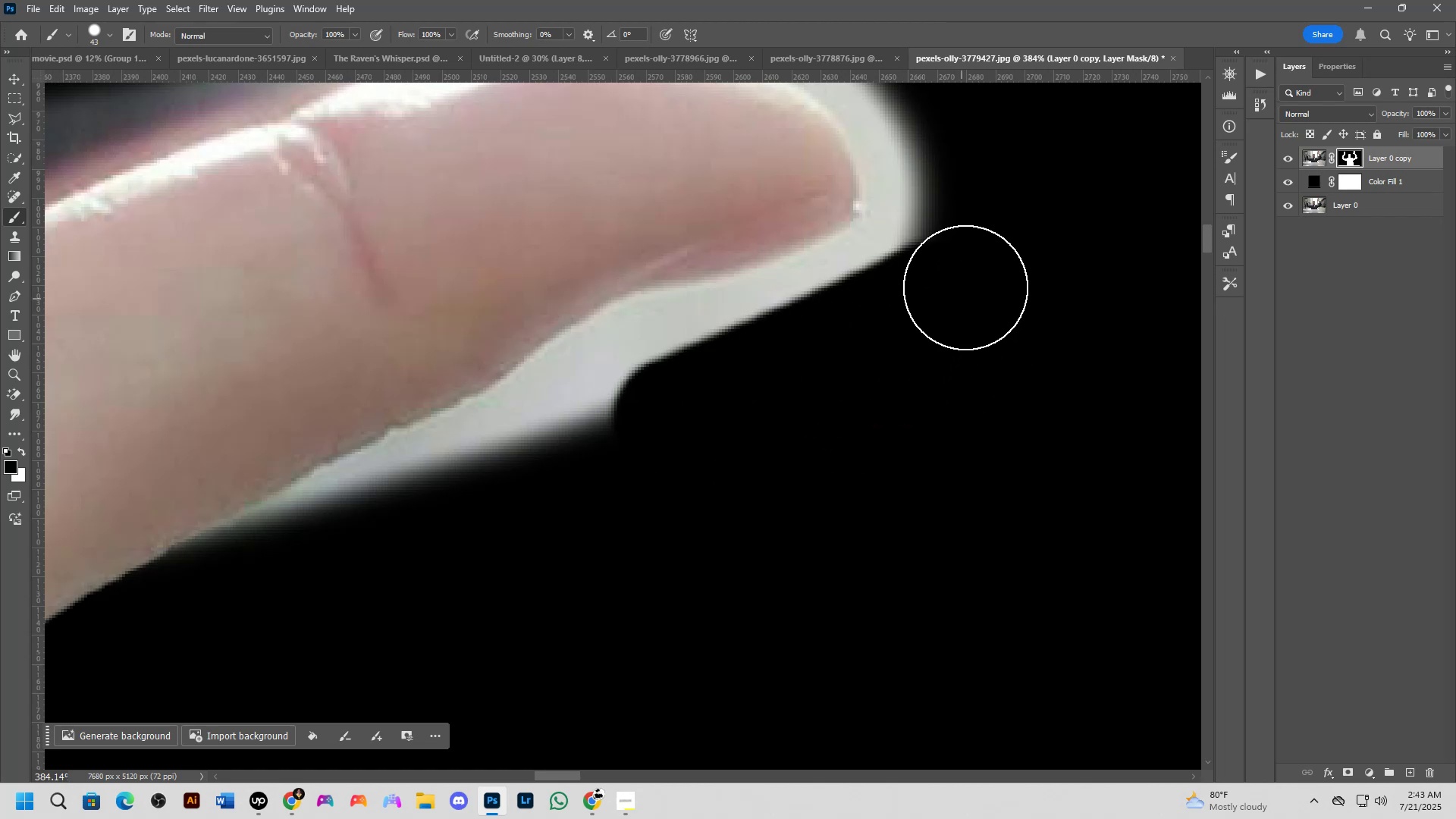 
left_click_drag(start_coordinate=[965, 268], to_coordinate=[856, 297])
 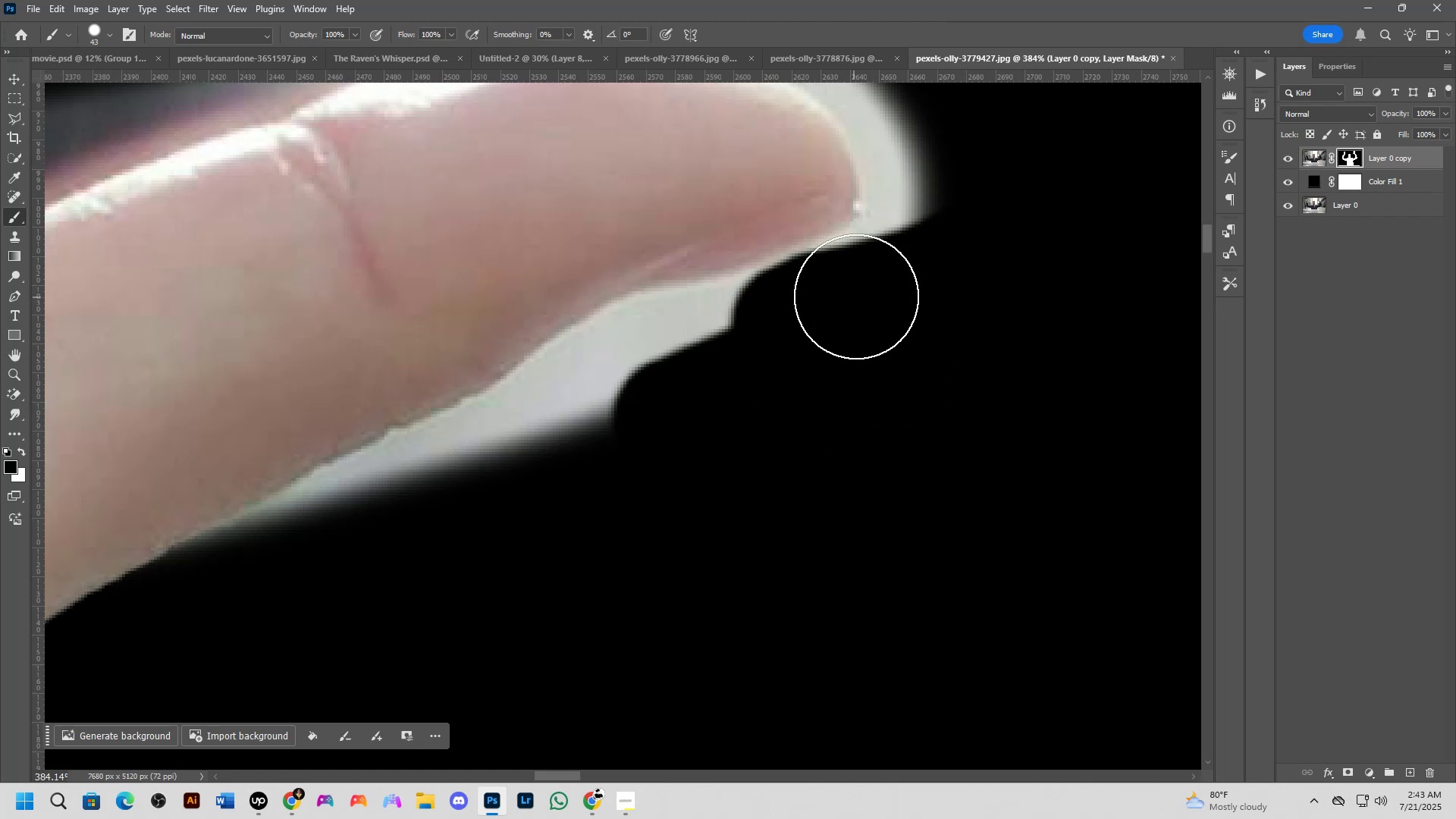 
key(Alt+AltLeft)
 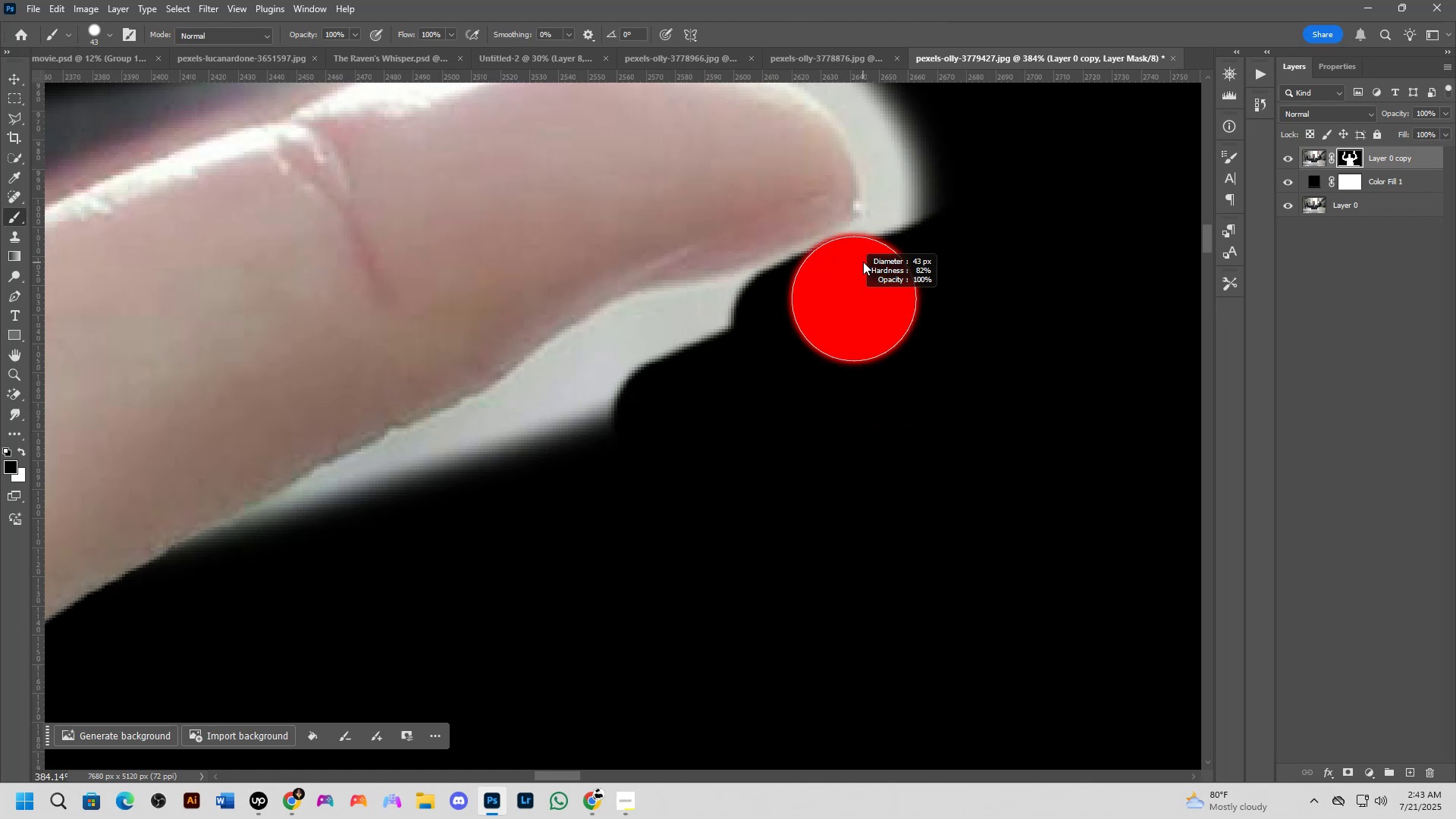 
key(Alt+AltLeft)
 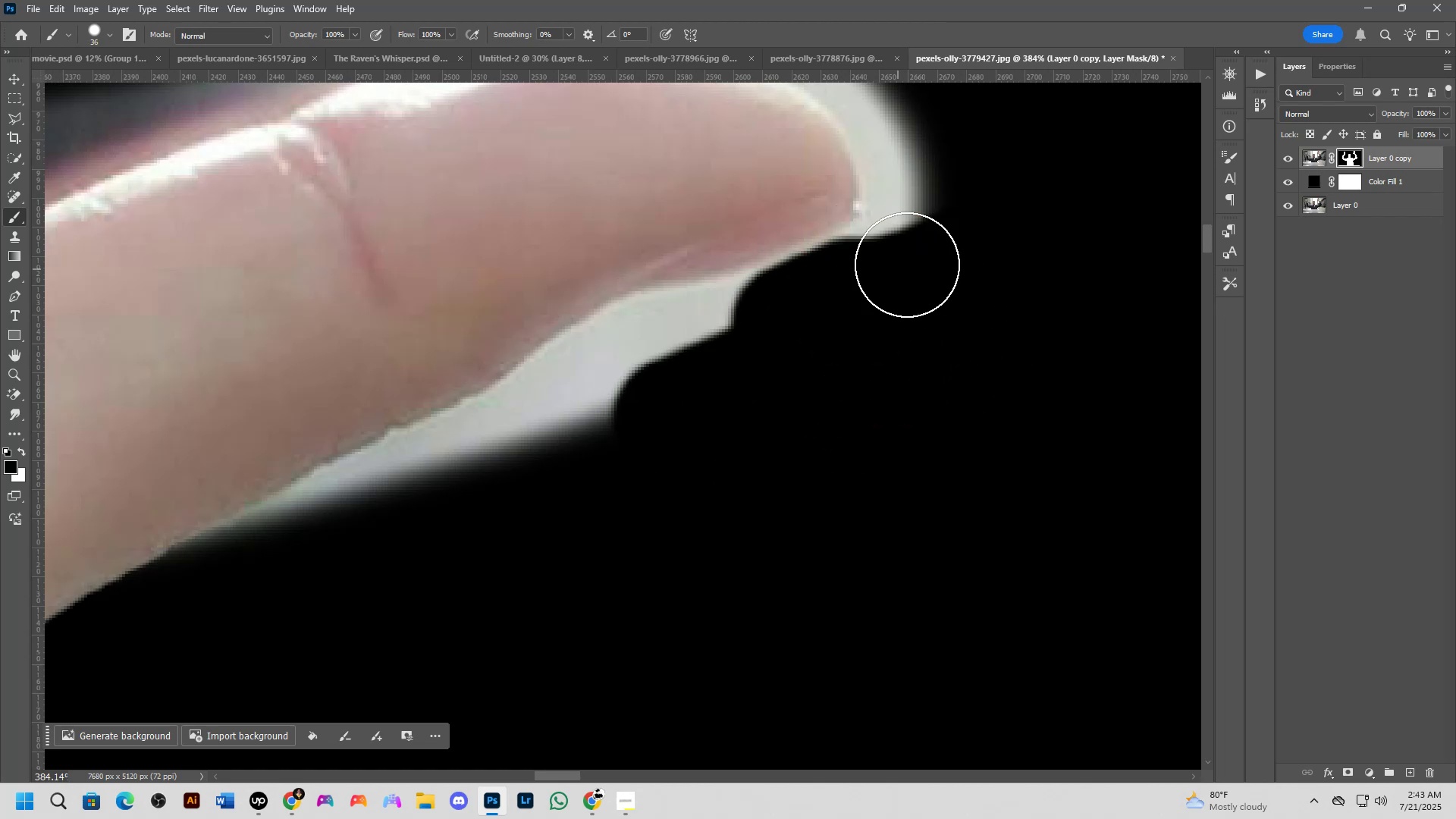 
left_click_drag(start_coordinate=[915, 254], to_coordinate=[979, 224])
 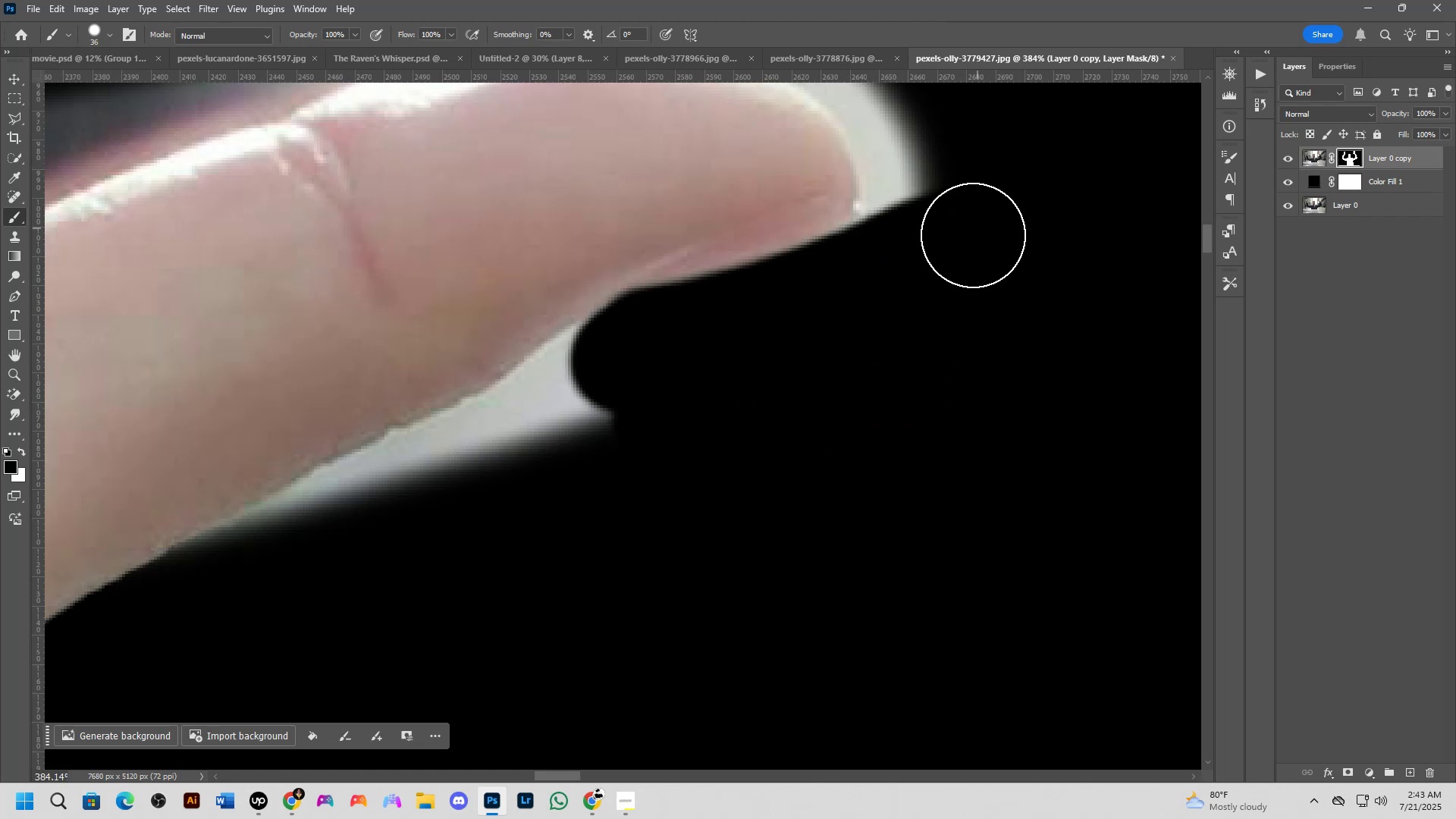 
hold_key(key=Space, duration=0.55)
 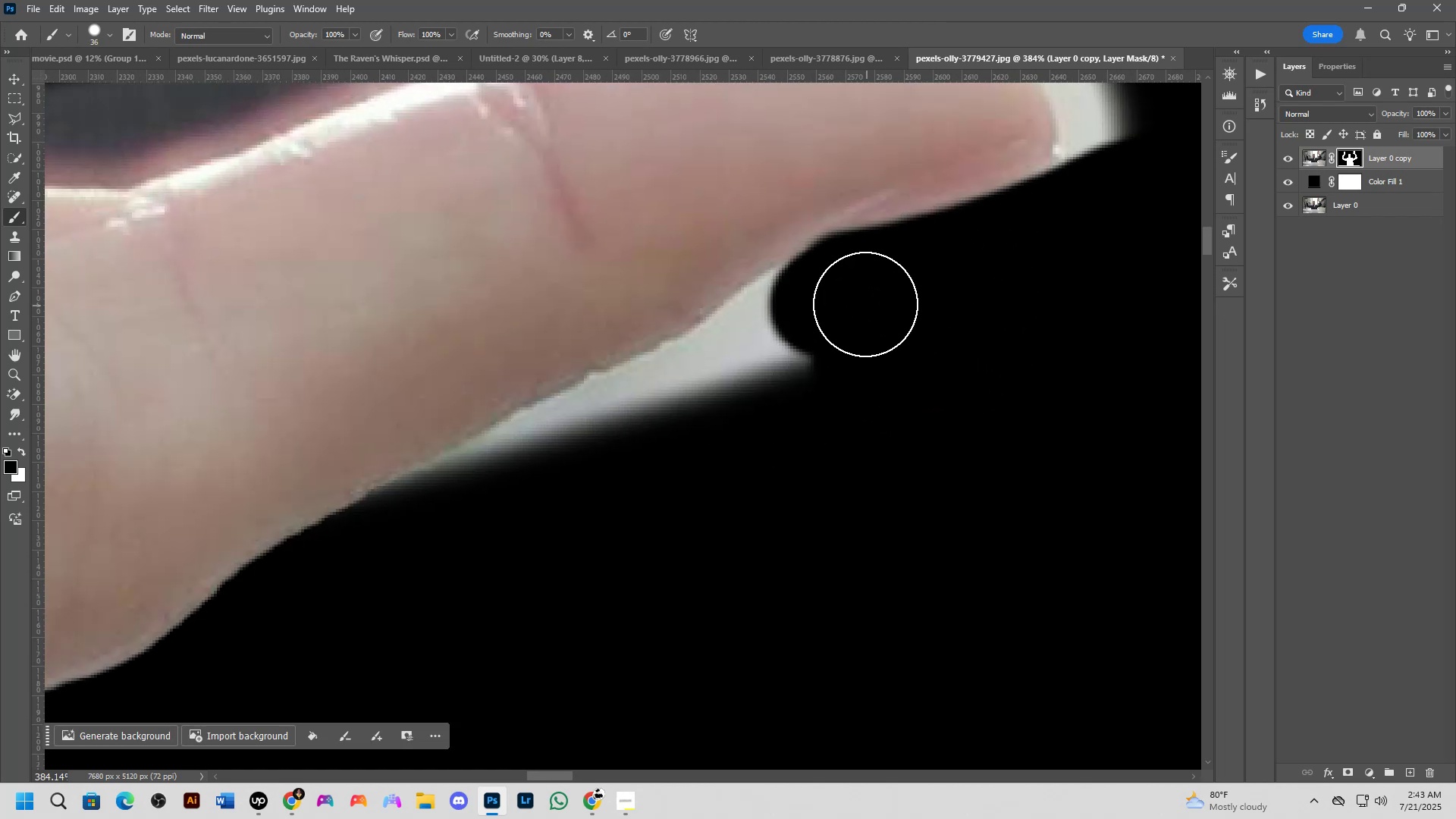 
left_click_drag(start_coordinate=[761, 415], to_coordinate=[960, 359])
 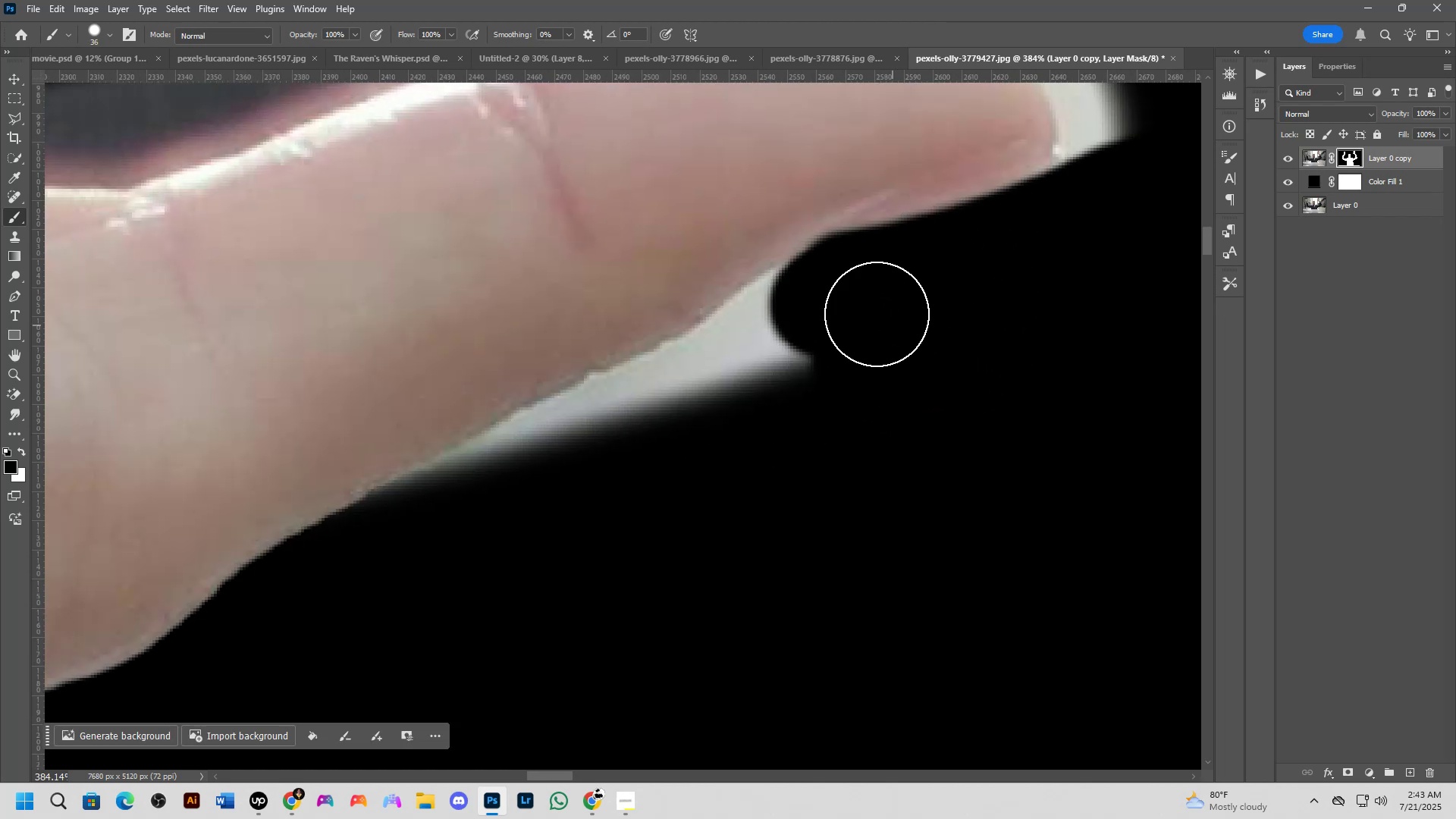 
left_click_drag(start_coordinate=[852, 300], to_coordinate=[315, 610])
 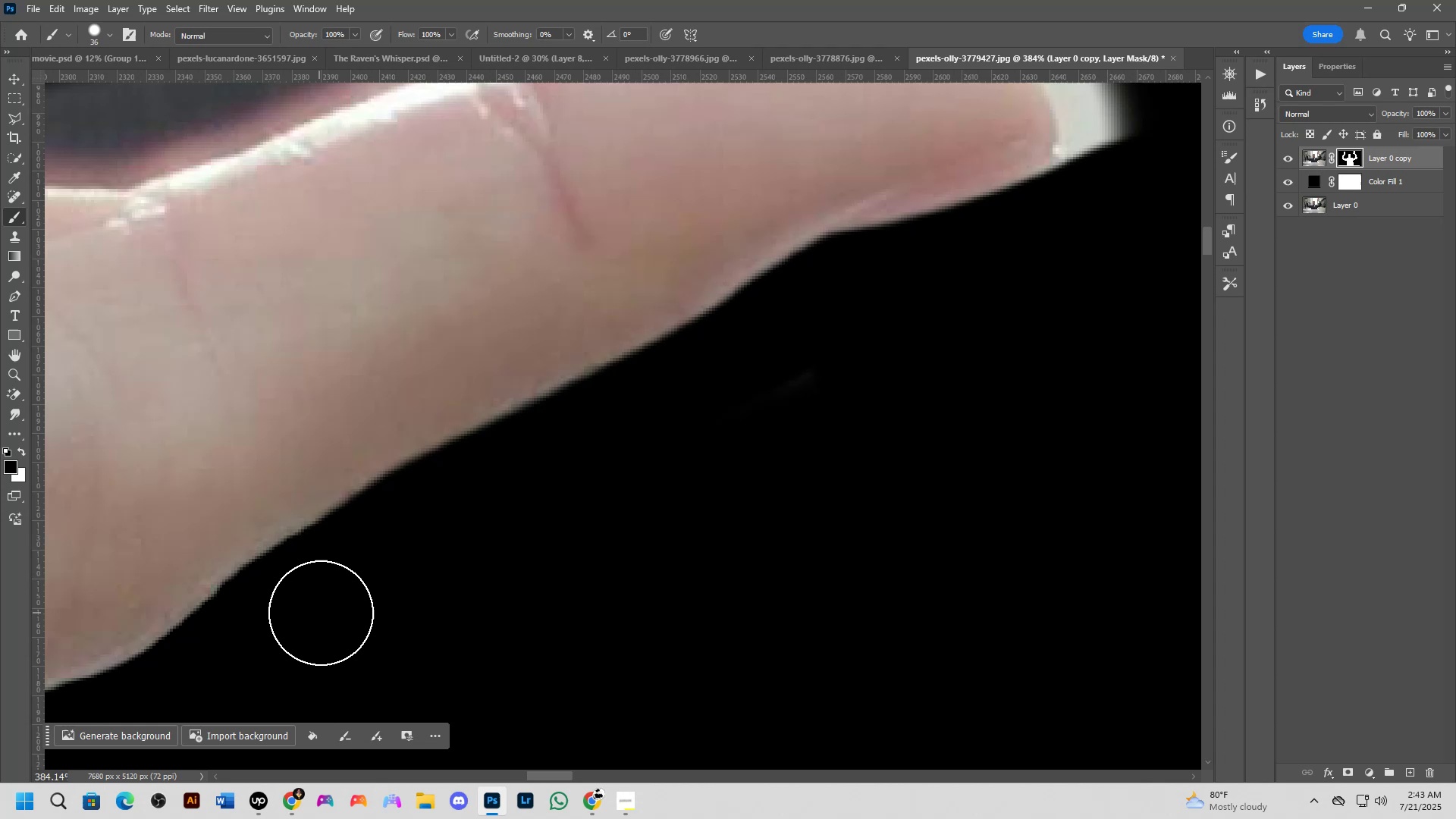 
scroll: coordinate [623, 471], scroll_direction: down, amount: 5.0
 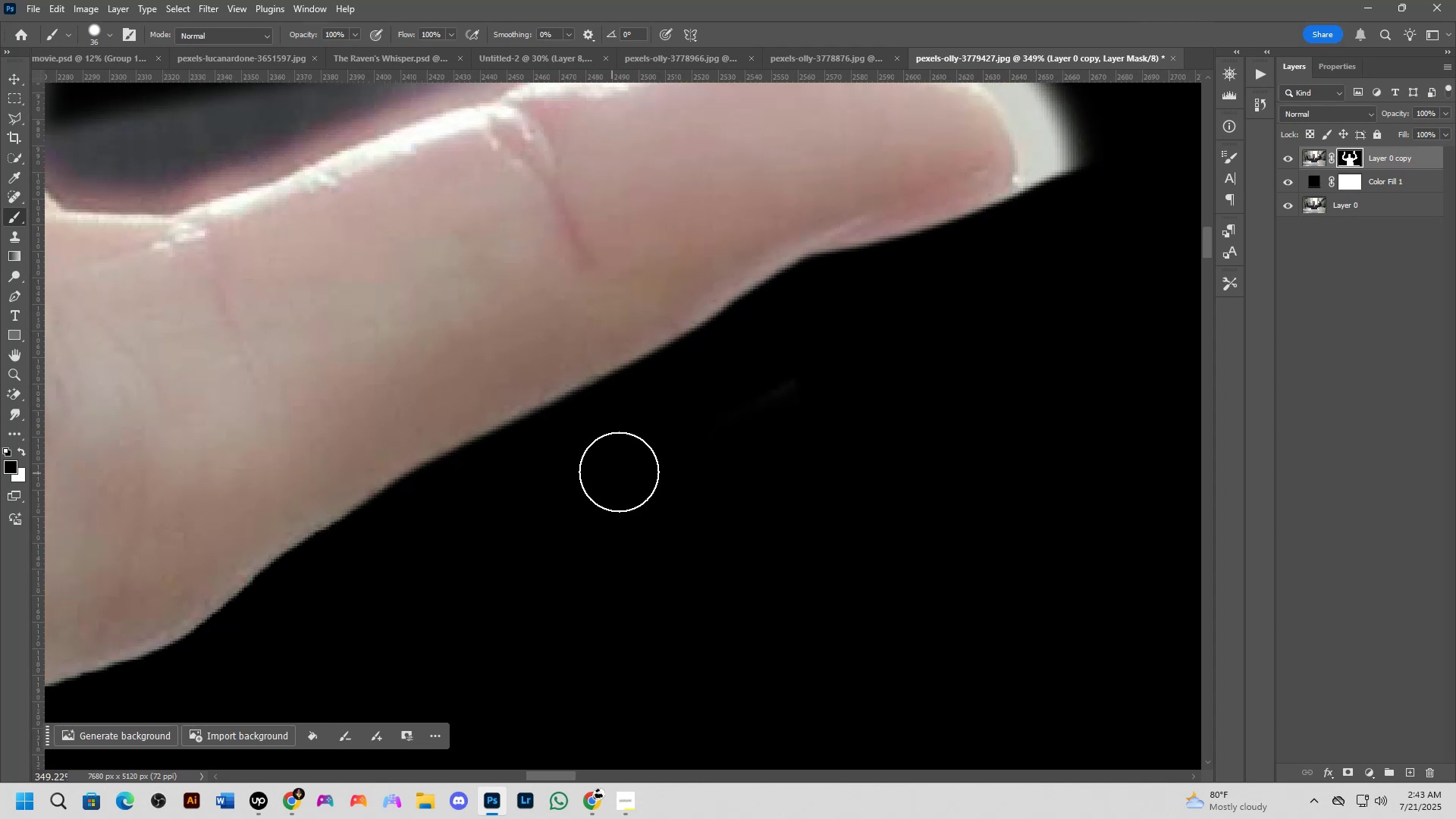 
hold_key(key=Space, duration=0.57)
 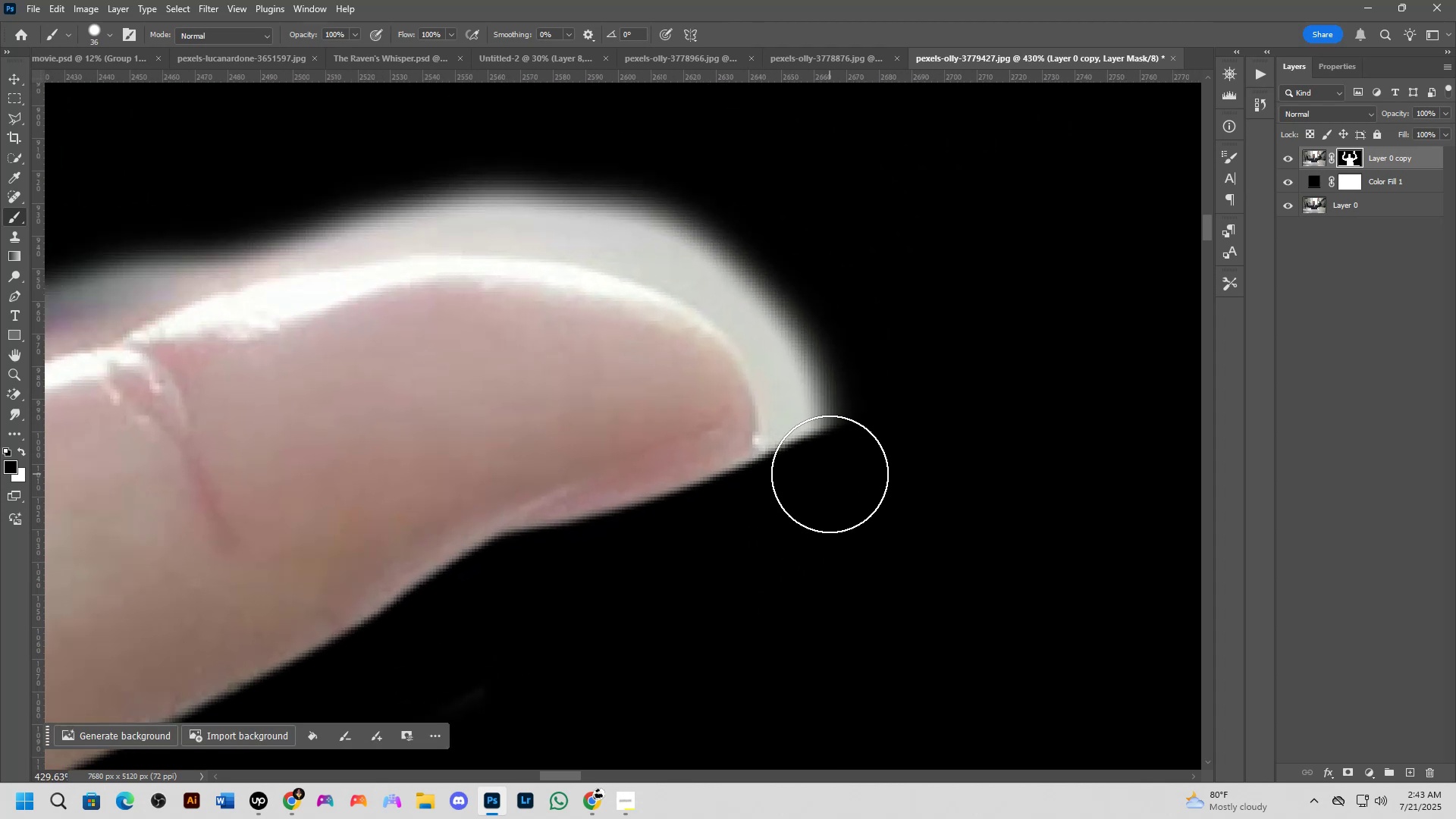 
left_click_drag(start_coordinate=[938, 315], to_coordinate=[833, 503])
 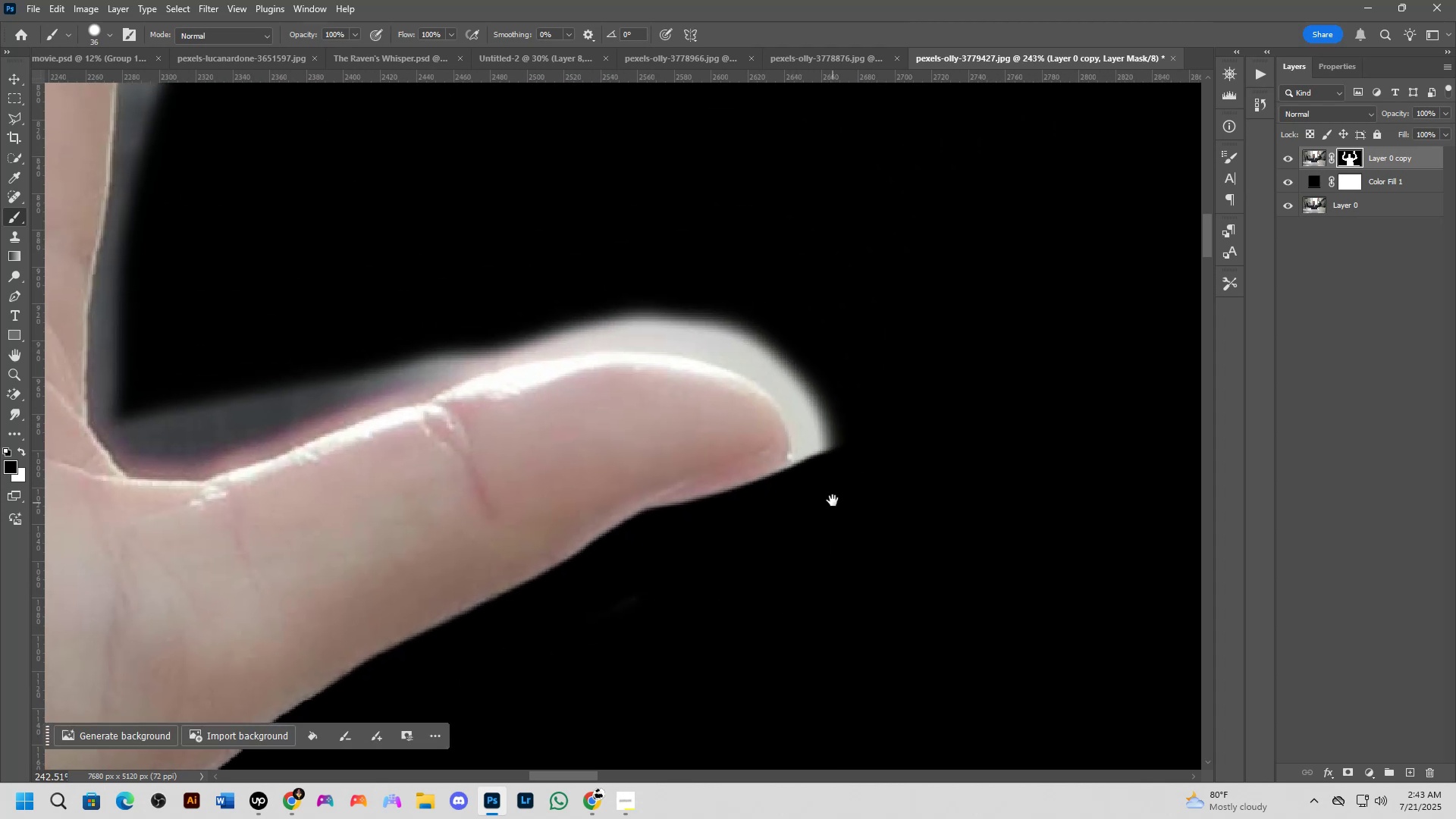 
scroll: coordinate [830, 474], scroll_direction: up, amount: 6.0
 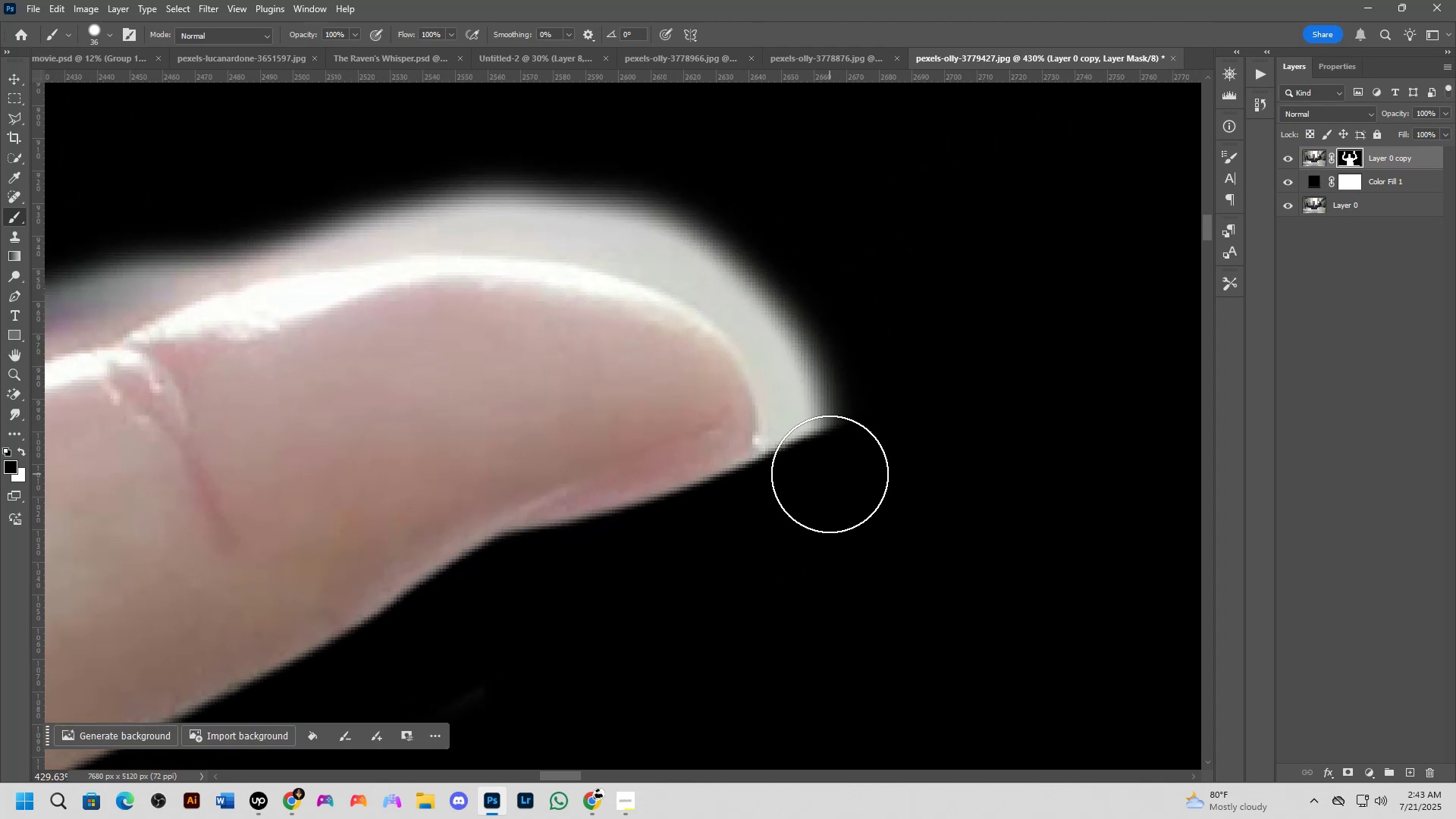 
left_click_drag(start_coordinate=[829, 477], to_coordinate=[824, 425])
 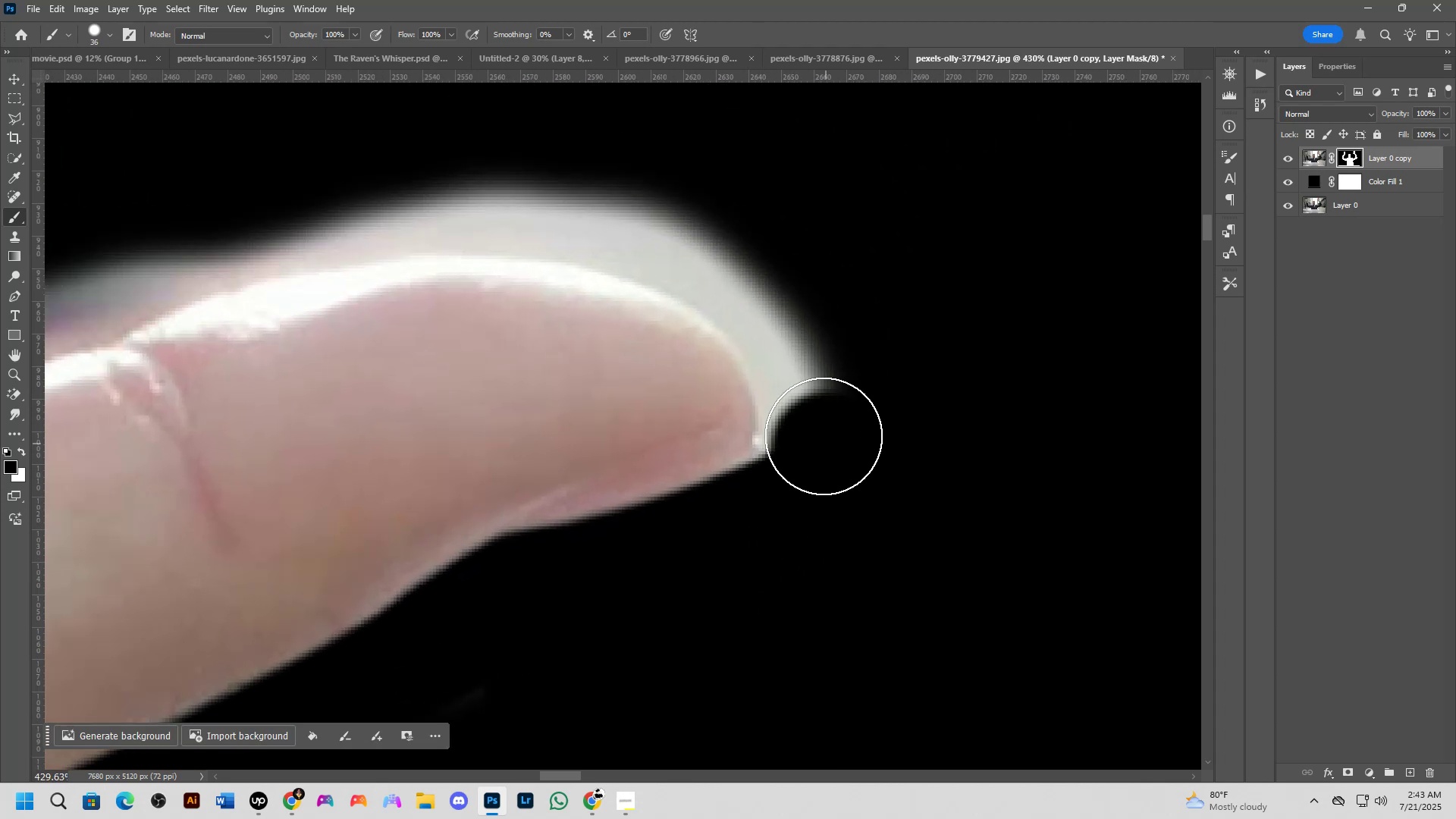 
hold_key(key=AltLeft, duration=0.56)
 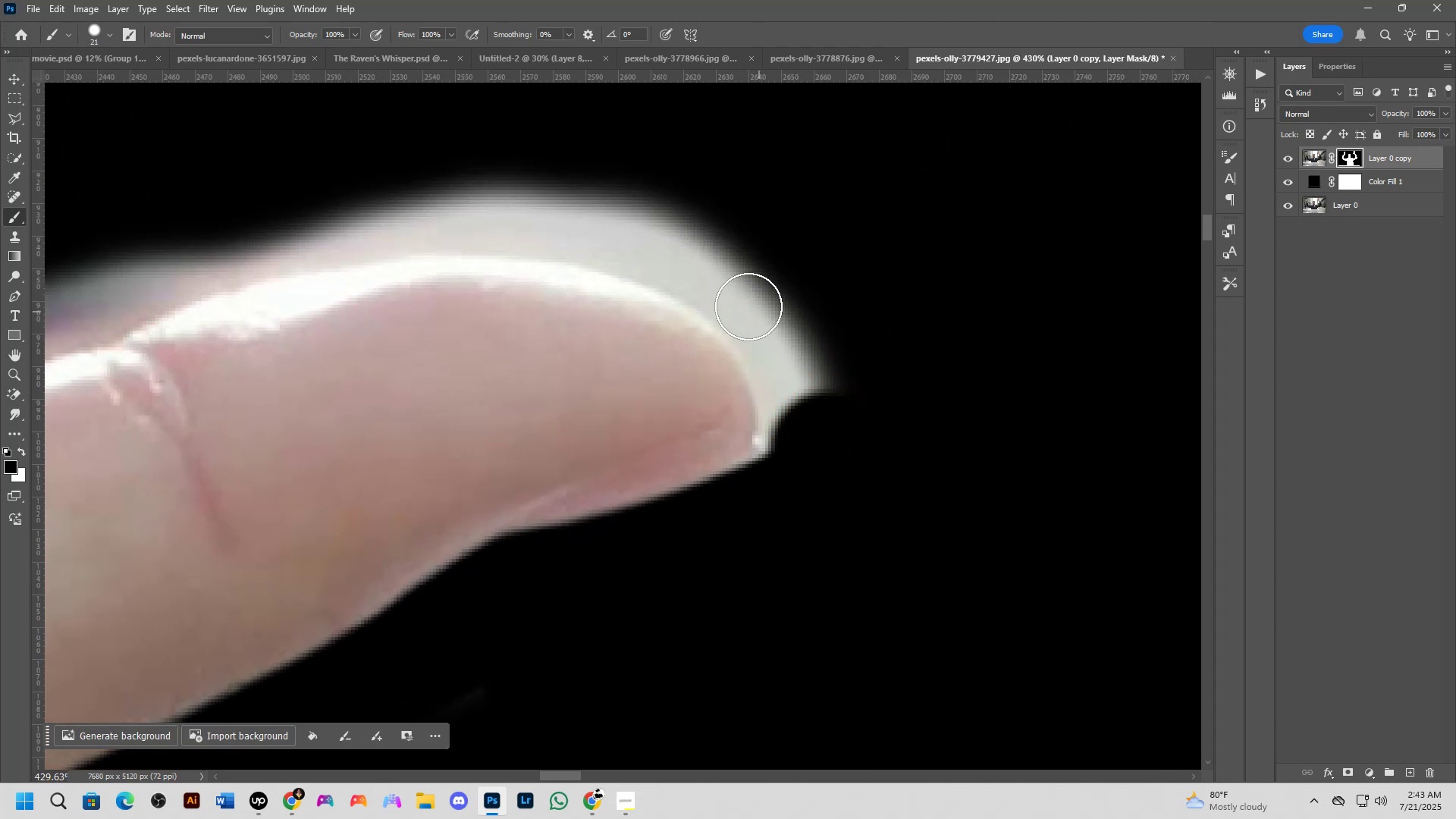 
left_click_drag(start_coordinate=[739, 303], to_coordinate=[793, 502])
 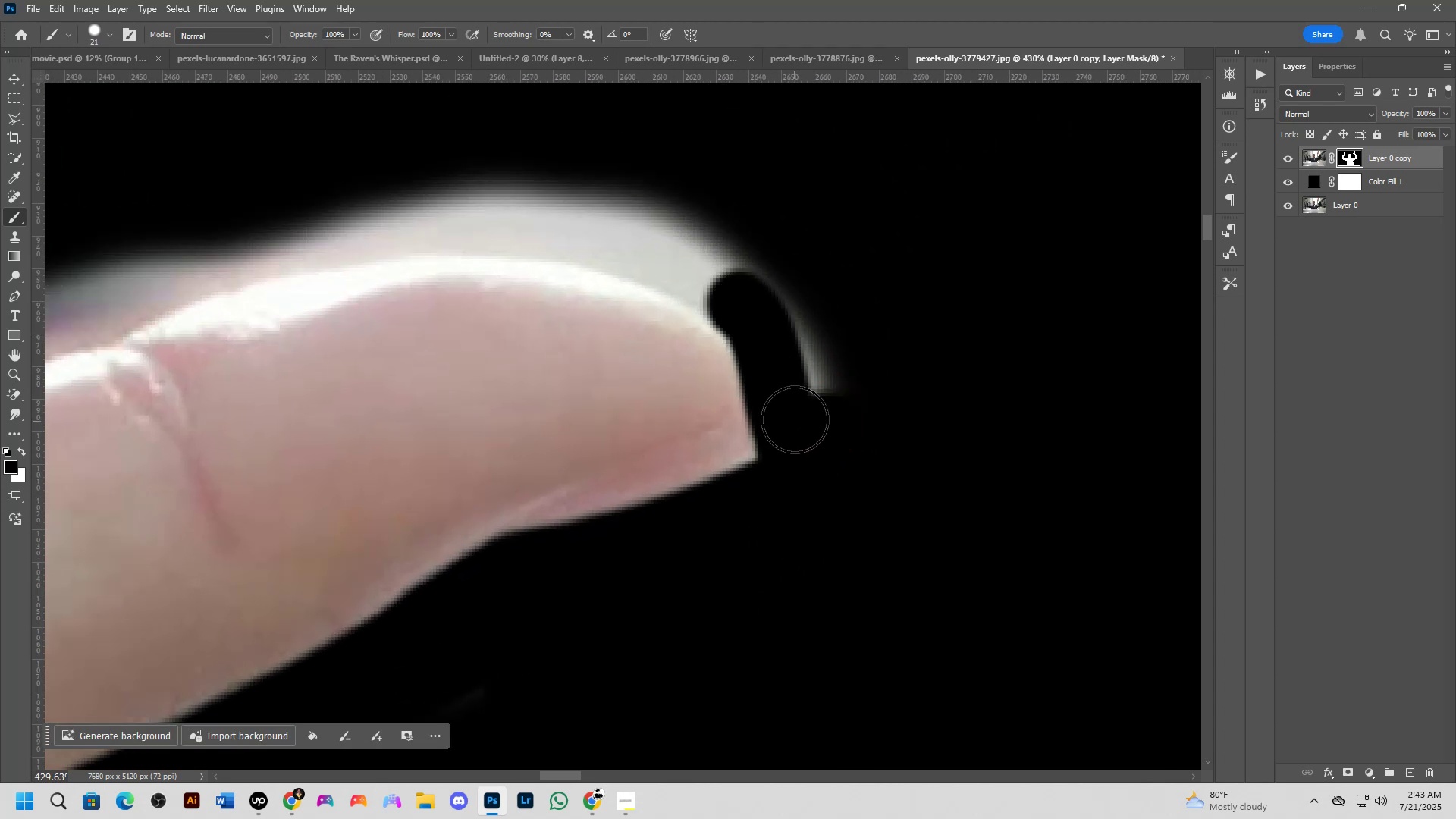 
left_click_drag(start_coordinate=[784, 396], to_coordinate=[695, 548])
 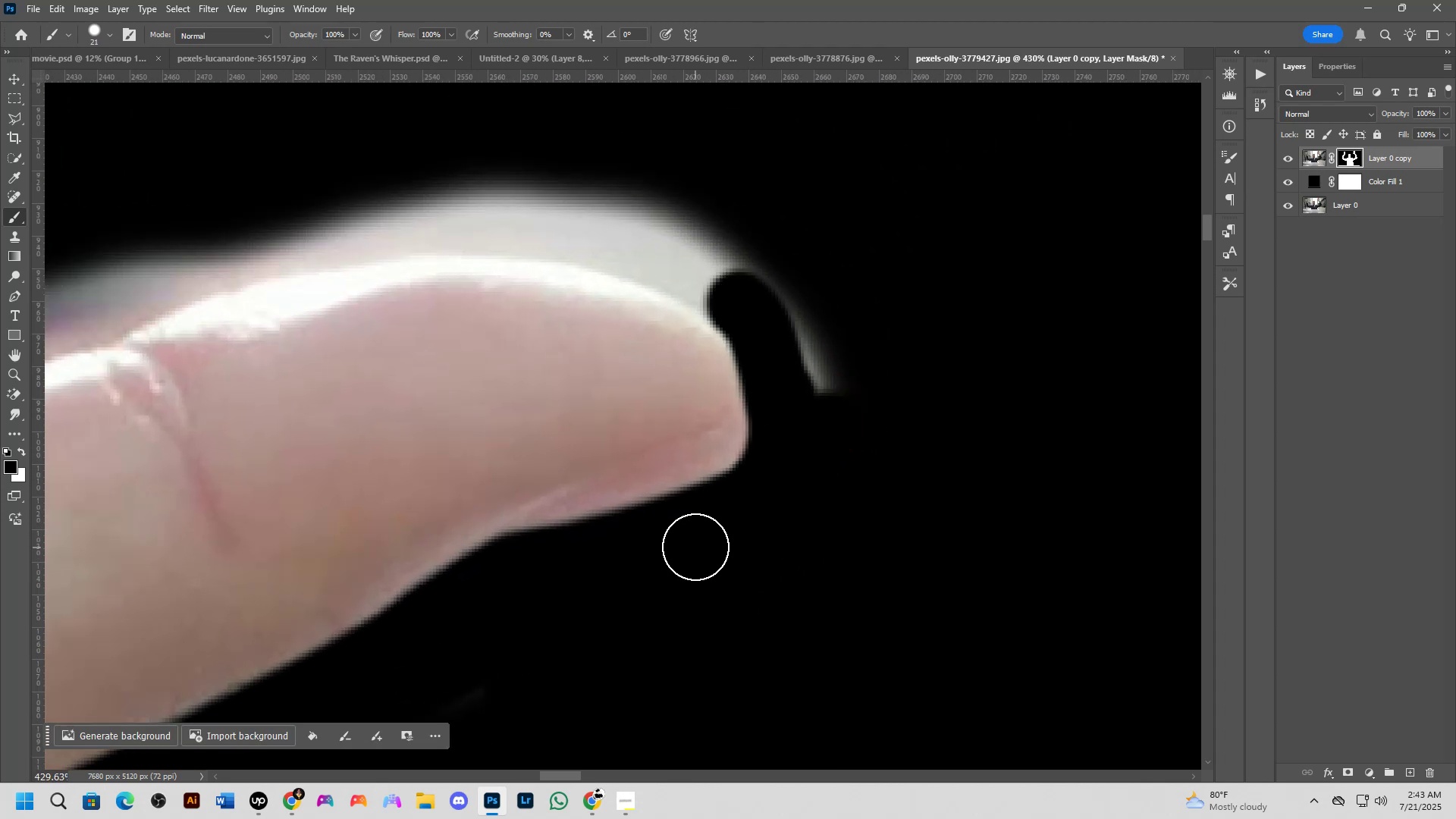 
hold_key(key=Space, duration=0.66)
 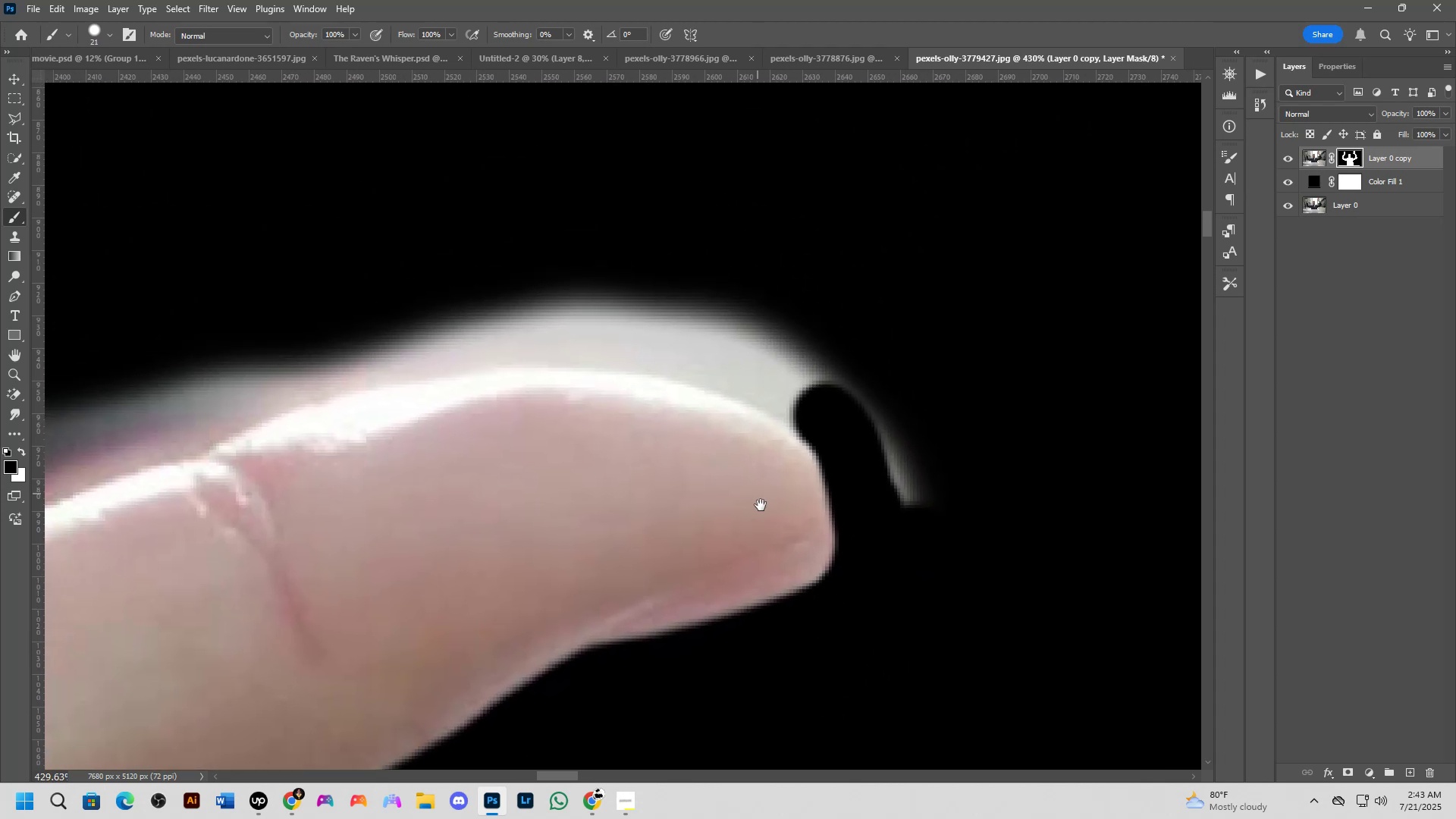 
left_click_drag(start_coordinate=[732, 473], to_coordinate=[816, 573])
 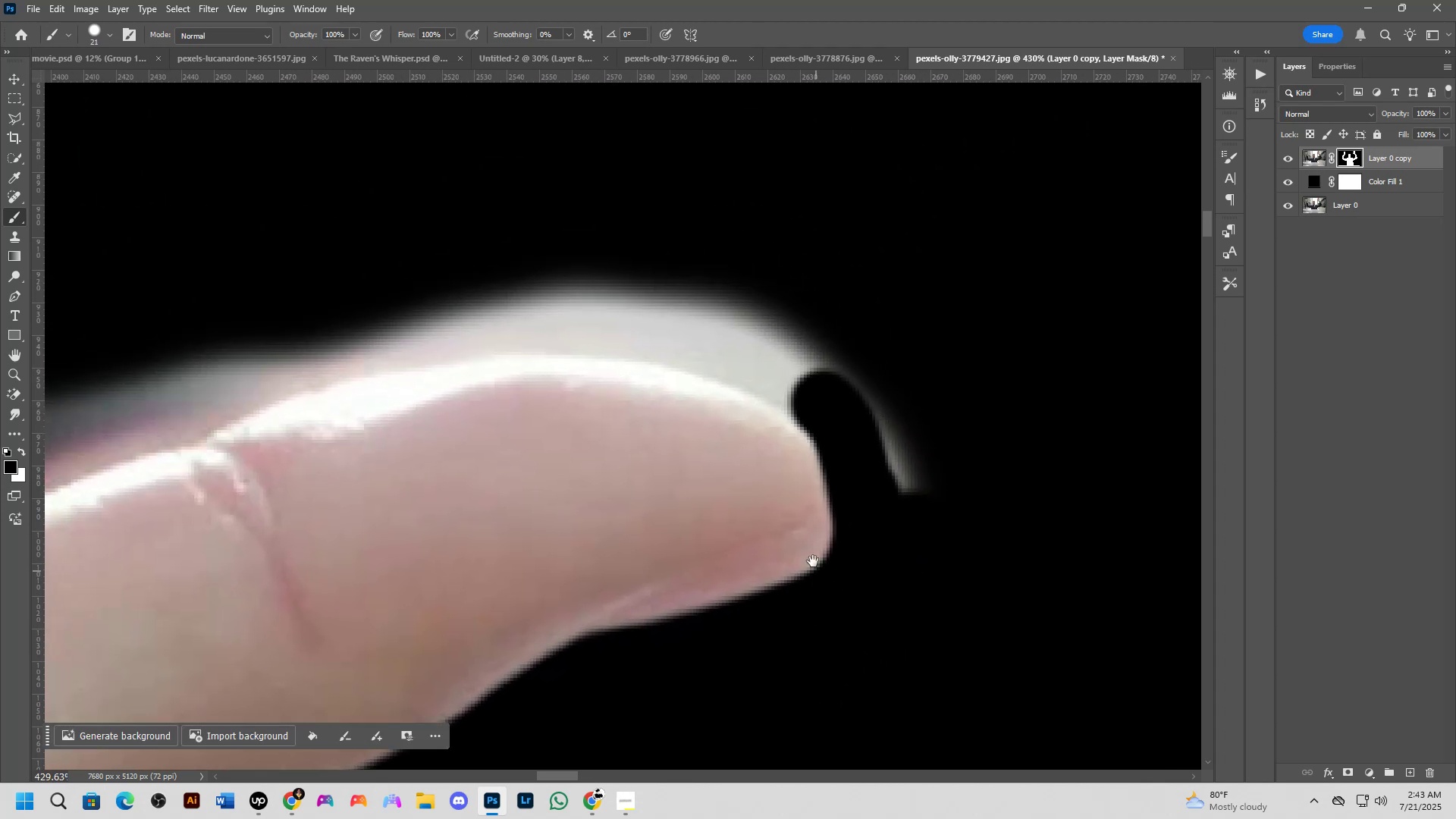 
hold_key(key=Space, duration=0.82)
 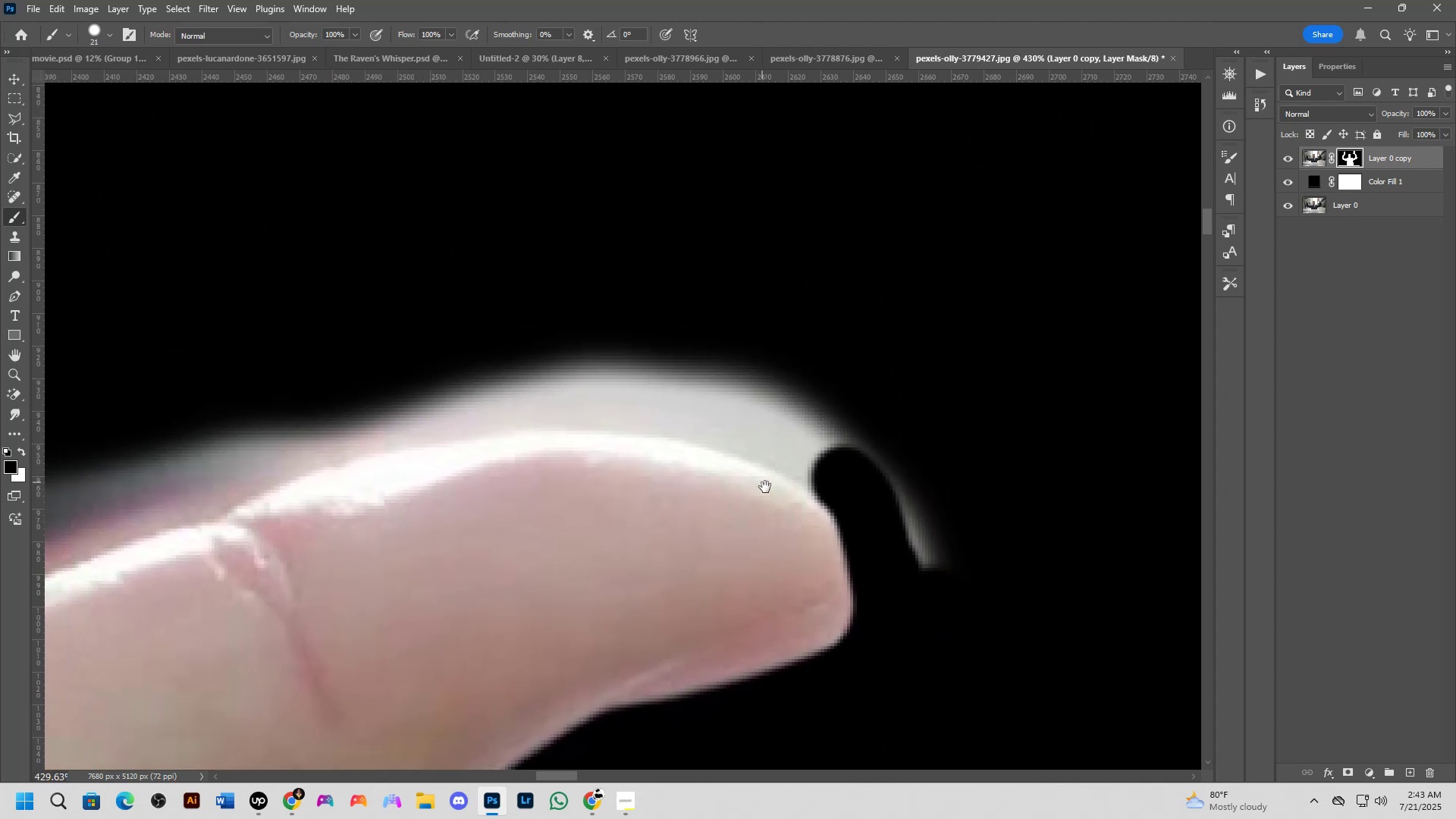 
left_click_drag(start_coordinate=[747, 451], to_coordinate=[761, 515])
 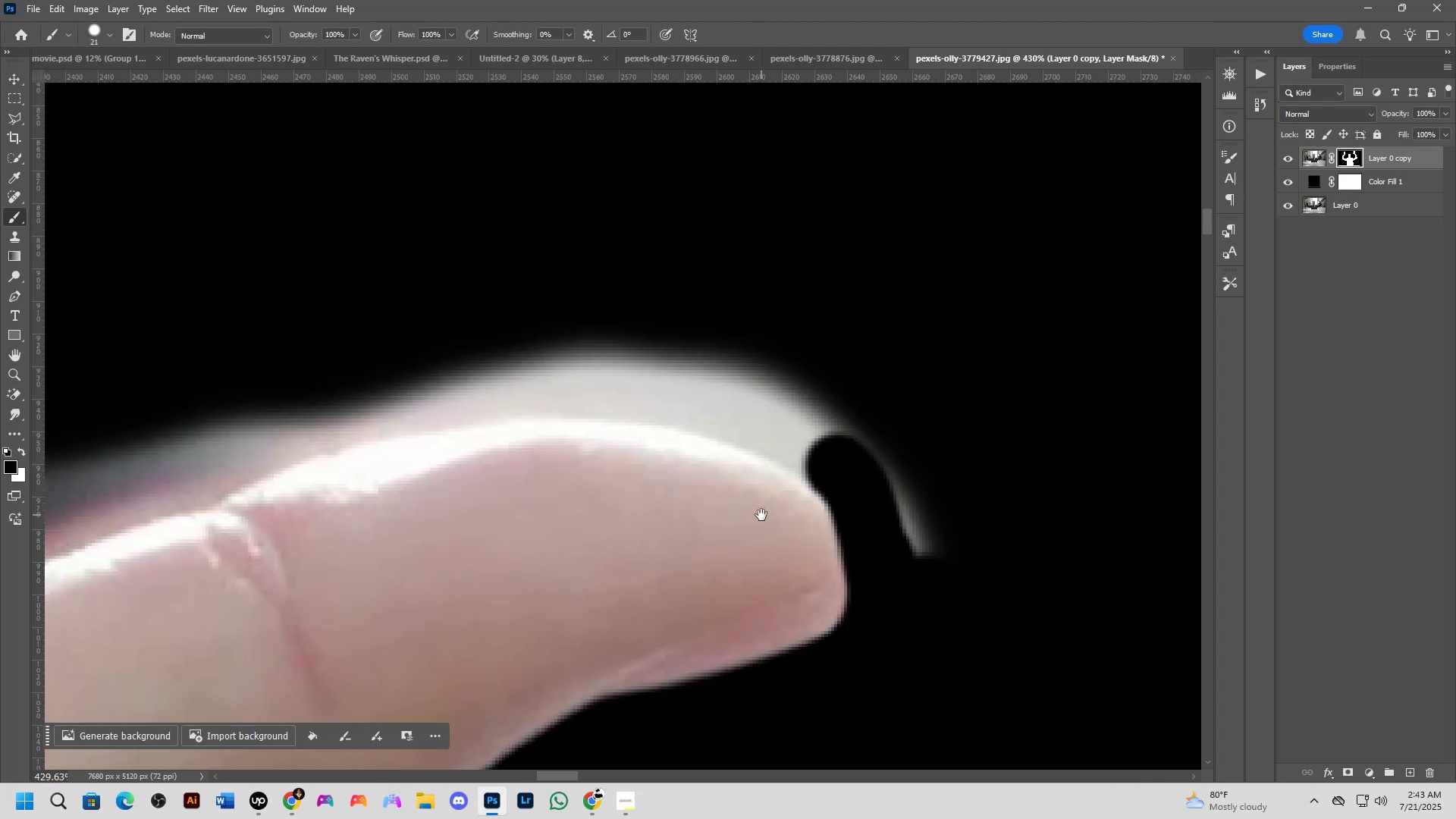 
hold_key(key=Space, duration=1.35)
 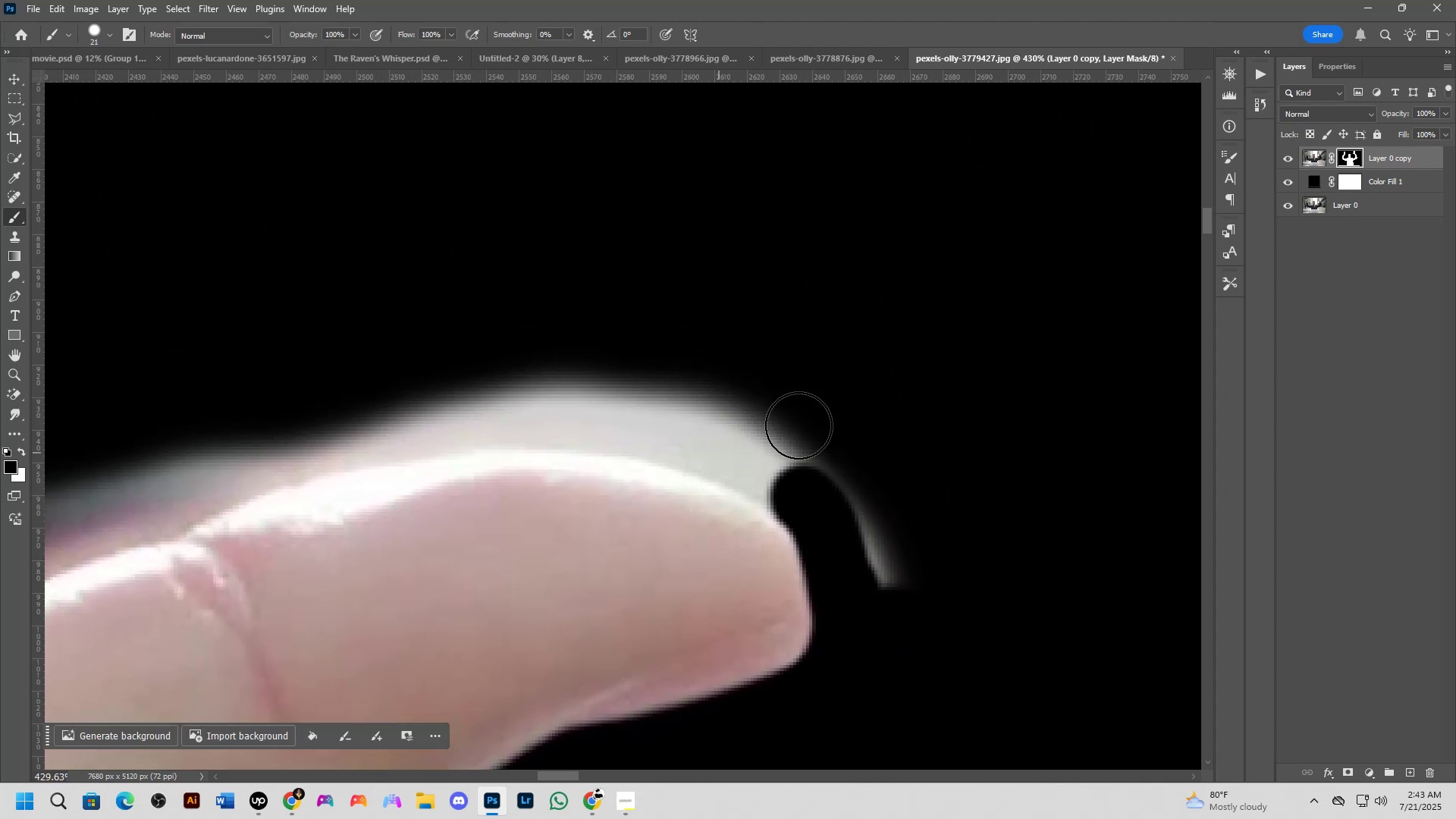 
left_click_drag(start_coordinate=[752, 464], to_coordinate=[717, 495])
 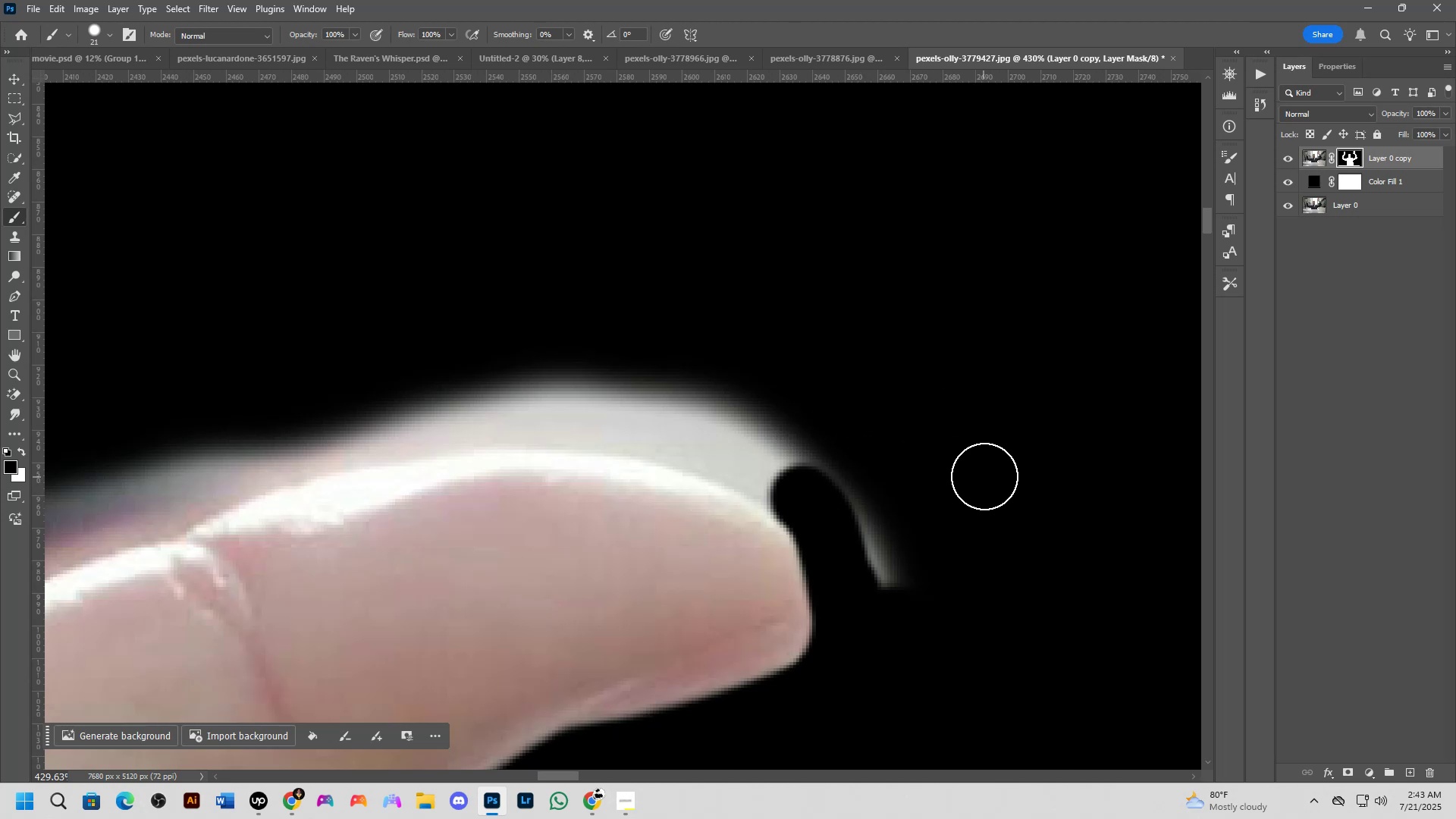 
wait(5.75)
 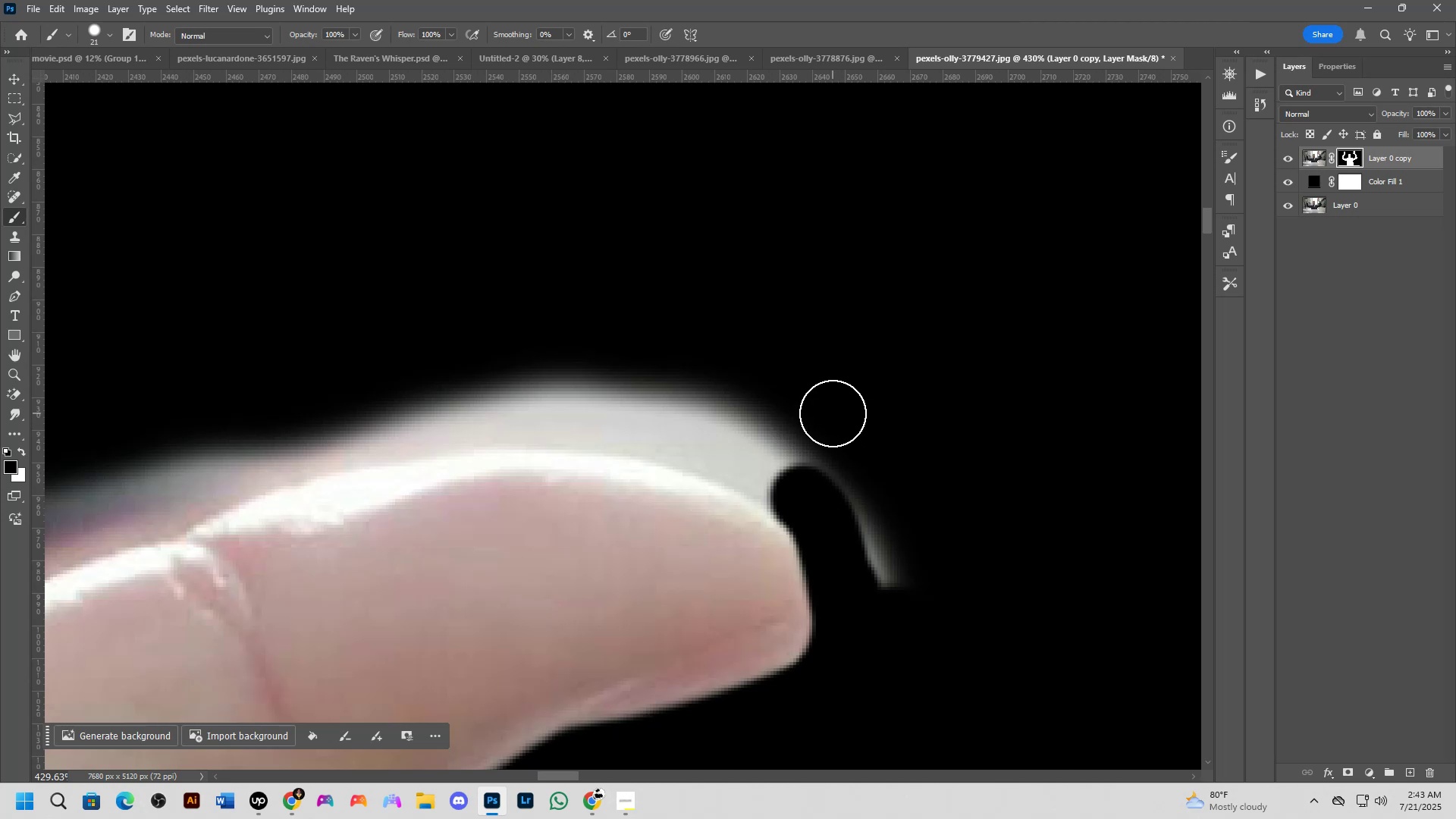 
hold_key(key=Space, duration=1.53)
 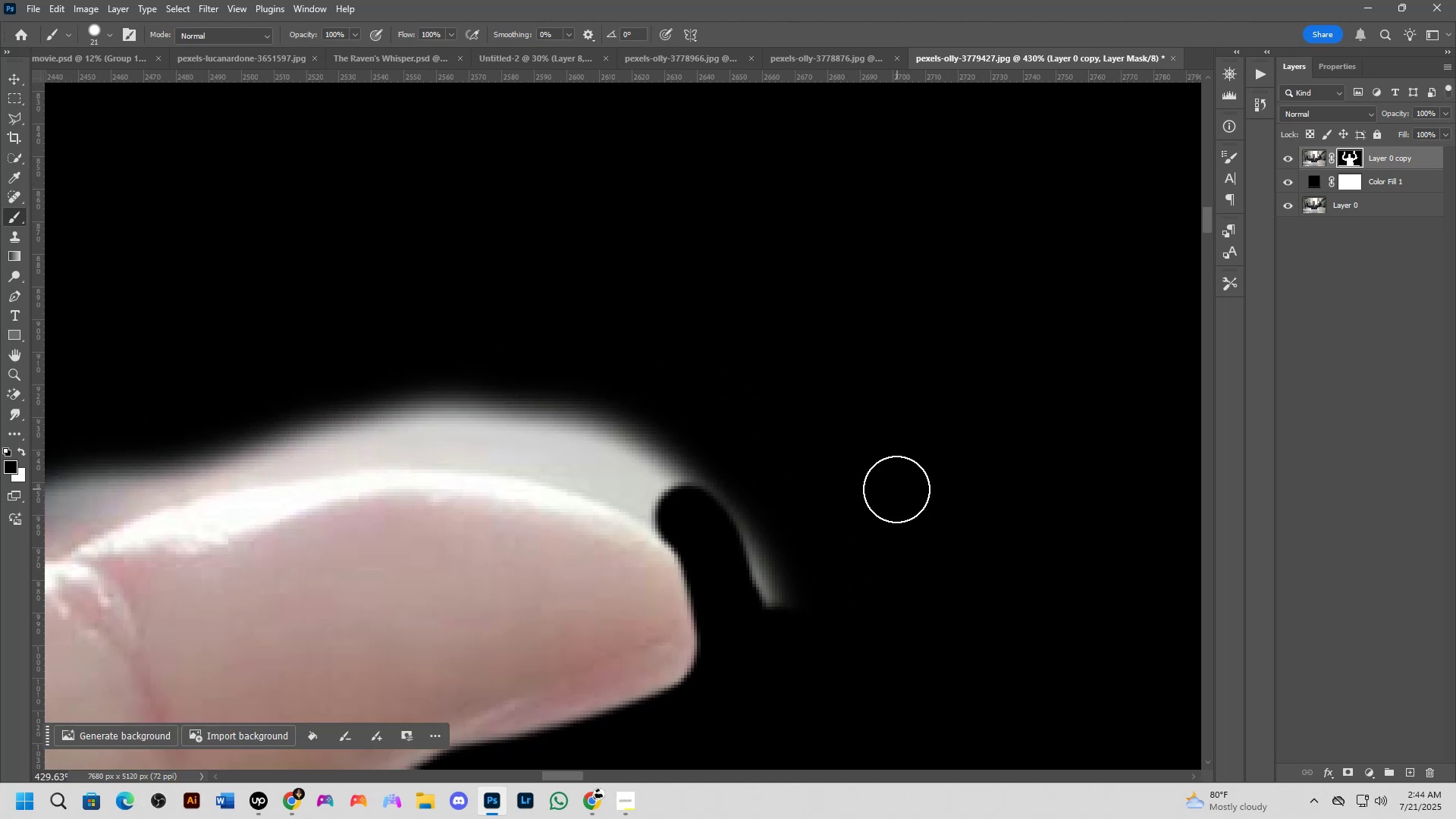 
left_click_drag(start_coordinate=[1011, 471], to_coordinate=[896, 491])
 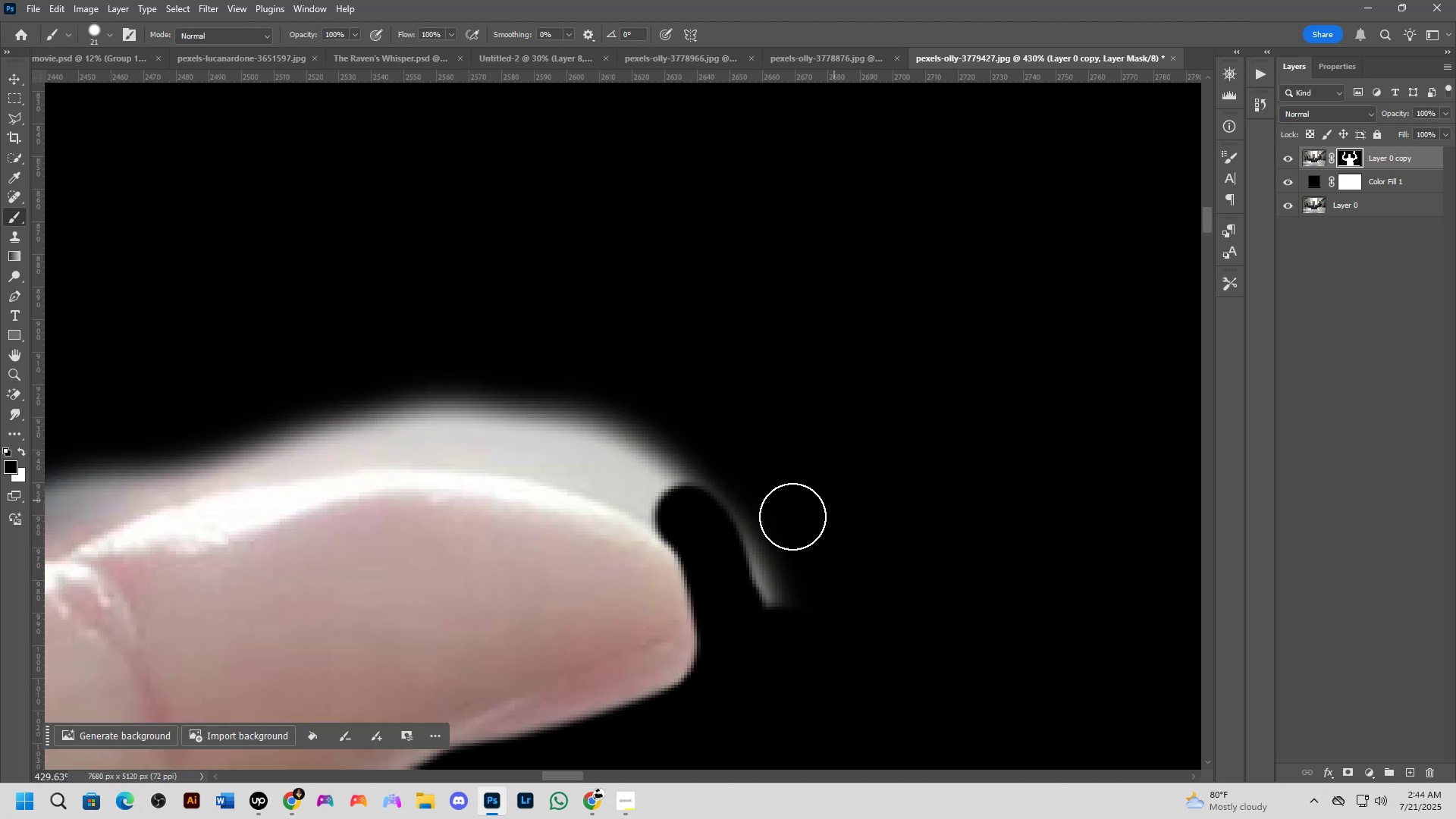 
key(Space)
 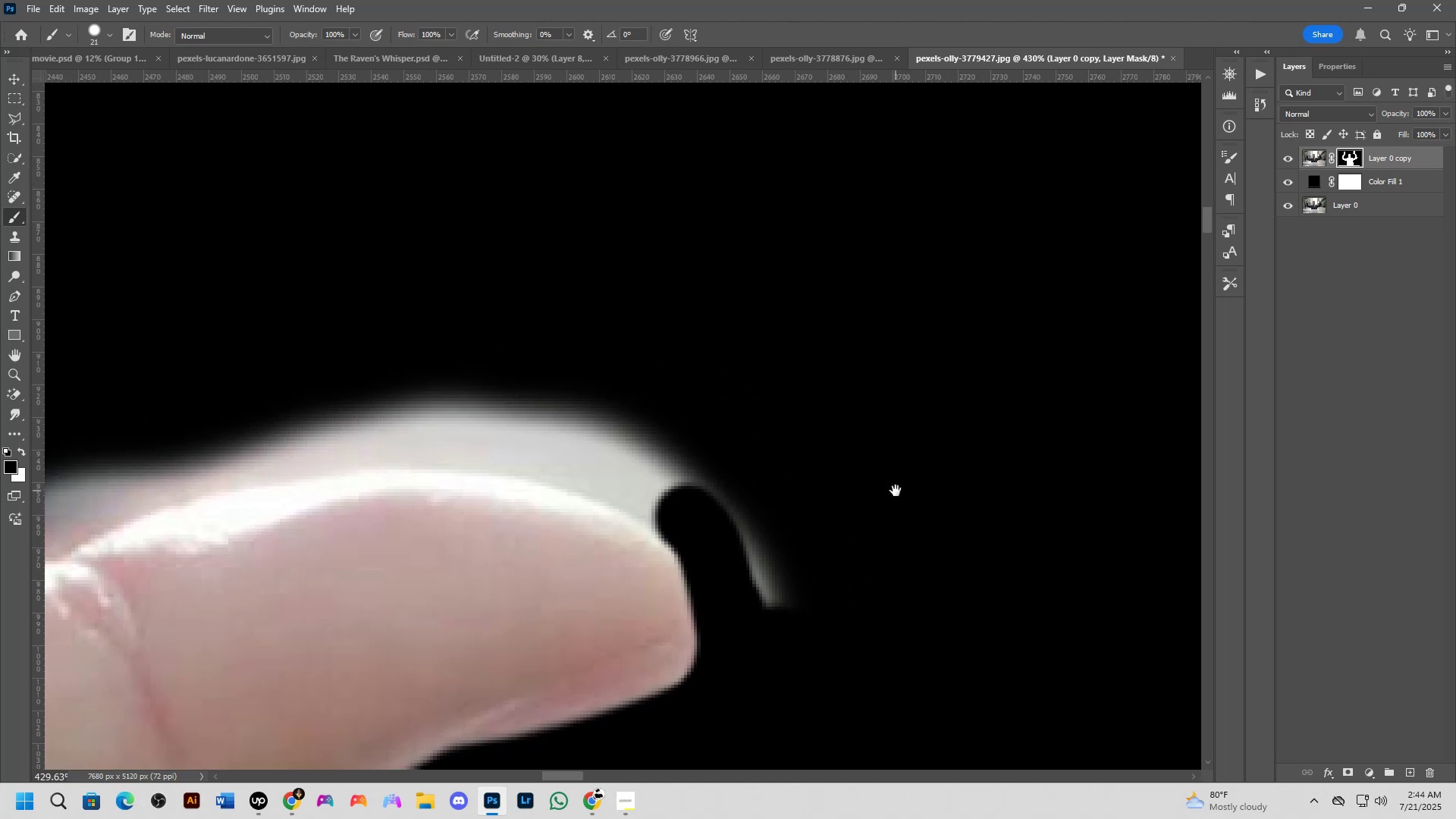 
key(Space)
 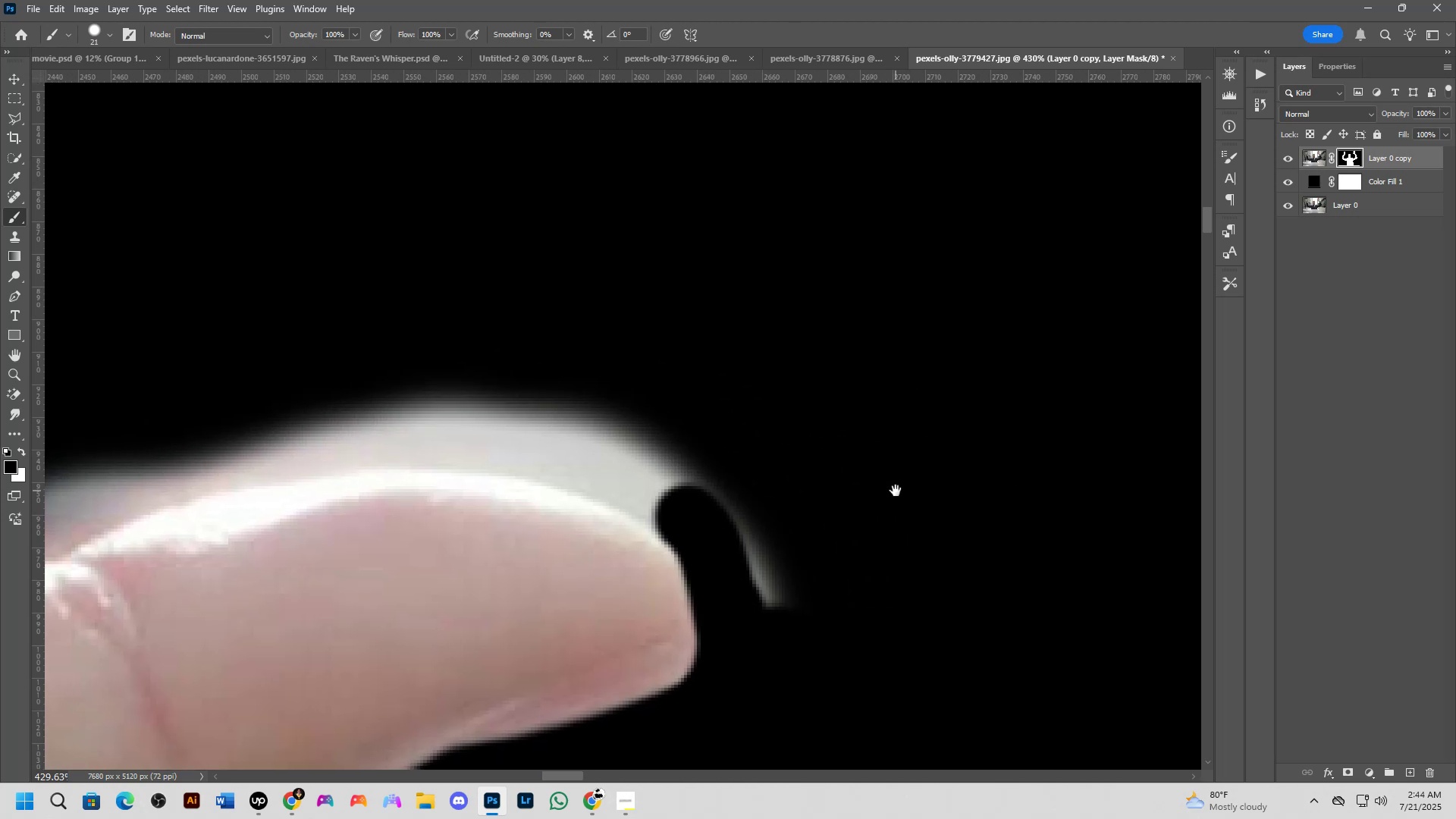 
key(Space)
 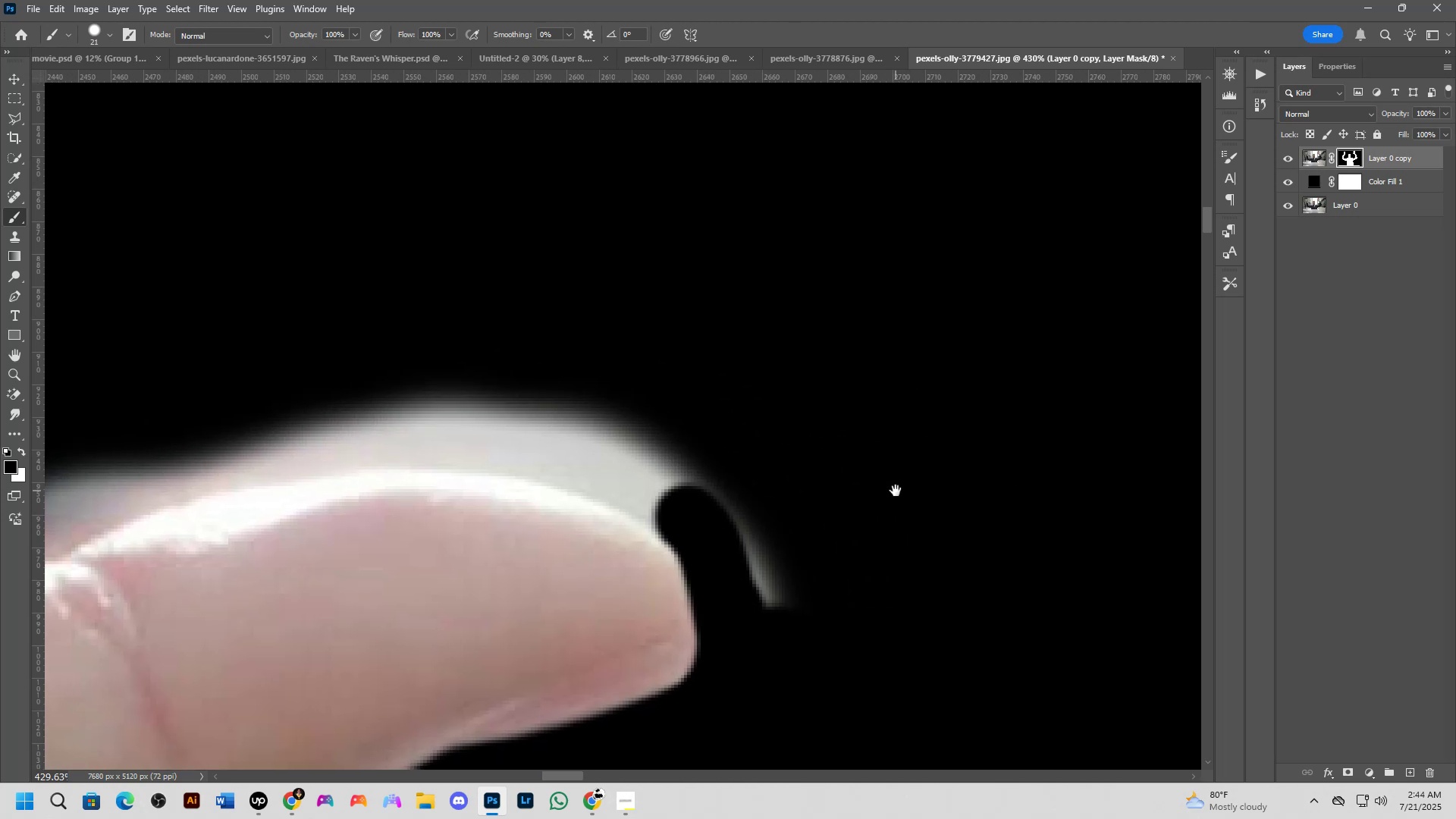 
key(Space)
 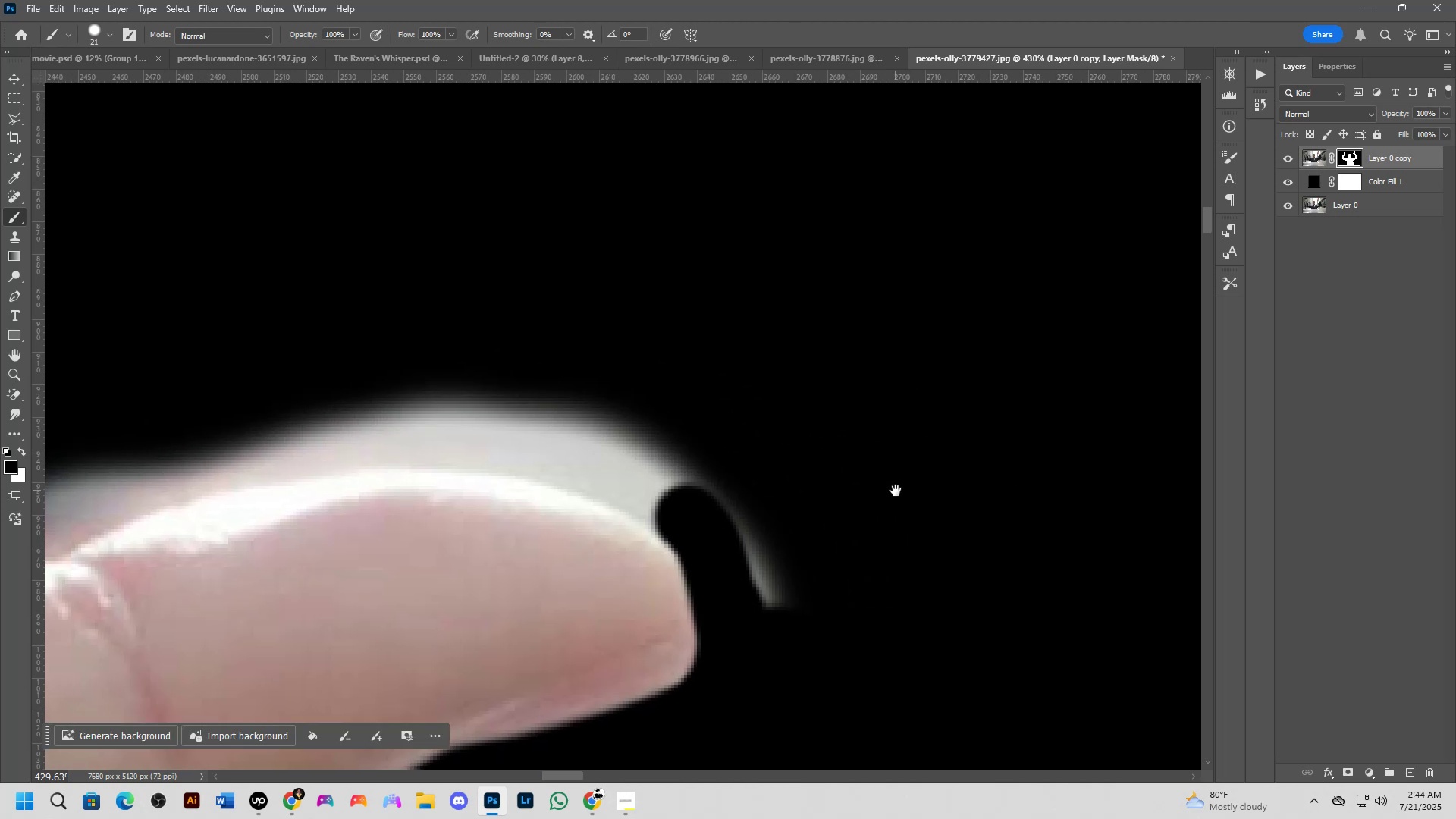 
key(Space)
 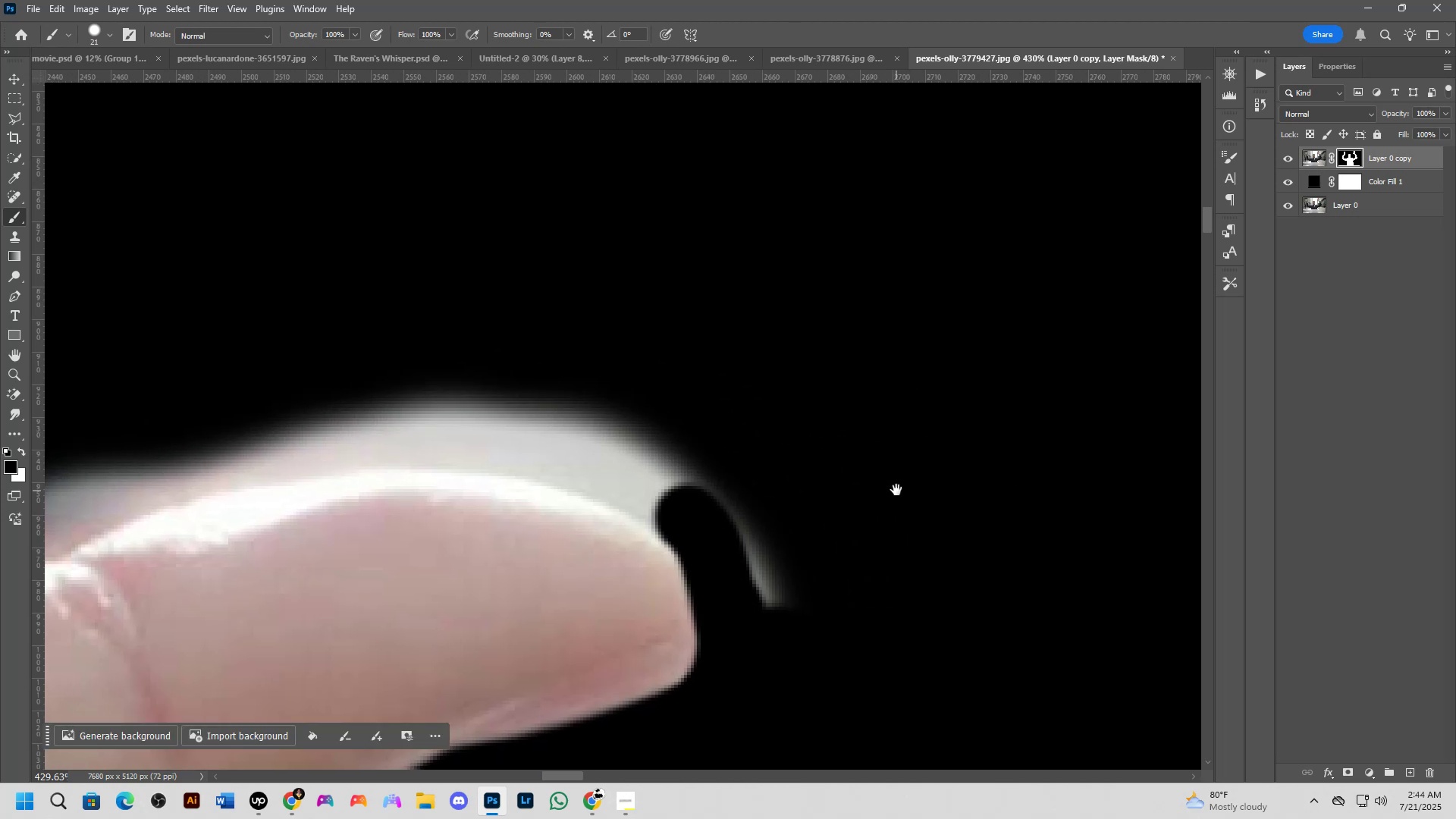 
key(Space)
 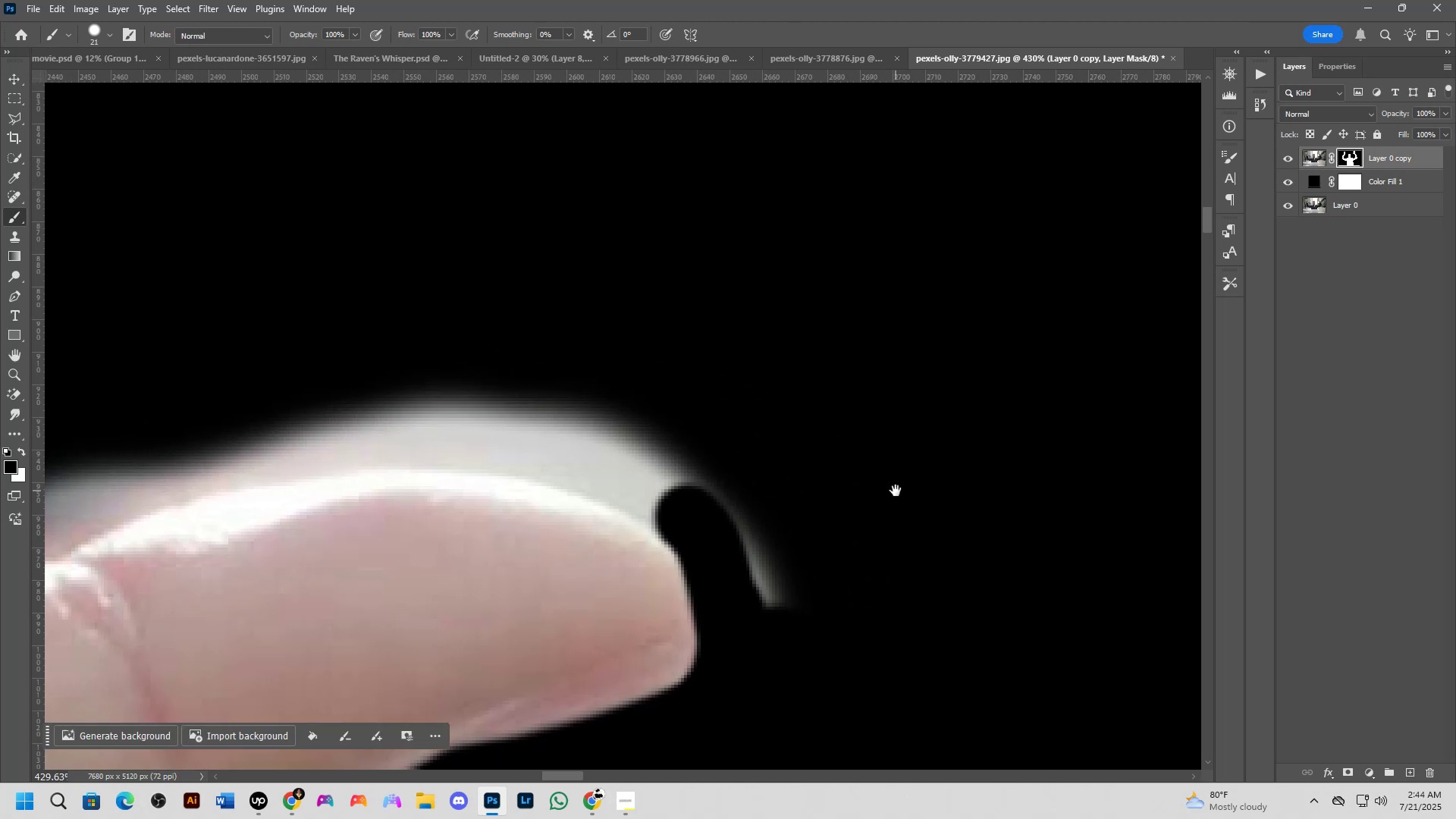 
key(Space)
 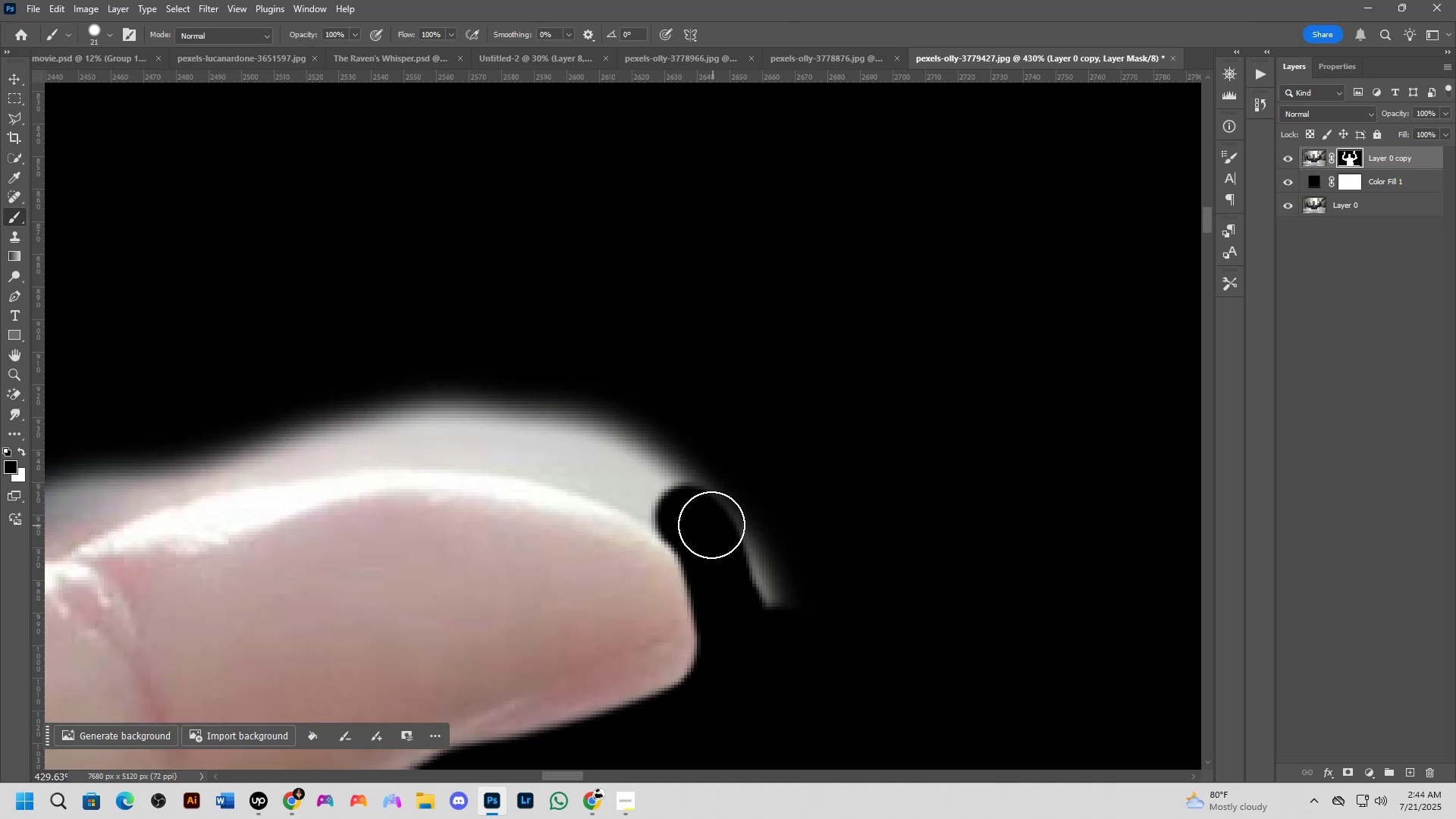 
hold_key(key=Space, duration=0.69)
 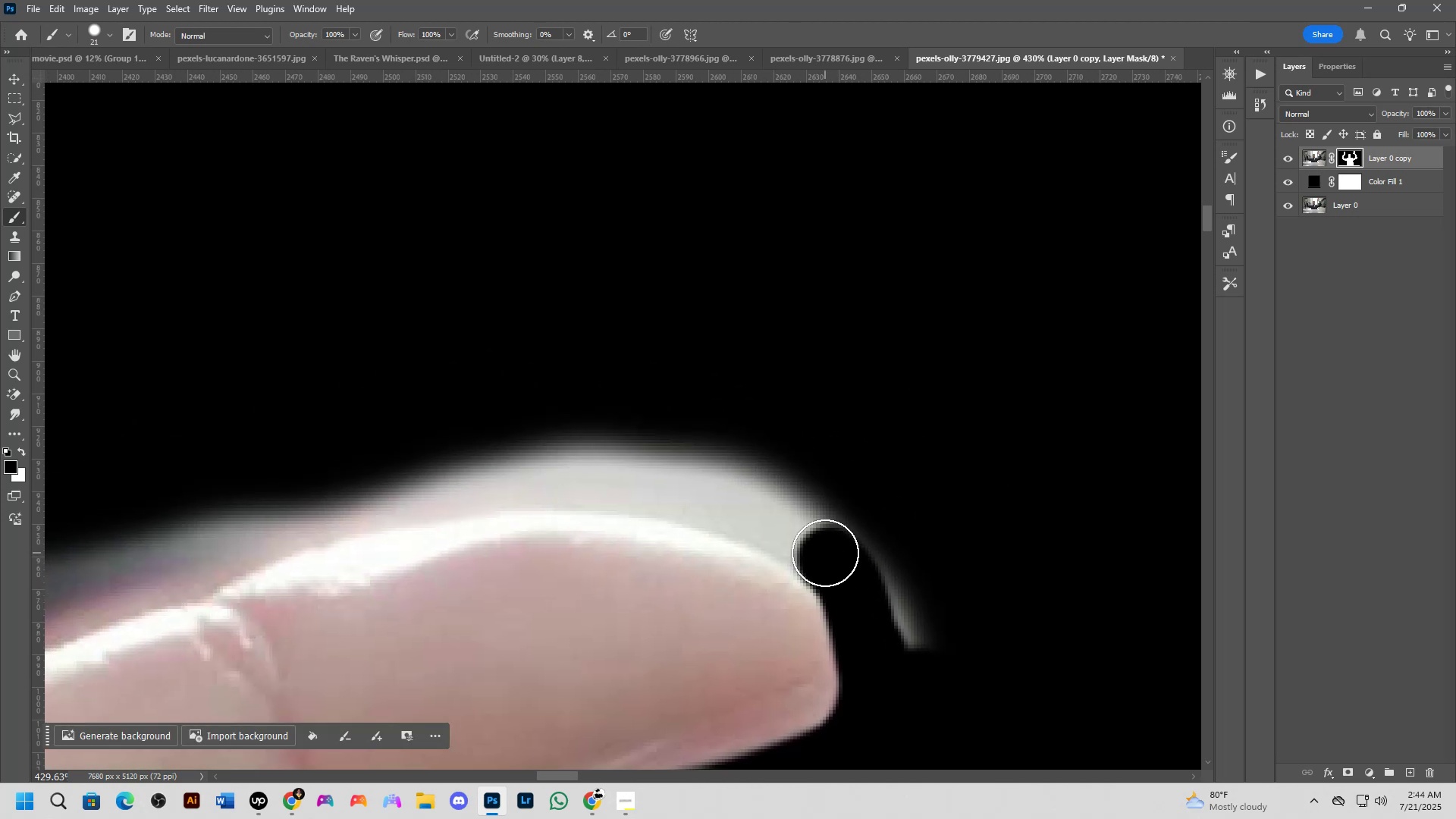 
left_click_drag(start_coordinate=[690, 516], to_coordinate=[832, 557])
 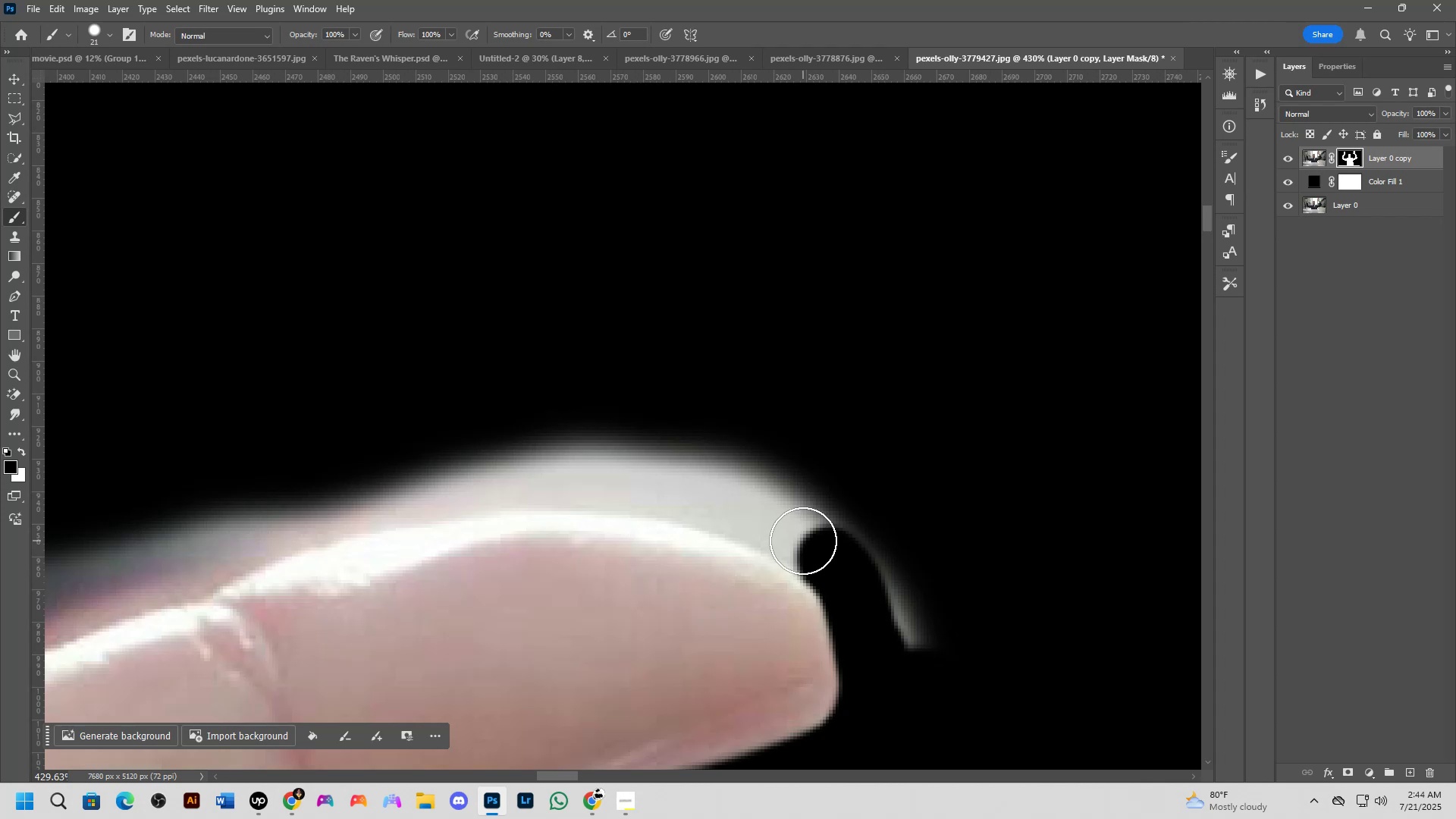 
left_click_drag(start_coordinate=[827, 563], to_coordinate=[404, 510])
 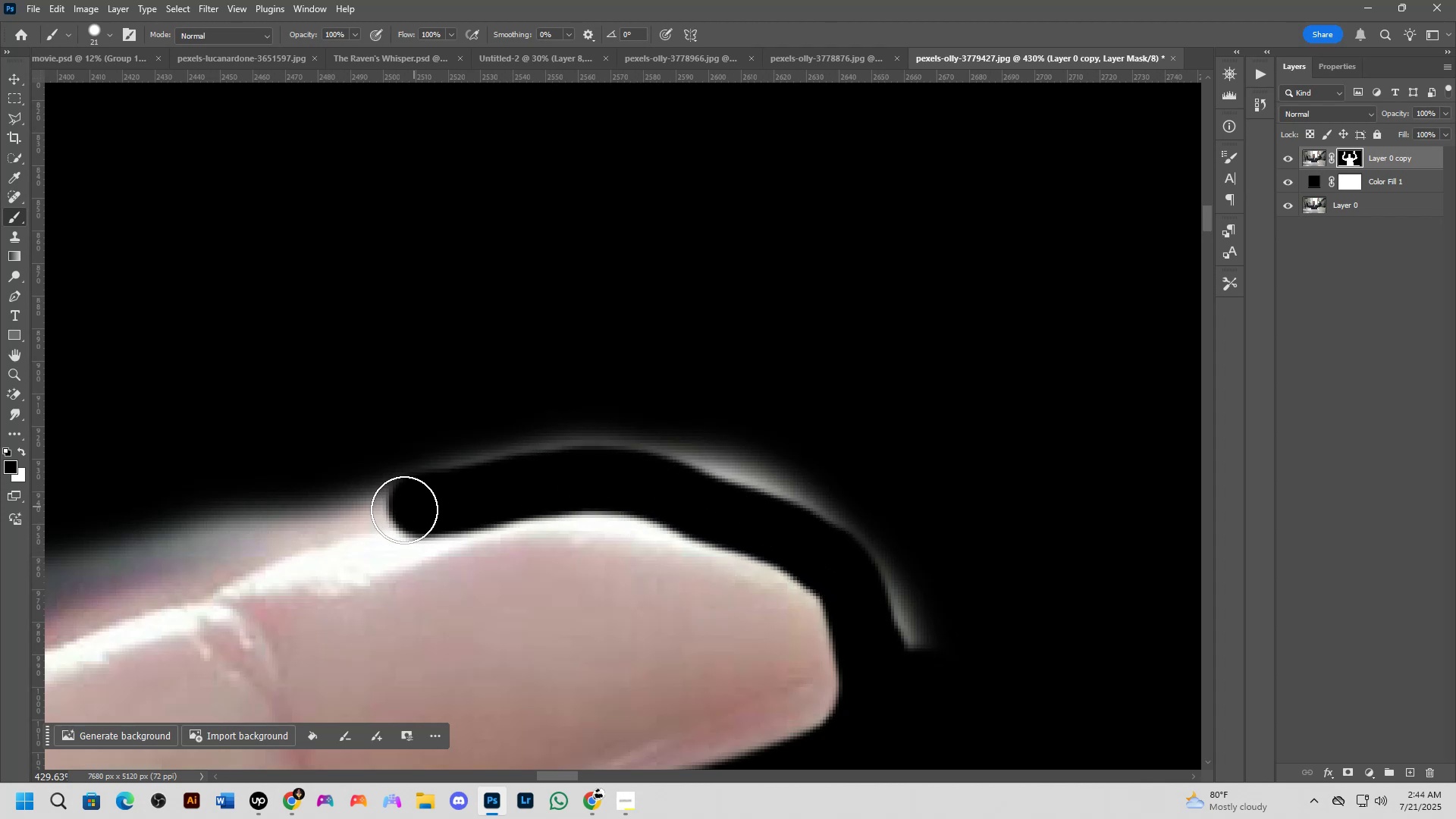 
hold_key(key=Space, duration=0.95)
 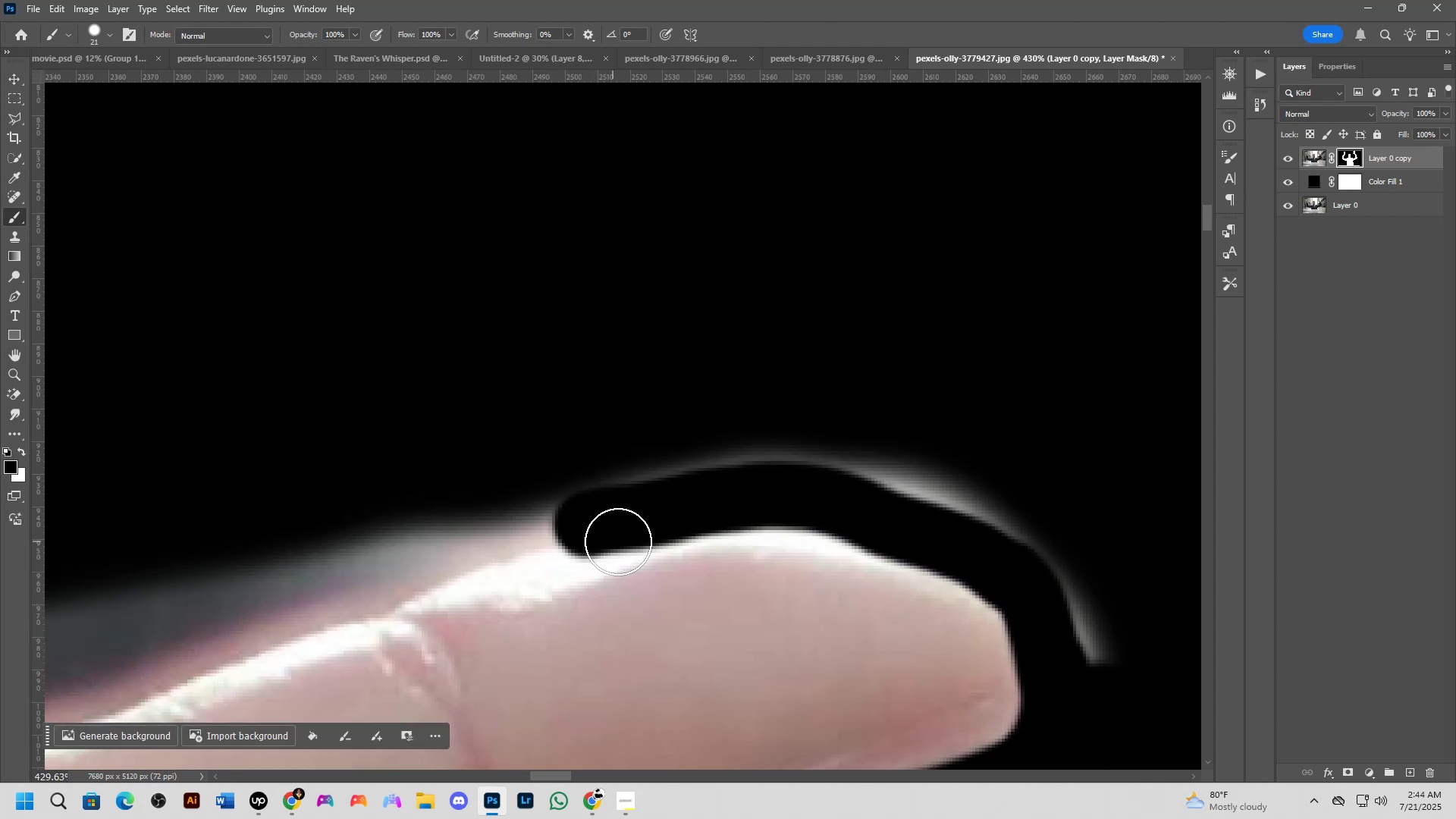 
left_click_drag(start_coordinate=[408, 516], to_coordinate=[590, 531])
 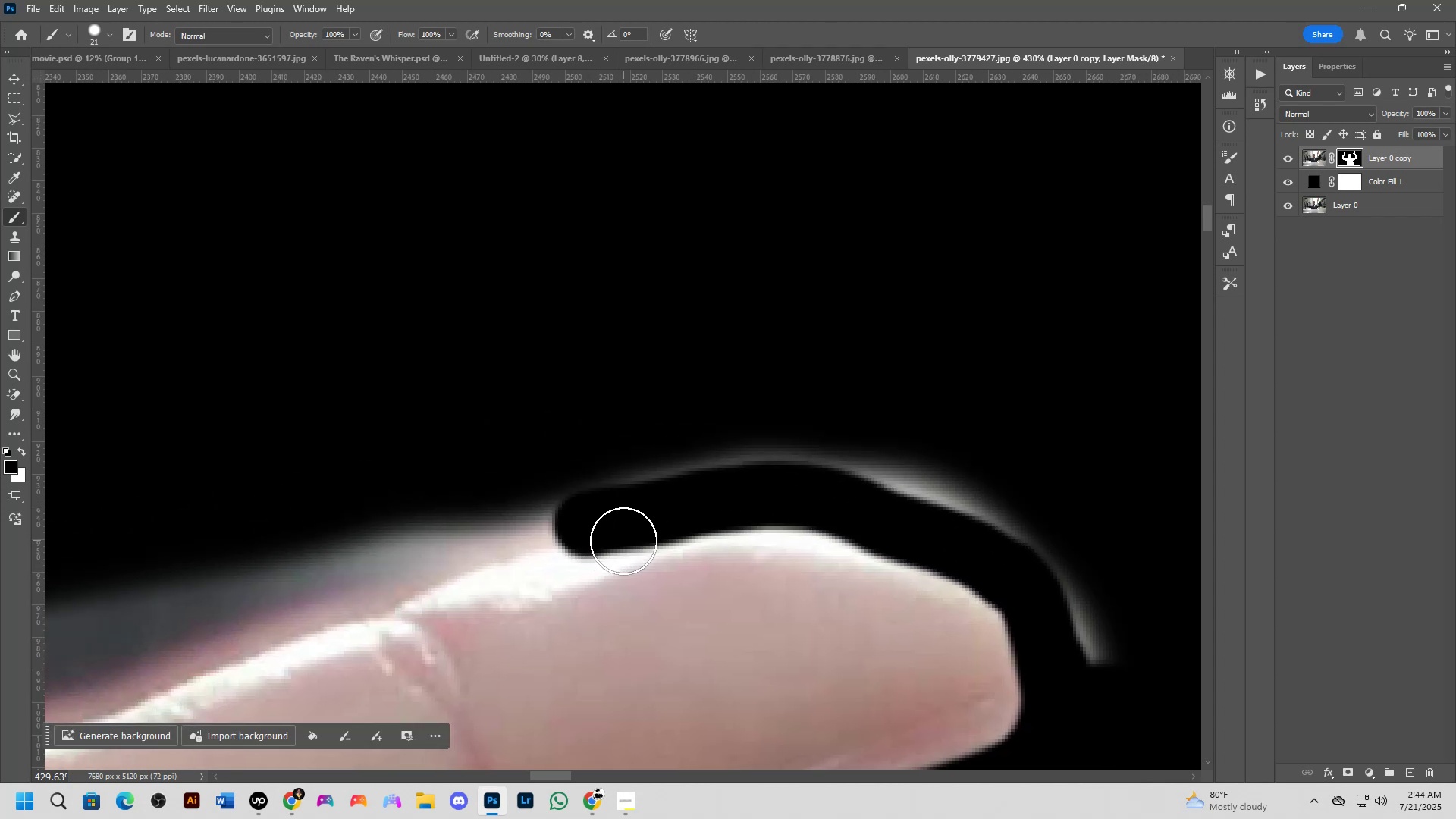 
hold_key(key=Space, duration=1.53)
 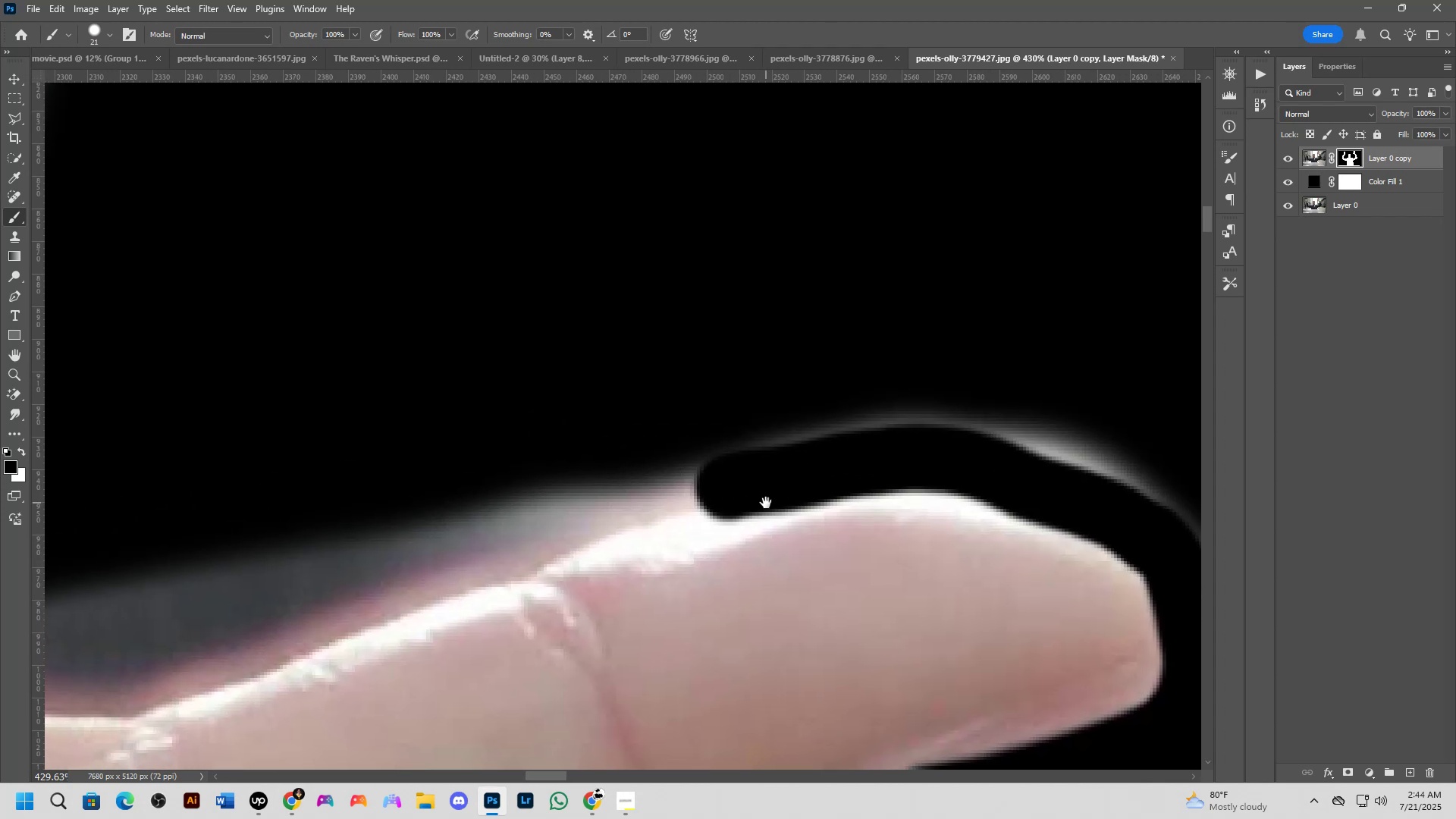 
left_click_drag(start_coordinate=[624, 540], to_coordinate=[766, 503])
 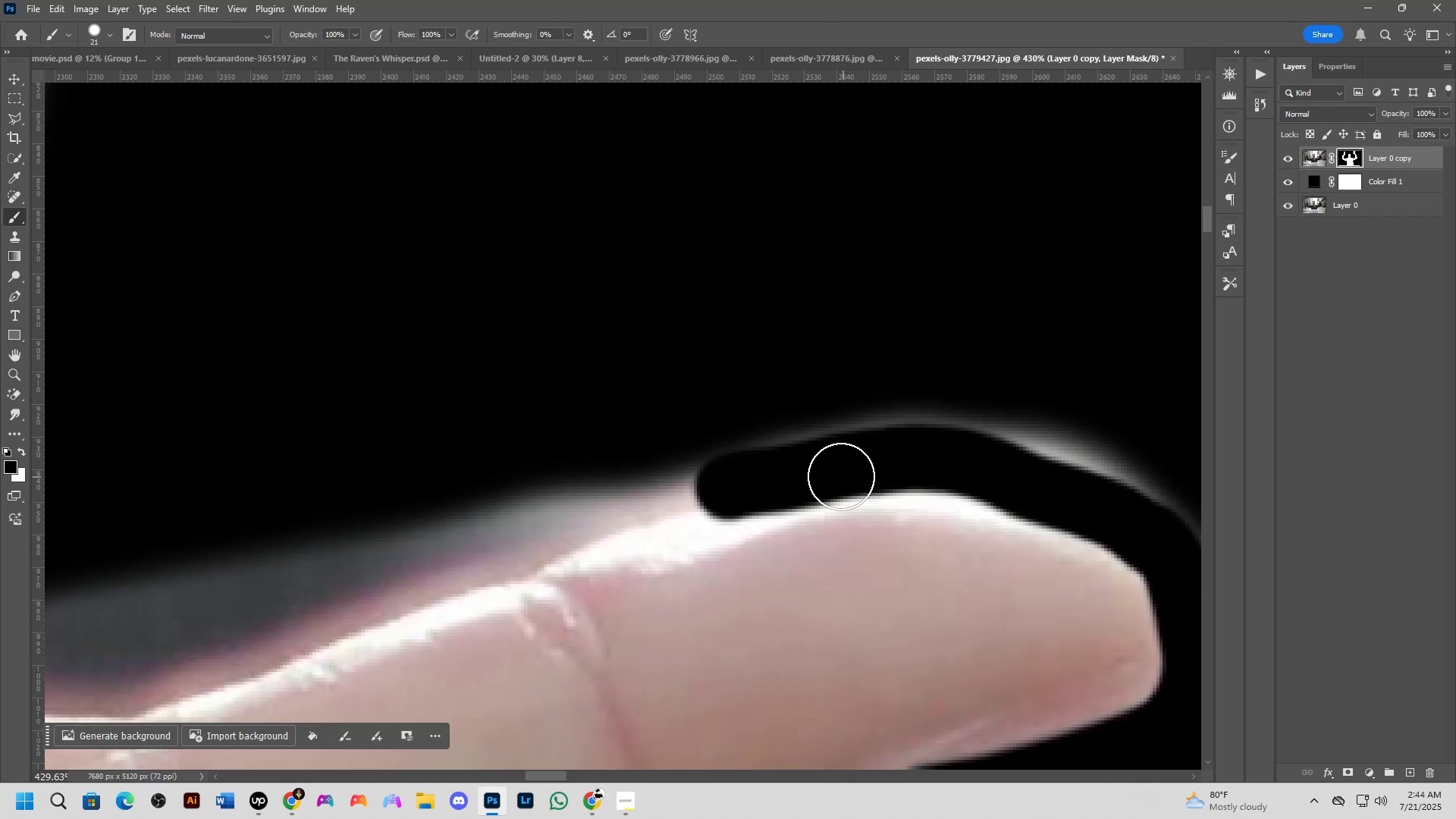 
hold_key(key=Space, duration=1.52)
 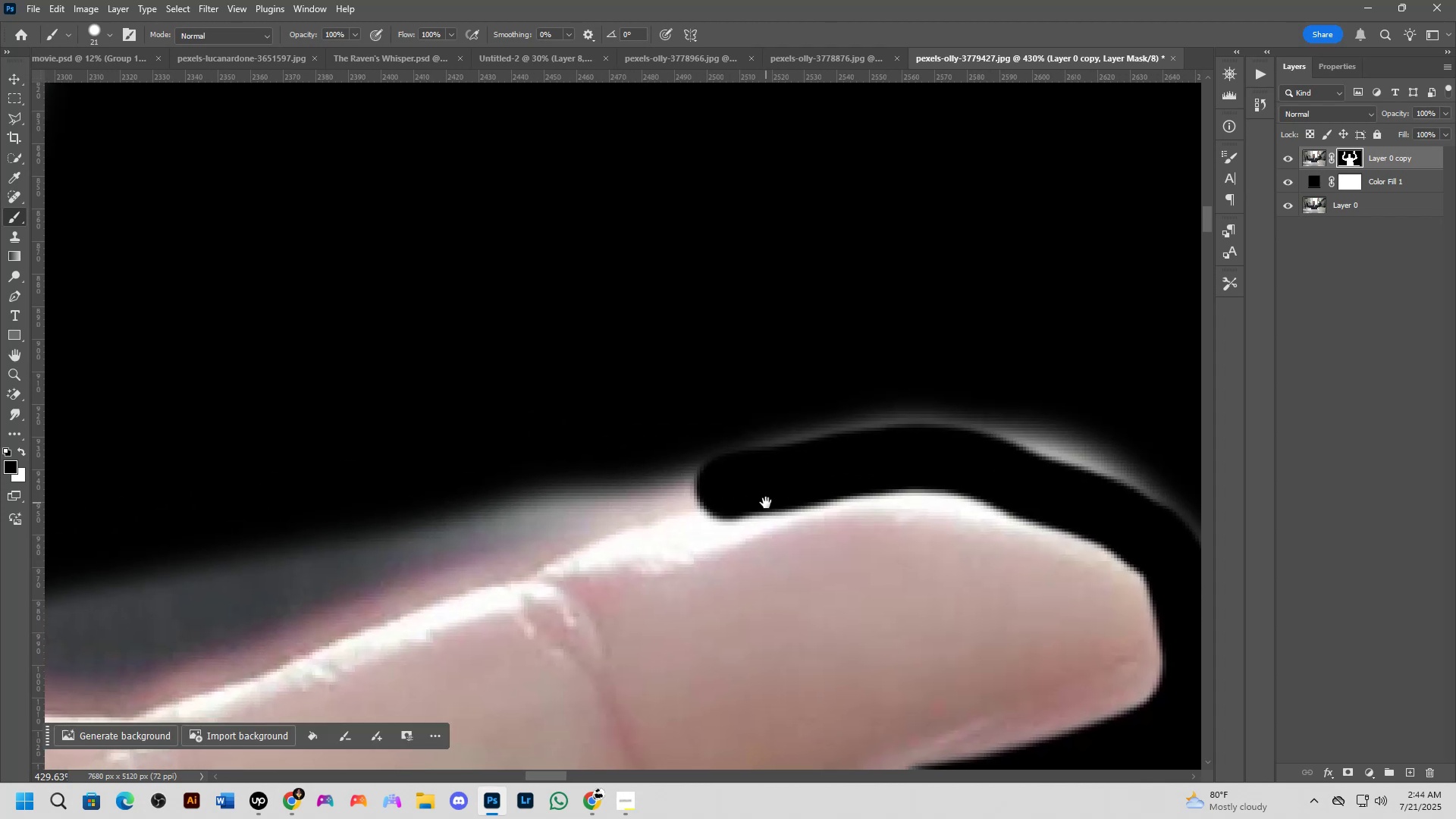 
key(Space)
 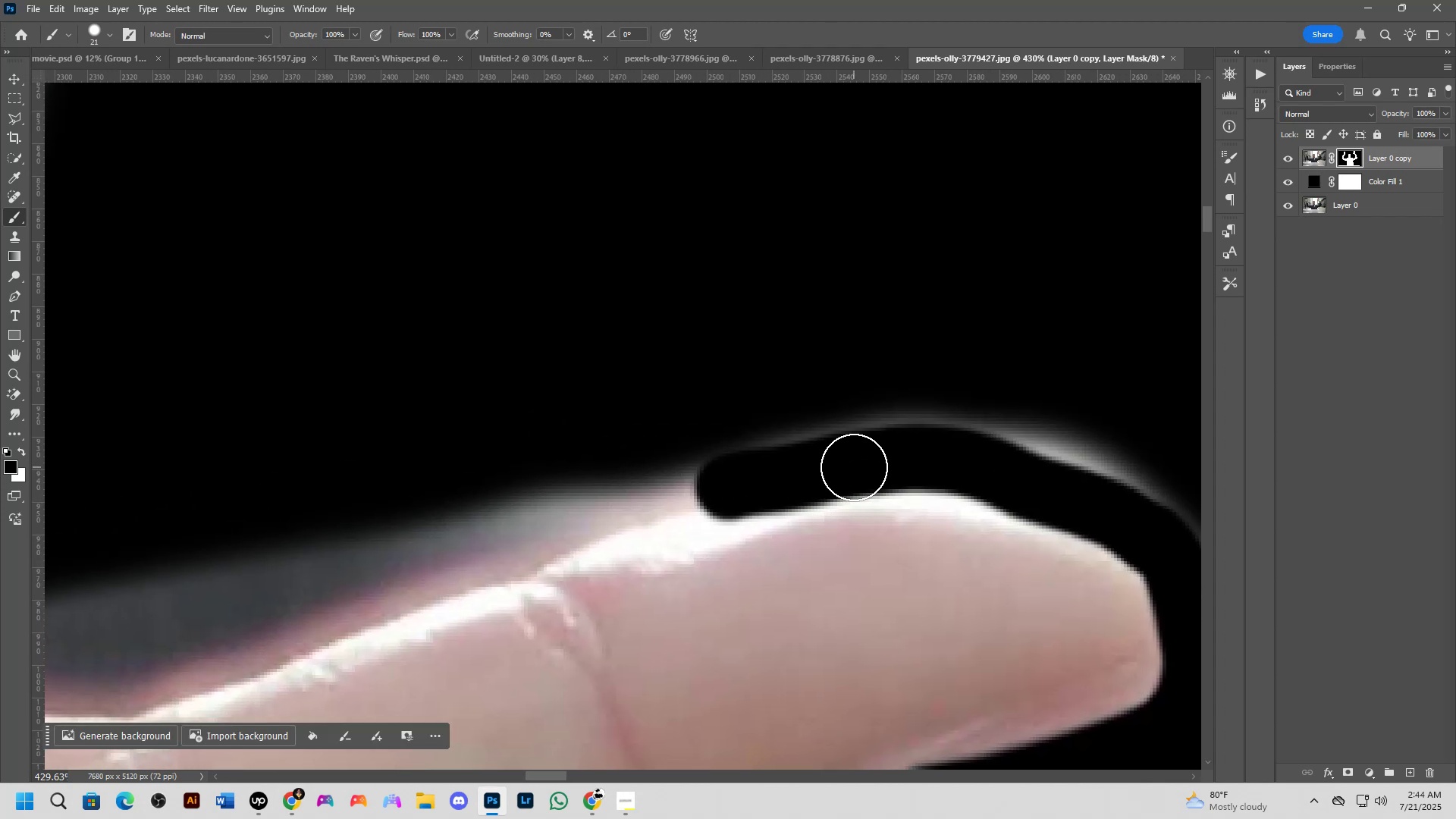 
left_click_drag(start_coordinate=[769, 472], to_coordinate=[478, 558])
 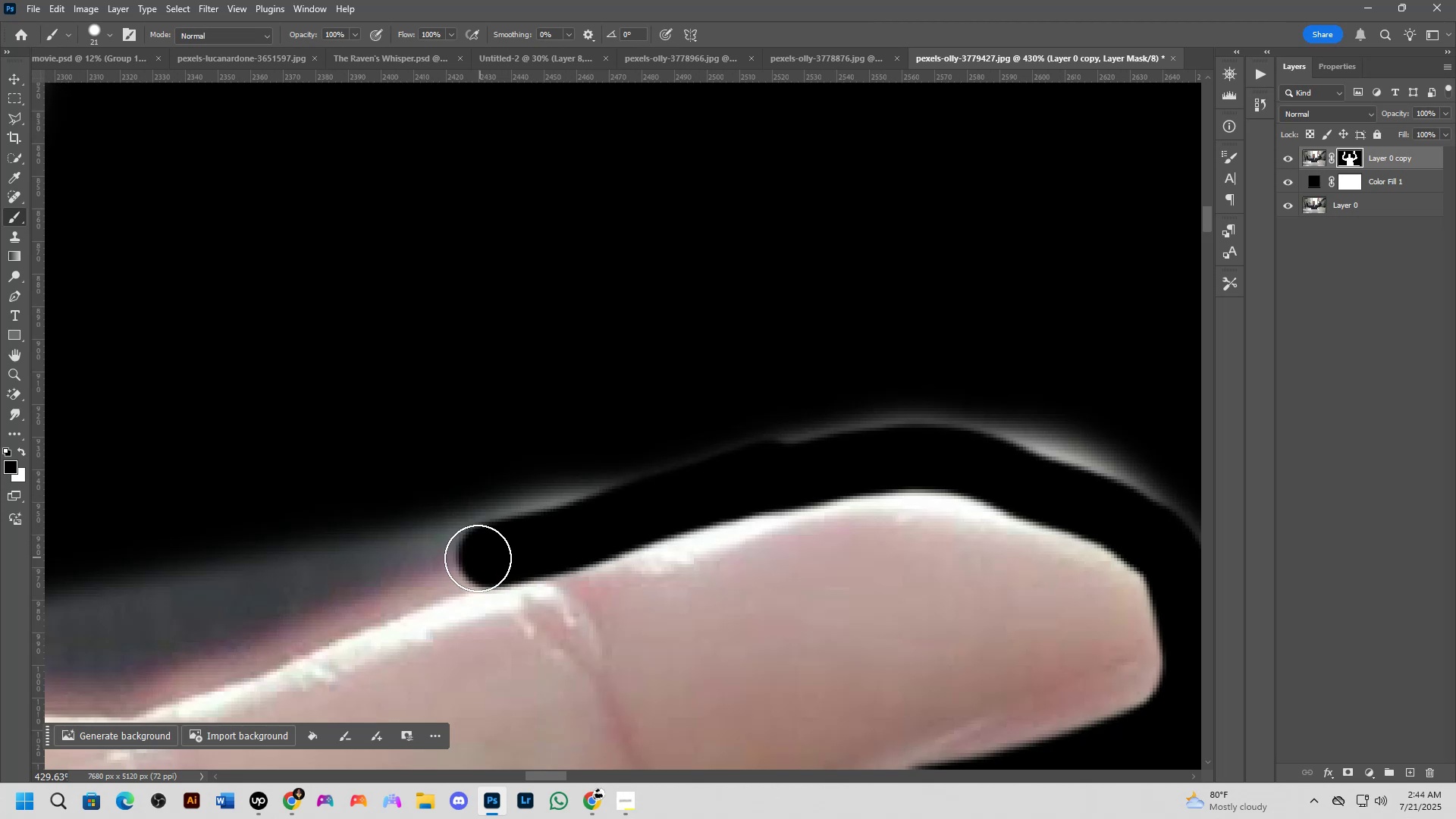 
hold_key(key=Space, duration=1.54)
 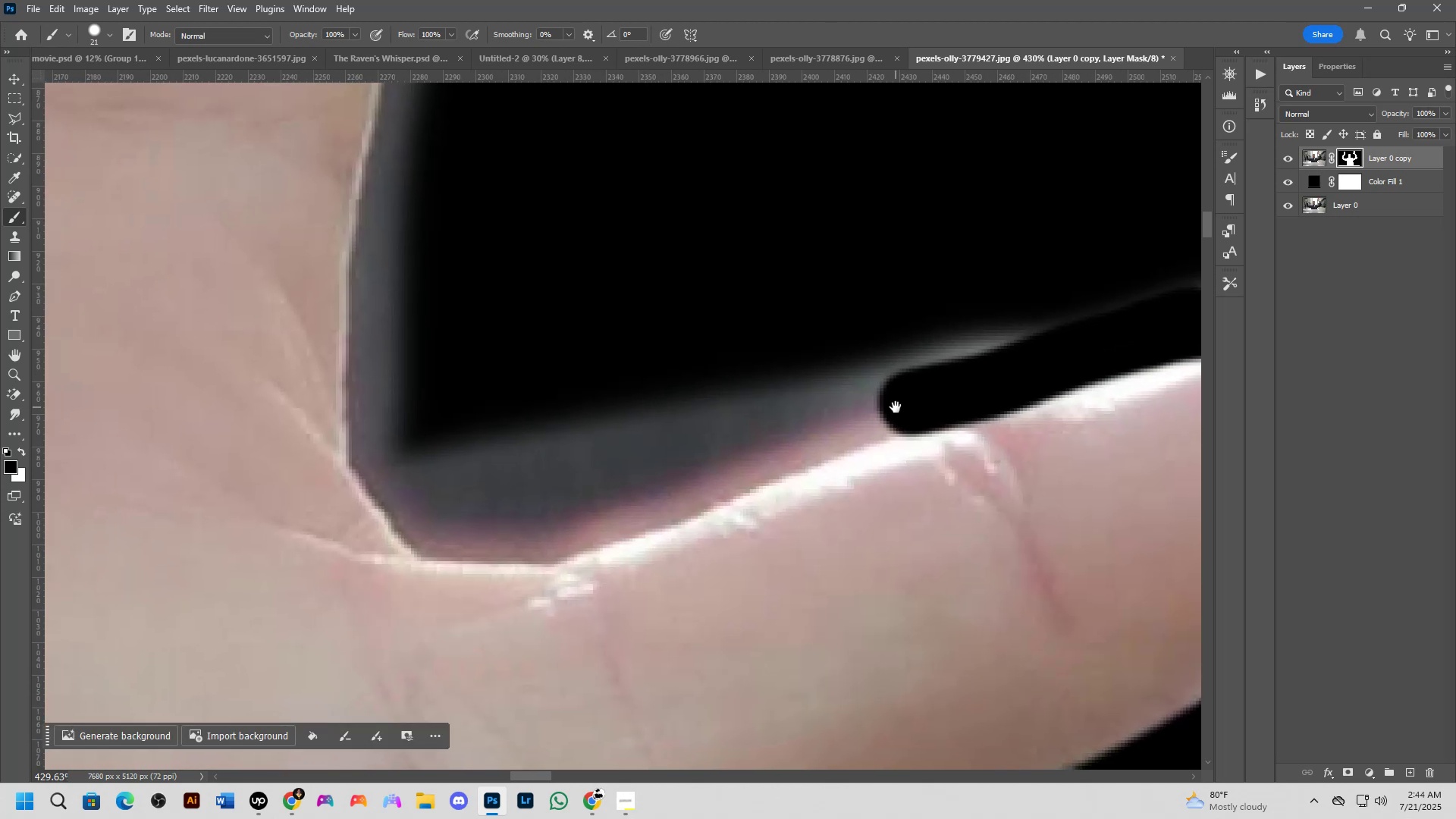 
left_click_drag(start_coordinate=[475, 560], to_coordinate=[896, 406])
 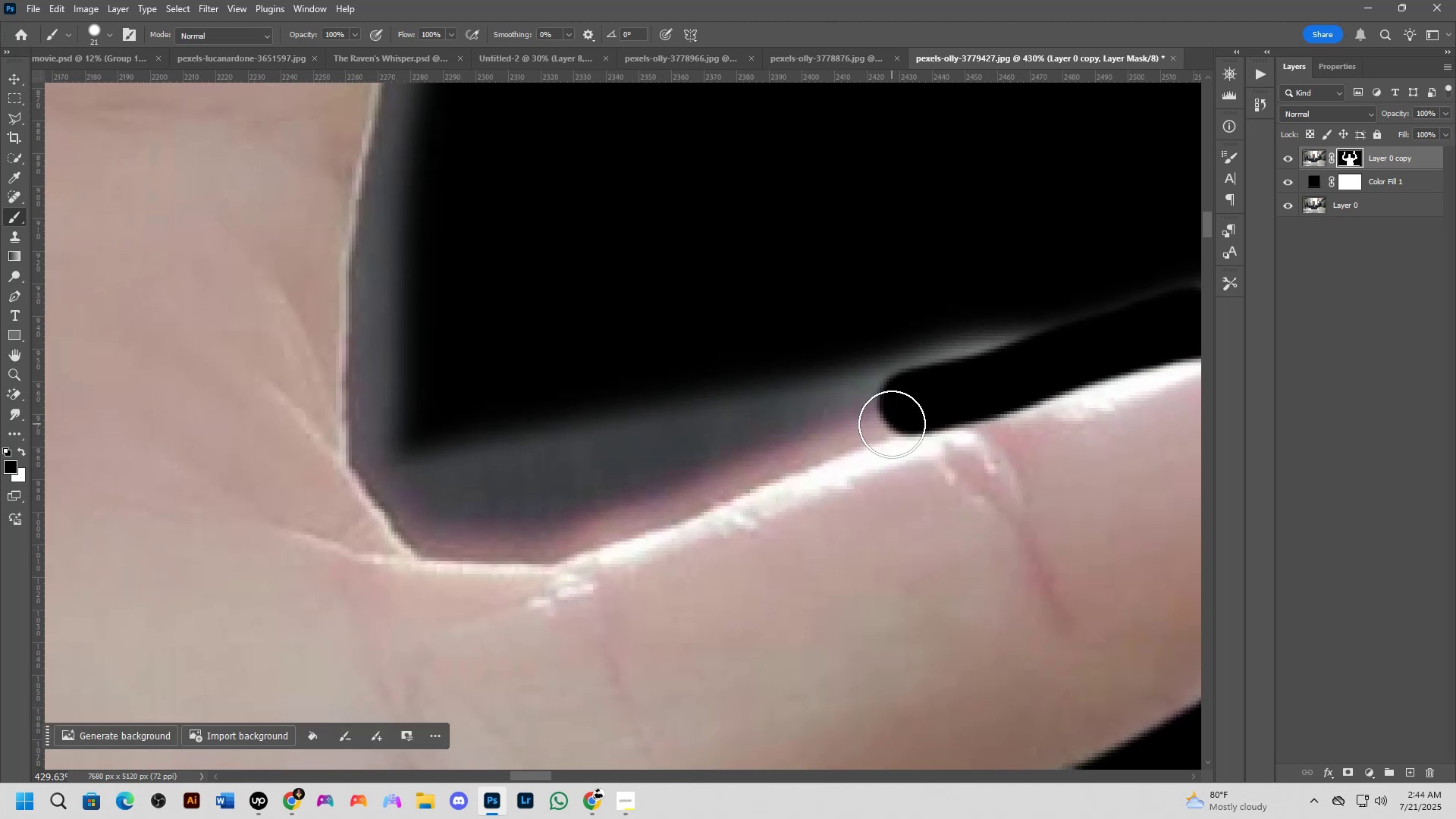 
hold_key(key=Space, duration=0.41)
 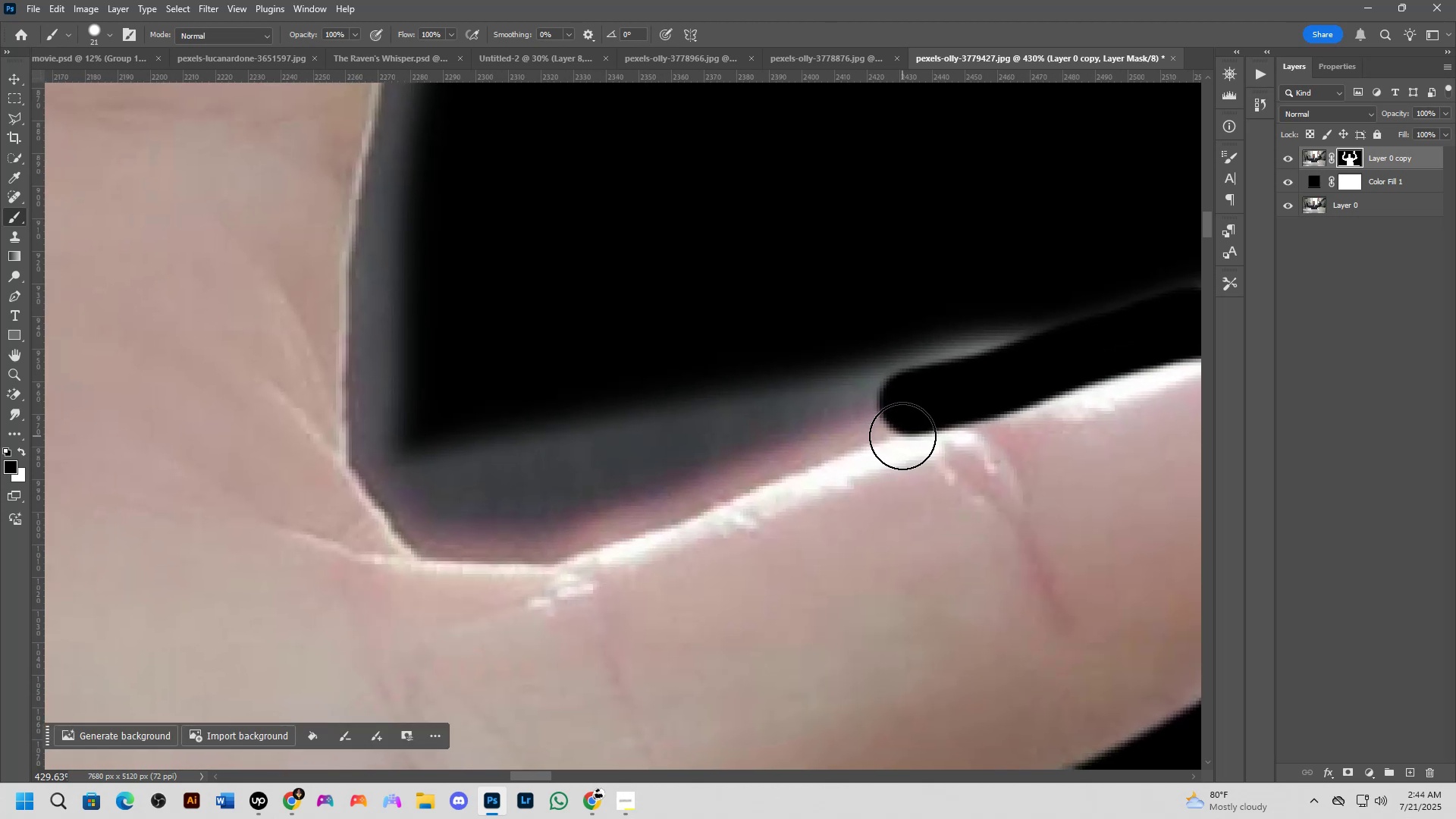 
left_click_drag(start_coordinate=[930, 398], to_coordinate=[378, 413])
 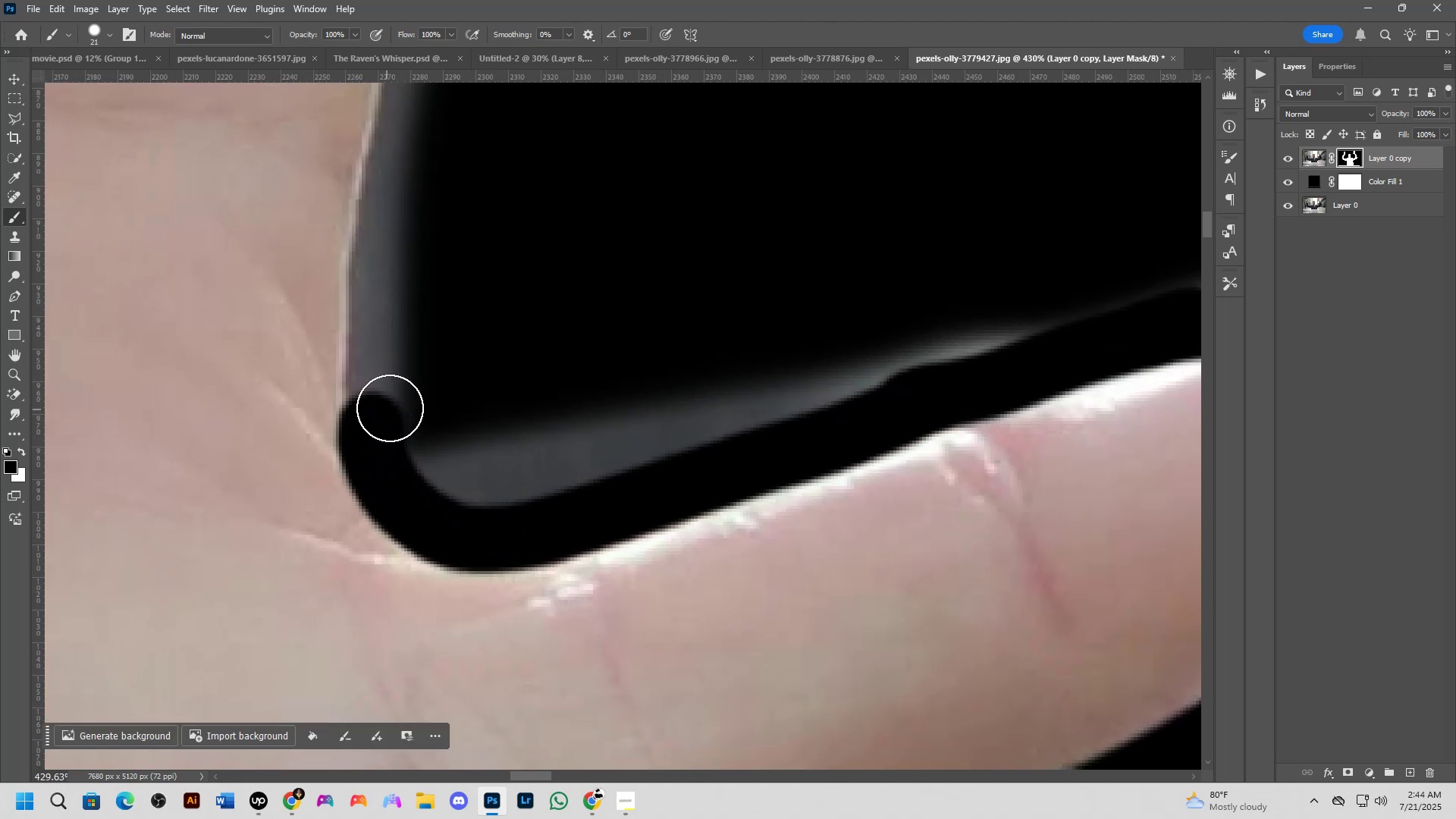 
hold_key(key=Space, duration=0.8)
 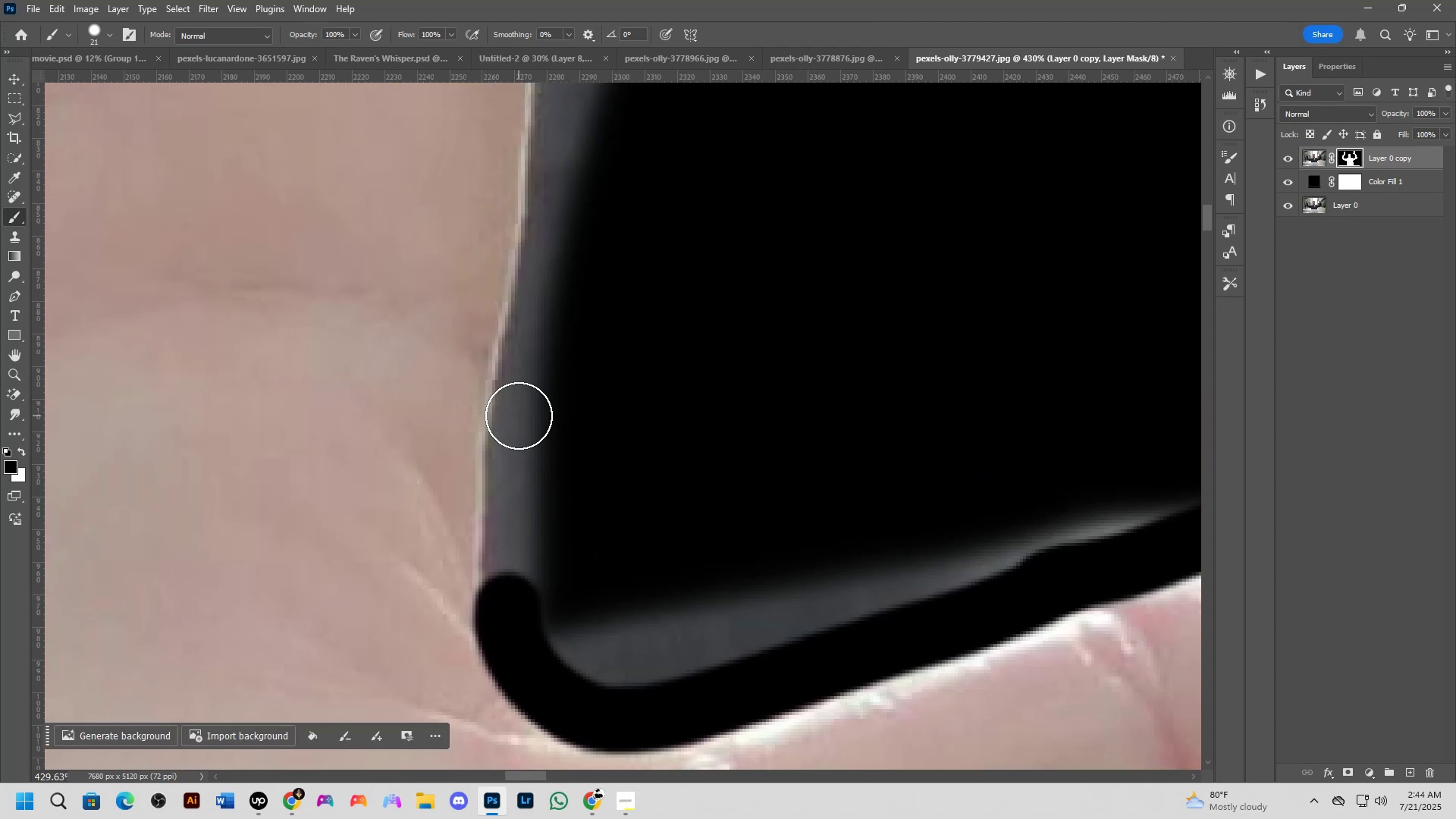 
left_click_drag(start_coordinate=[404, 402], to_coordinate=[541, 582])
 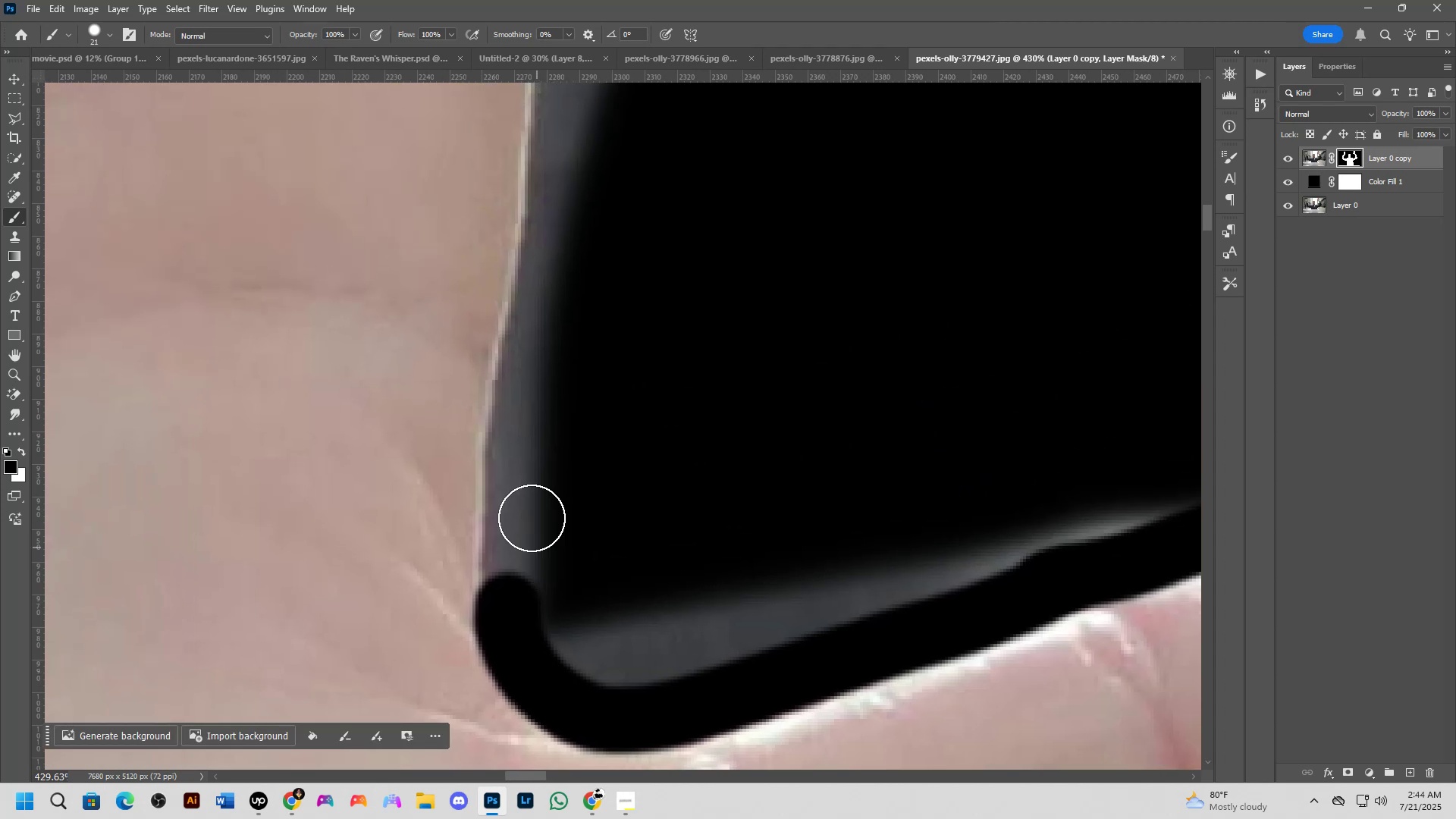 
hold_key(key=ShiftLeft, duration=0.41)
left_click([519, 416])
 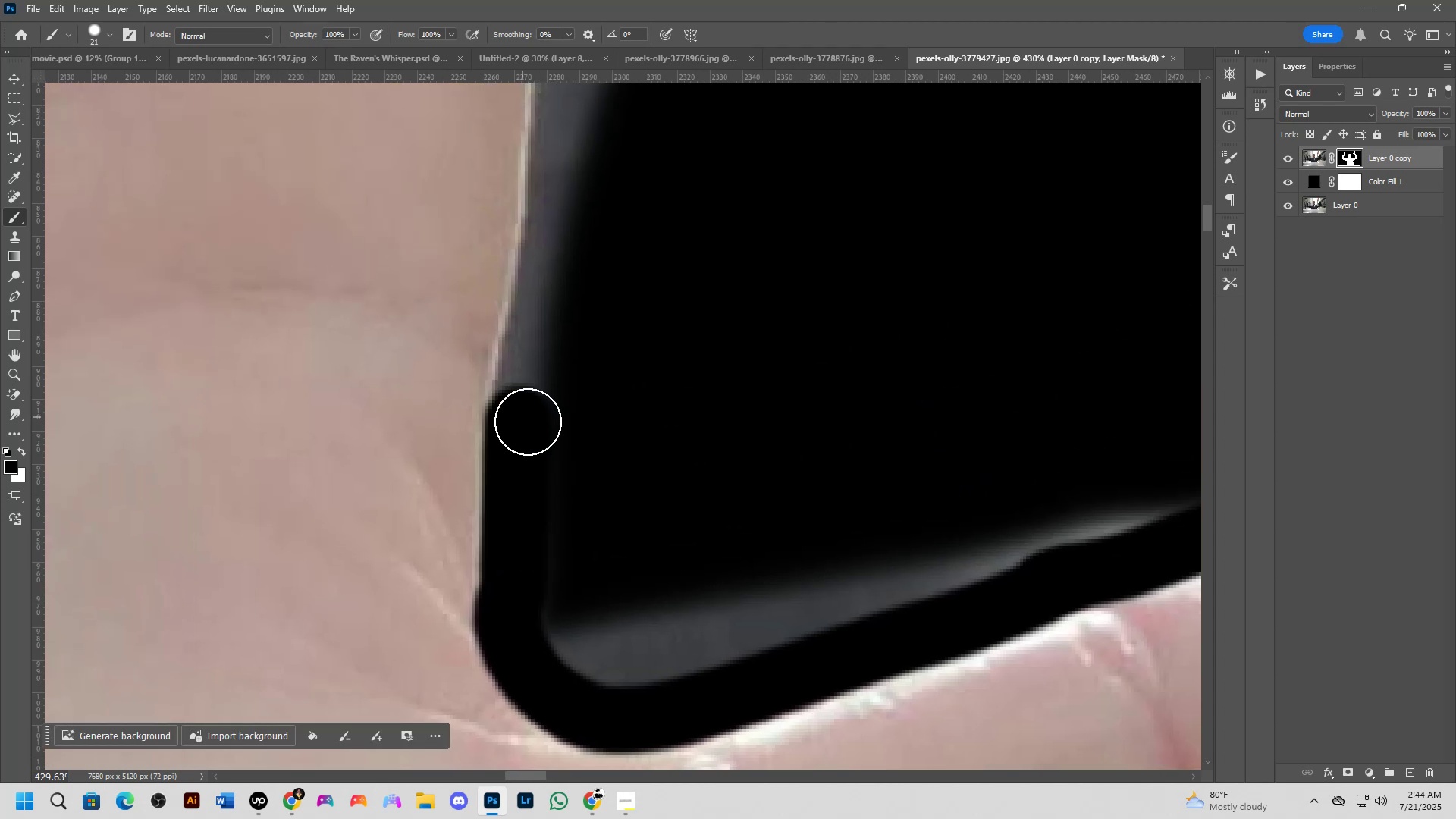 
scroll: coordinate [560, 448], scroll_direction: down, amount: 7.0
 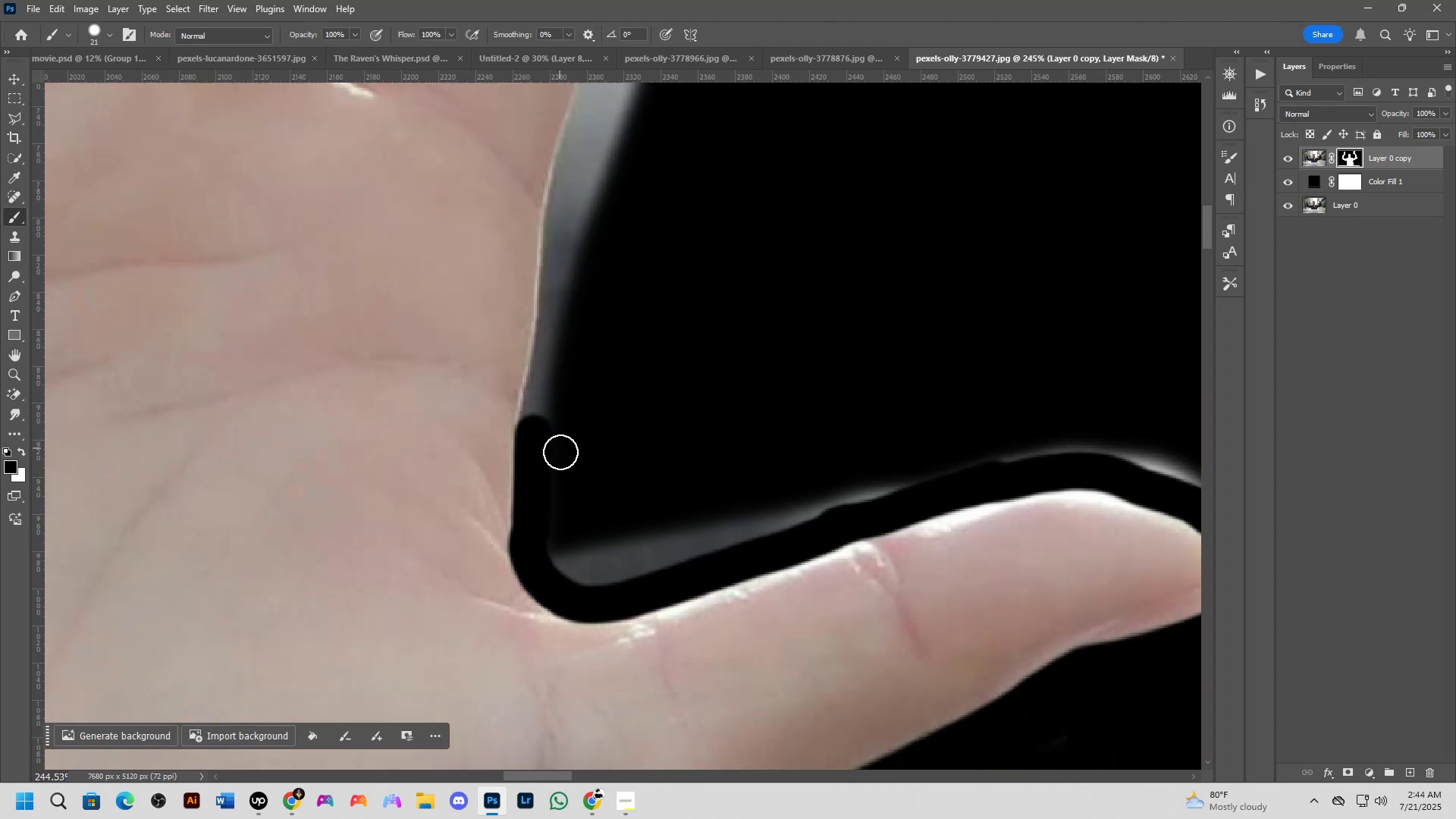 
hold_key(key=Space, duration=0.74)
 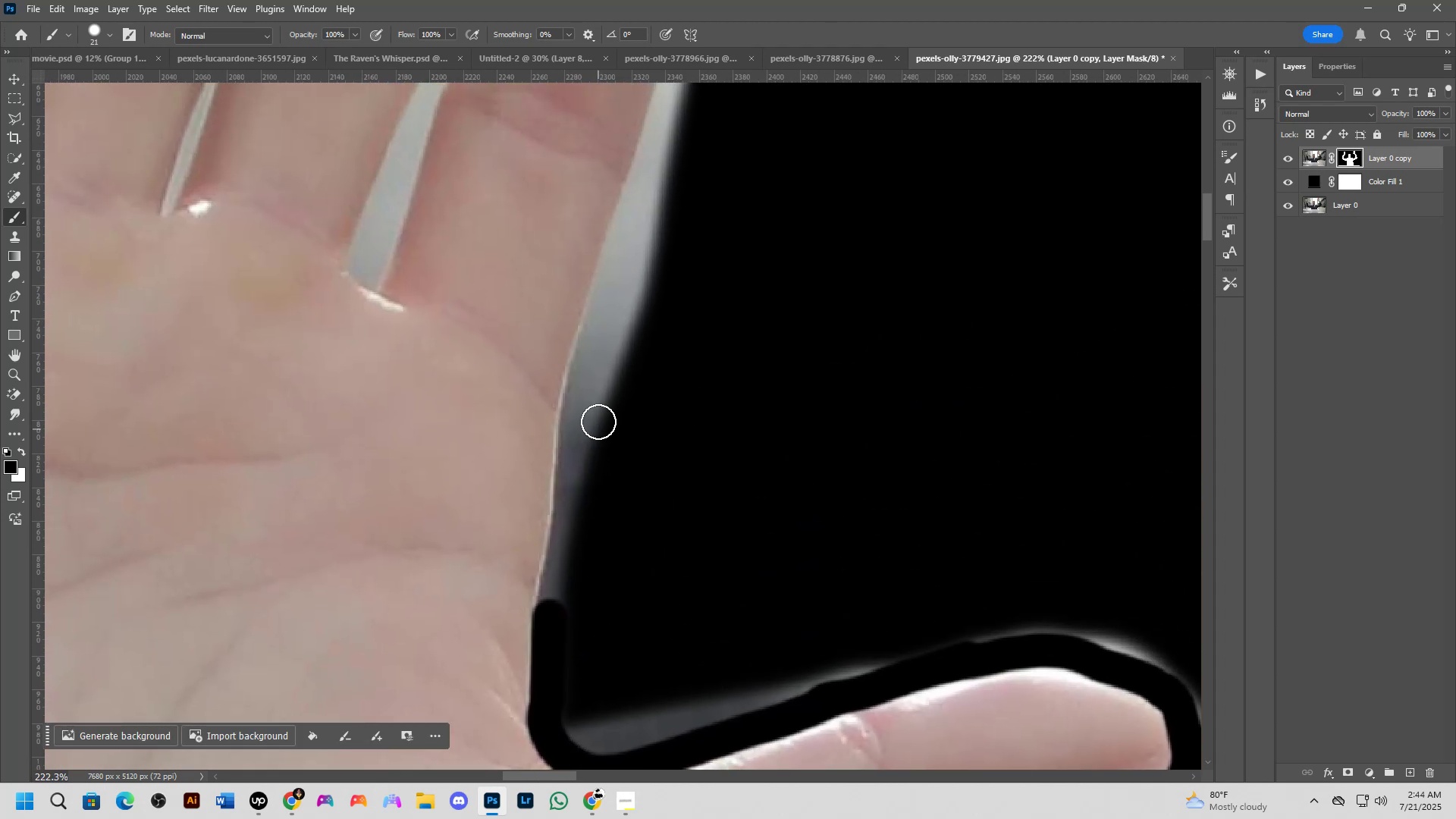 
left_click_drag(start_coordinate=[585, 419], to_coordinate=[599, 601])
 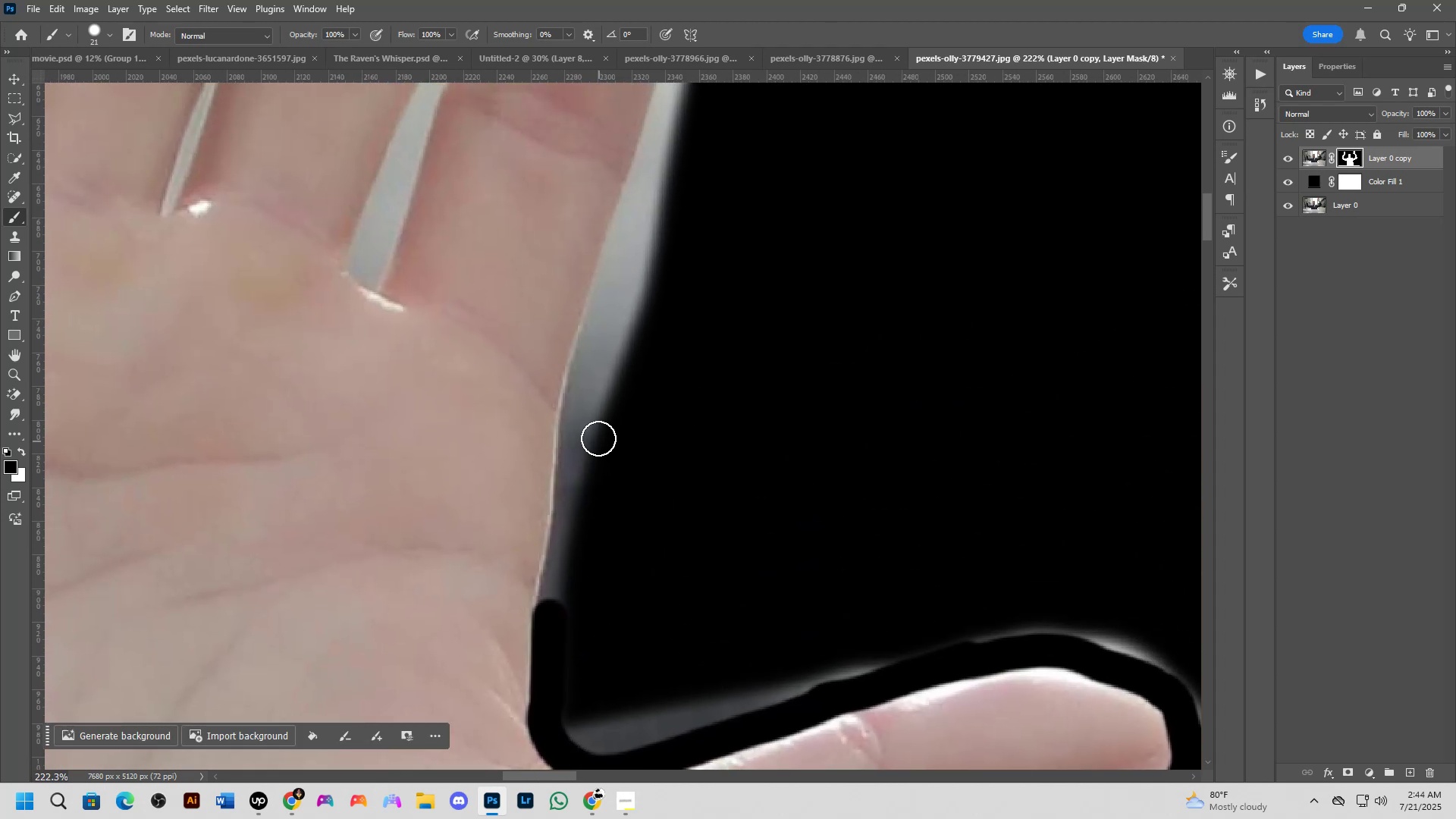 
hold_key(key=ShiftLeft, duration=0.67)
left_click([572, 419])
 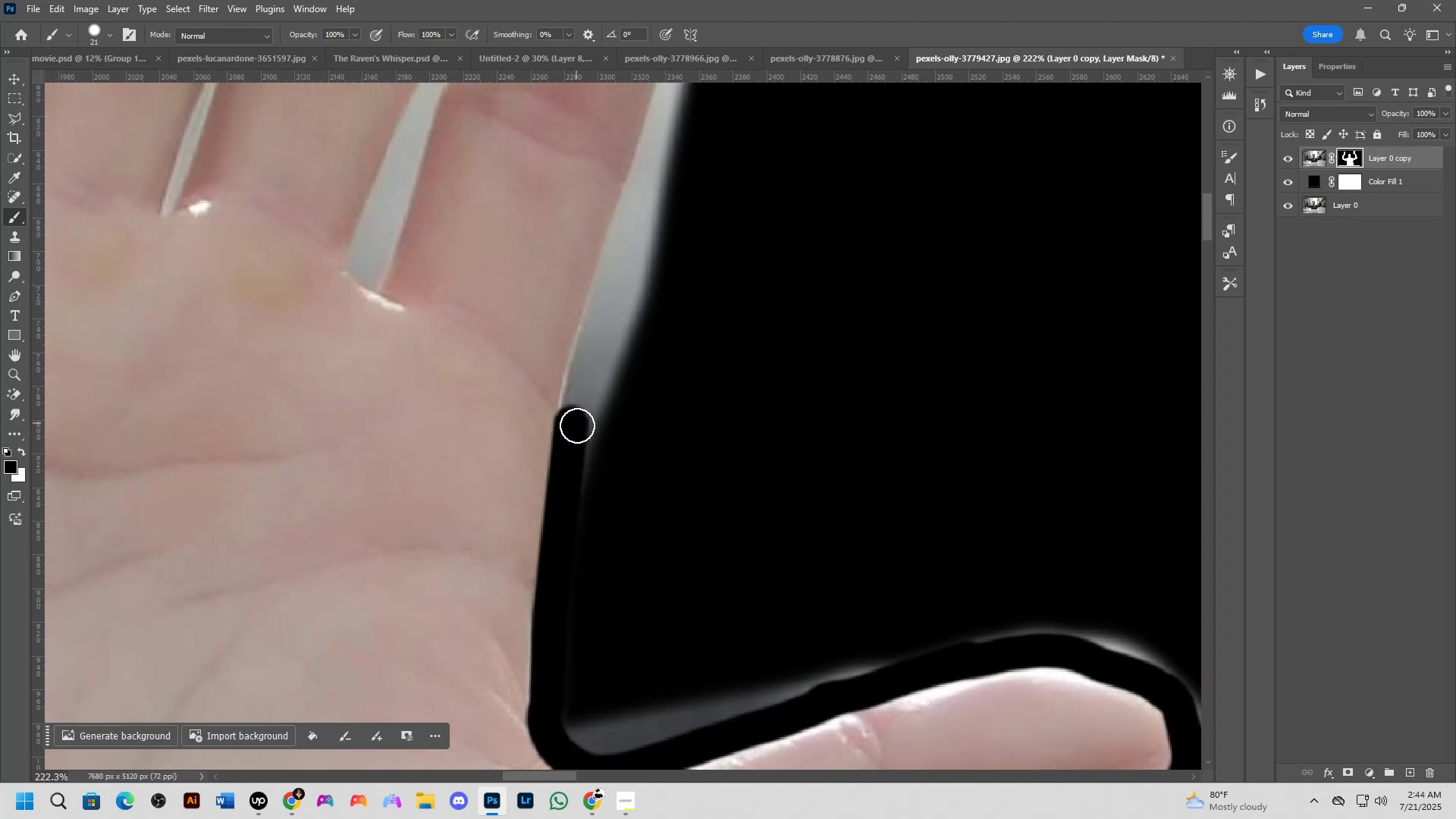 
hold_key(key=Space, duration=0.52)
 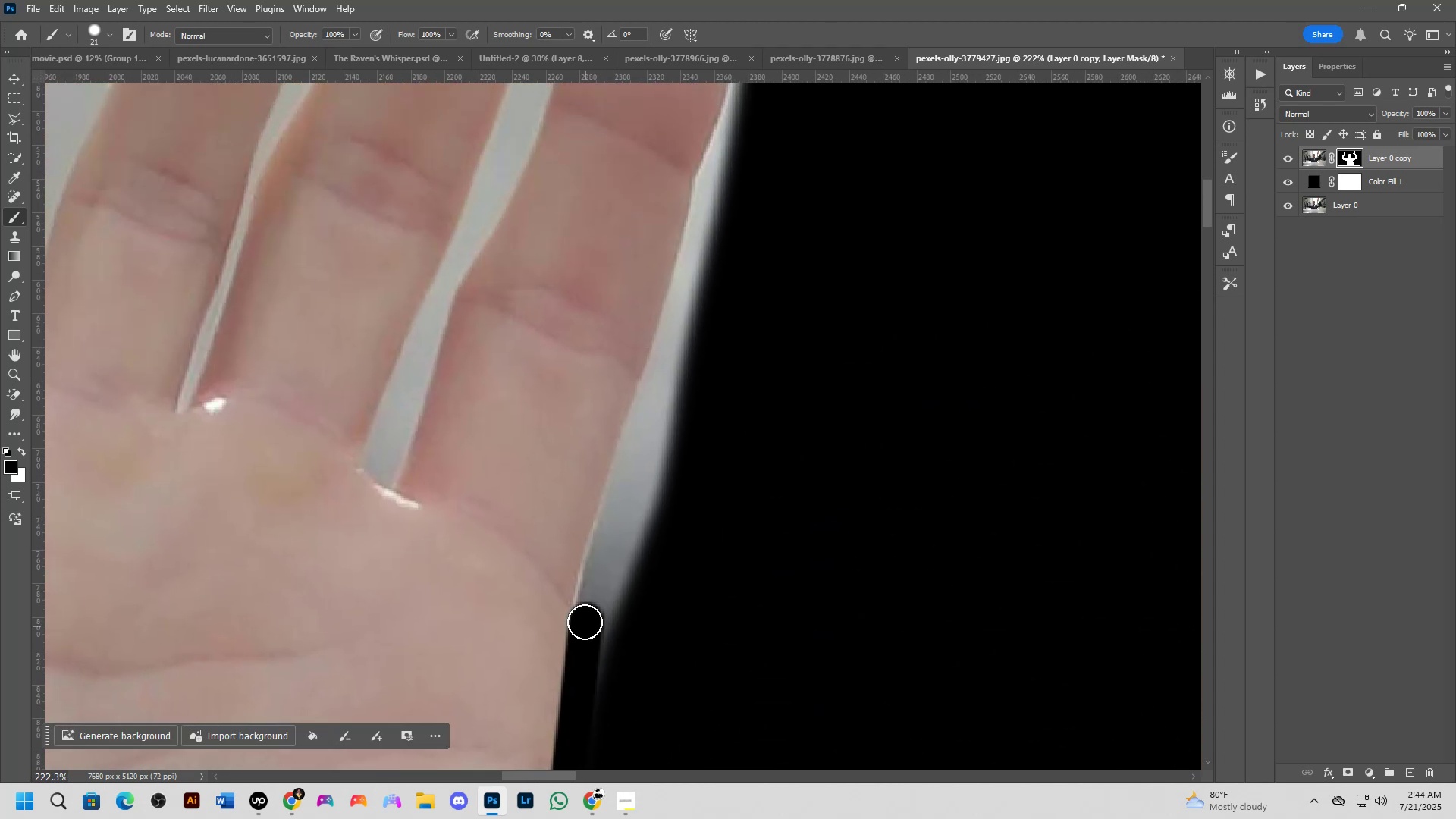 
left_click_drag(start_coordinate=[579, 425], to_coordinate=[595, 623])
 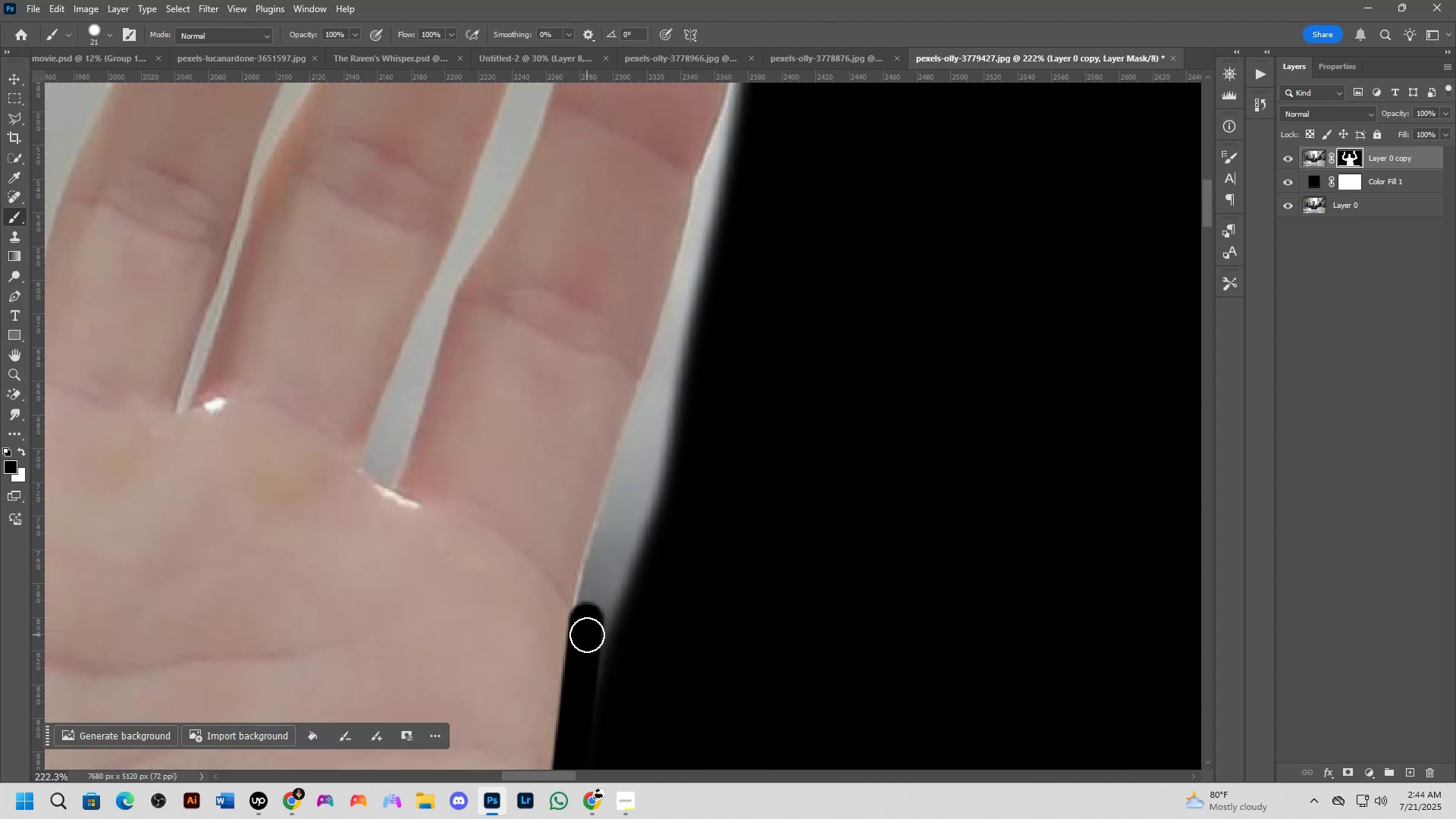 
left_click_drag(start_coordinate=[585, 615], to_coordinate=[617, 503])
 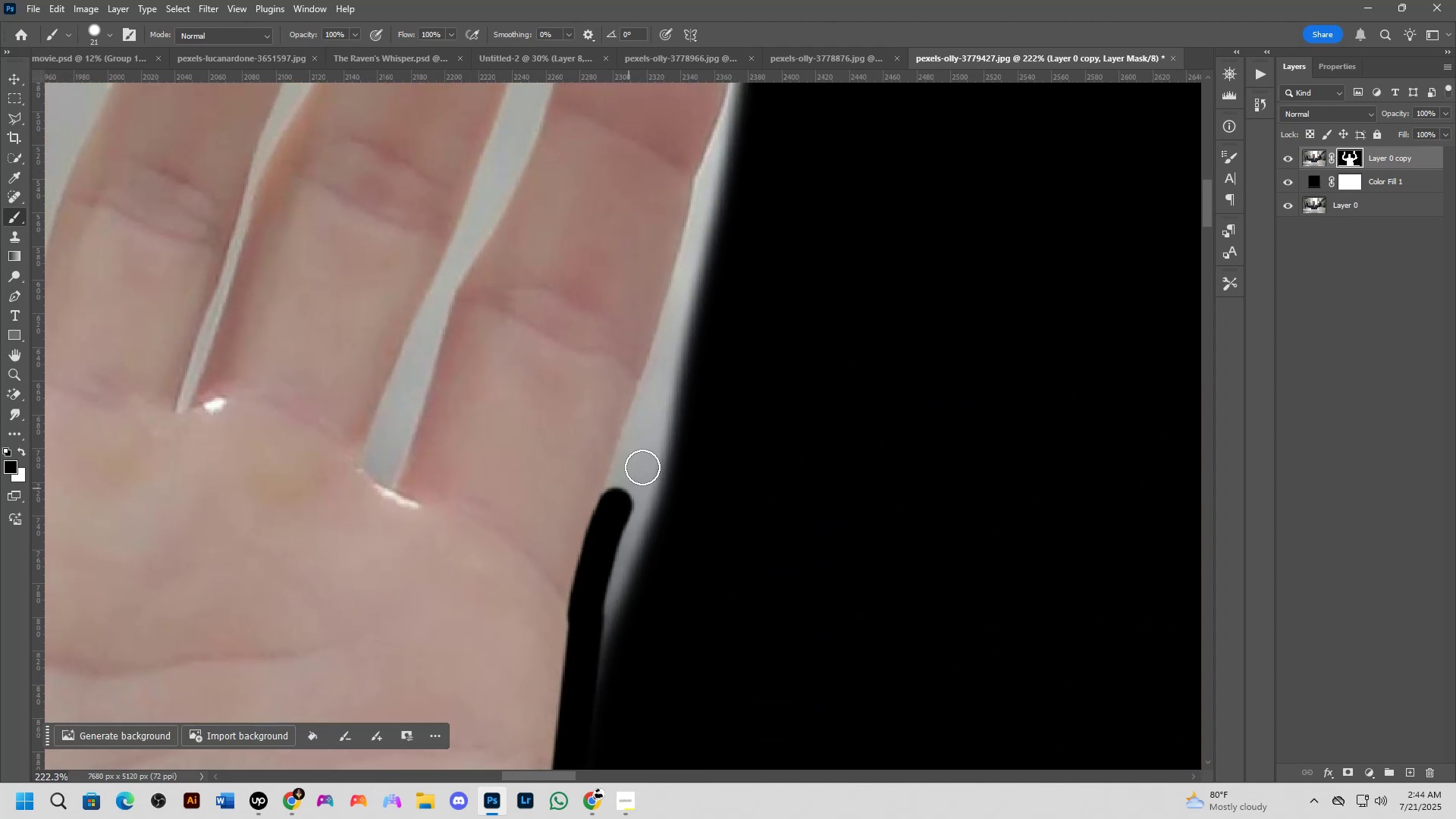 
hold_key(key=ShiftLeft, duration=0.53)
left_click([657, 386])
 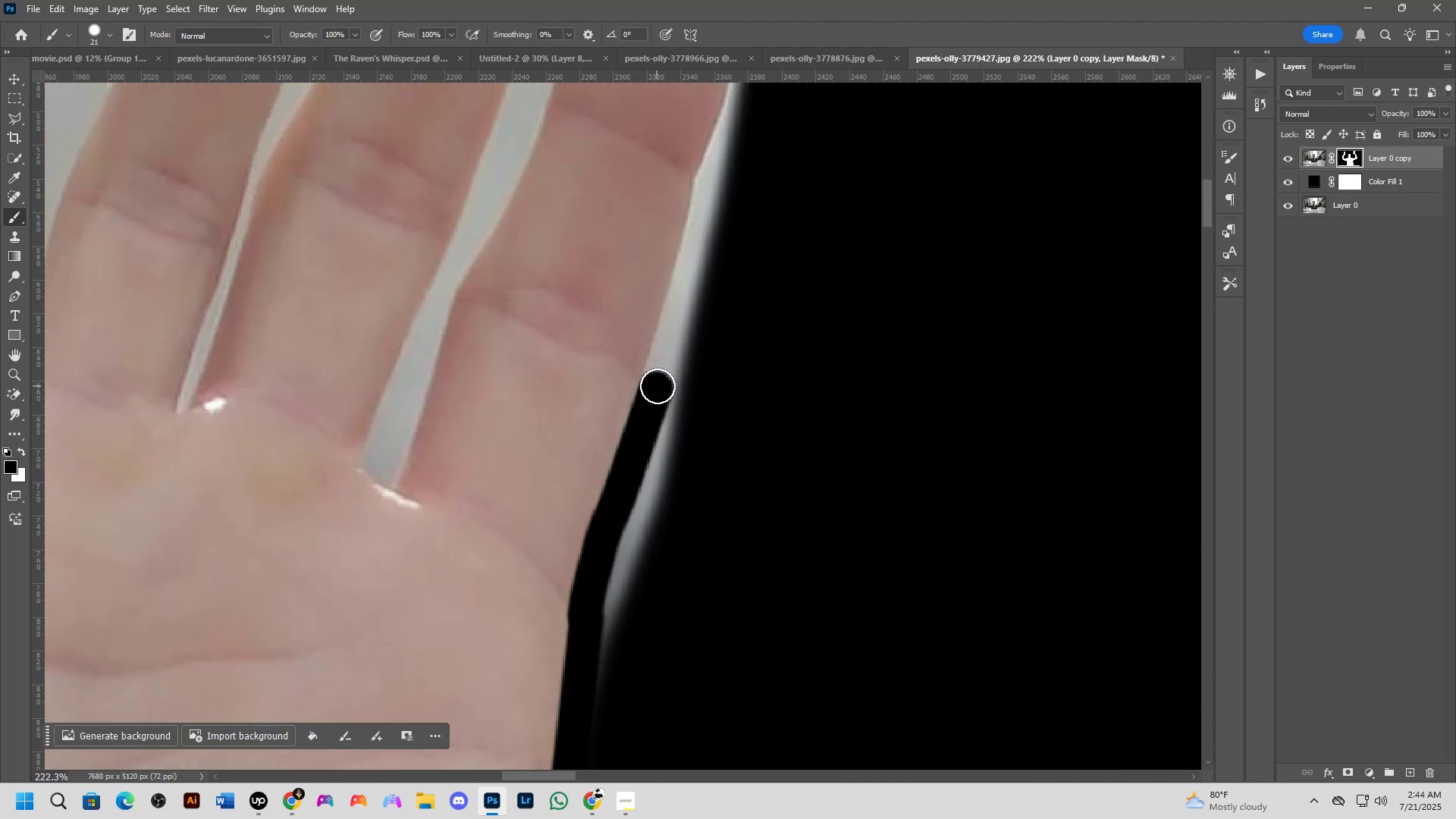 
hold_key(key=Space, duration=0.82)
 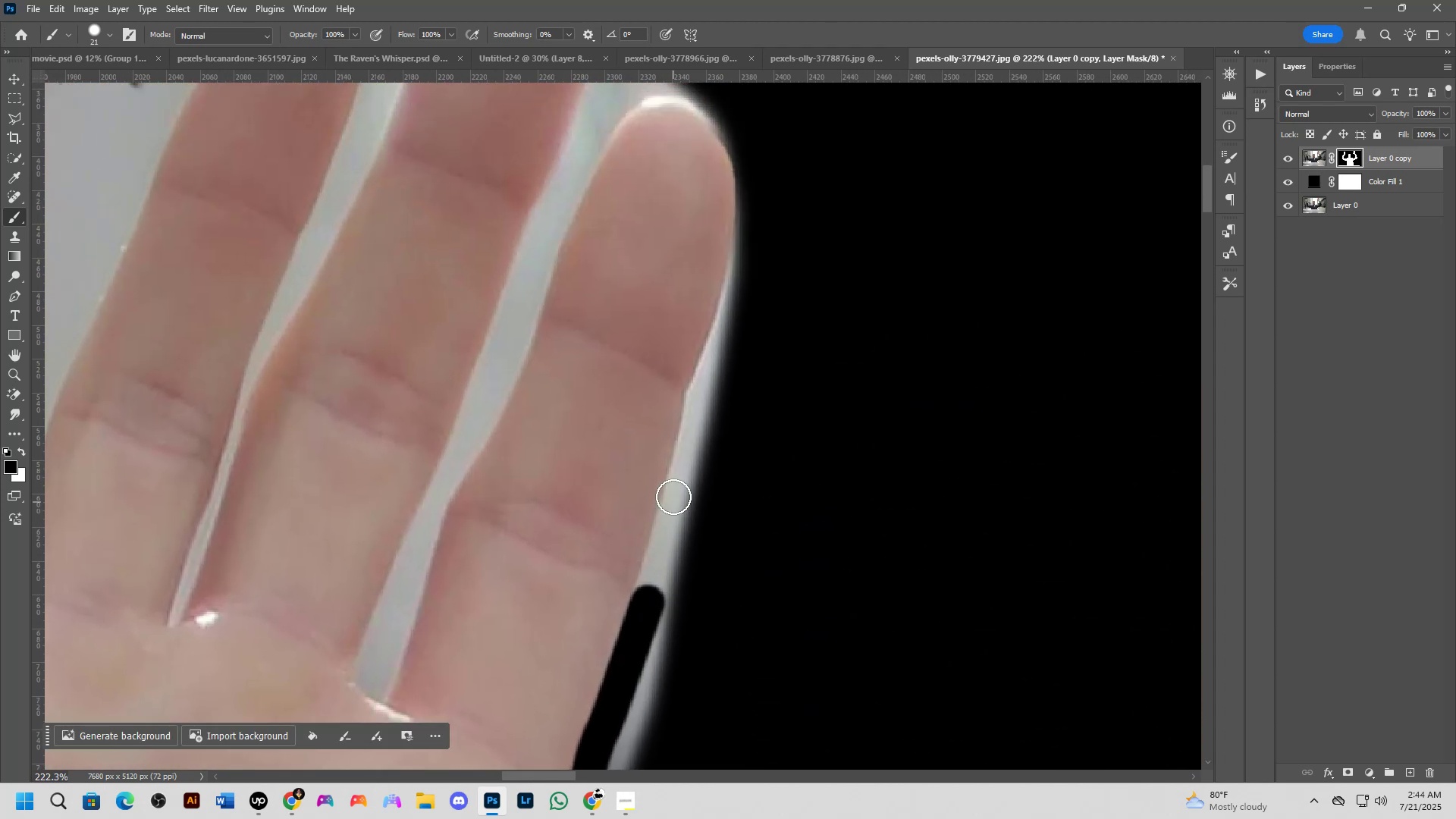 
left_click_drag(start_coordinate=[669, 379], to_coordinate=[661, 593])
 